 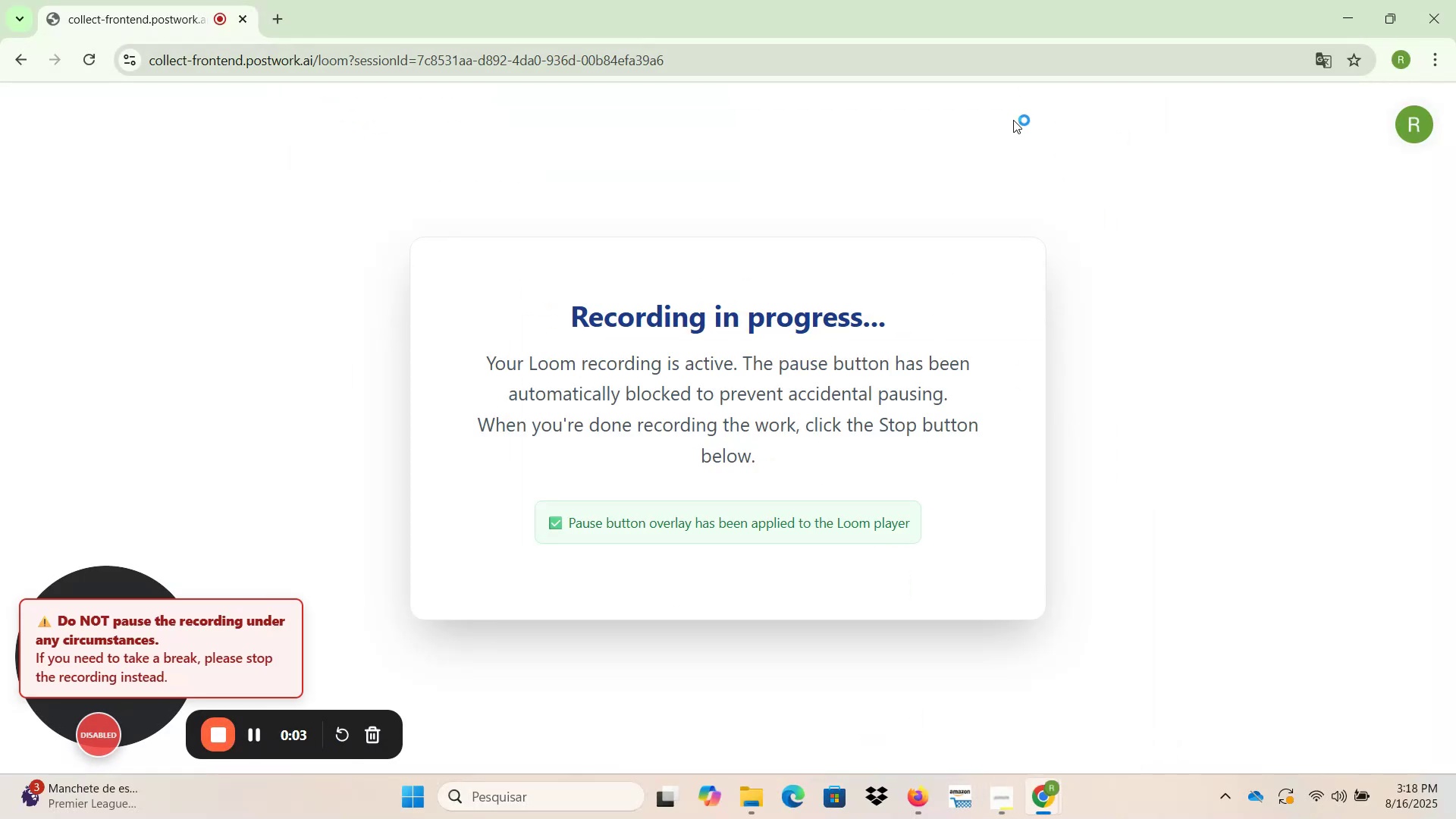 
left_click([759, 792])
 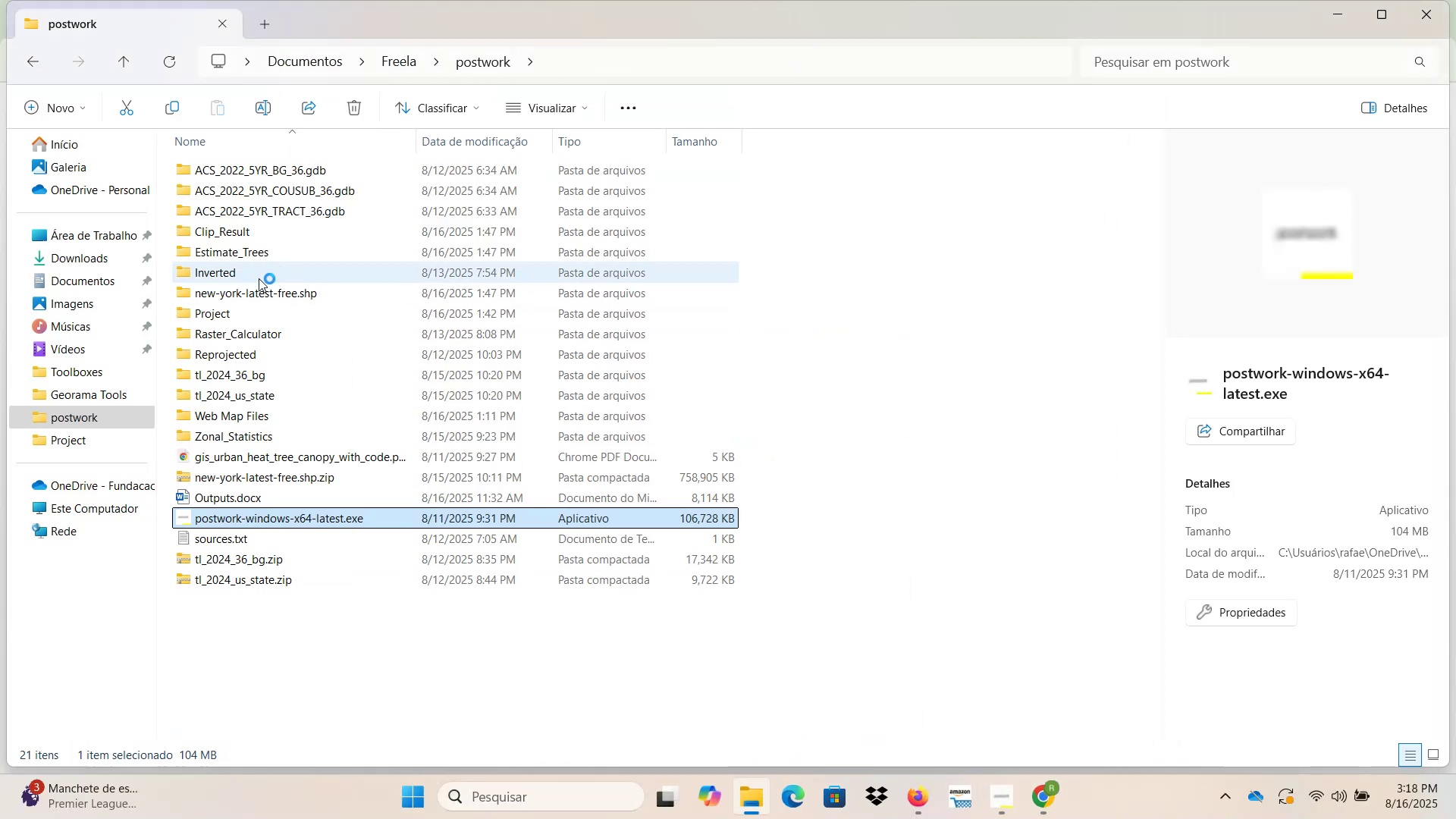 
double_click([253, 310])
 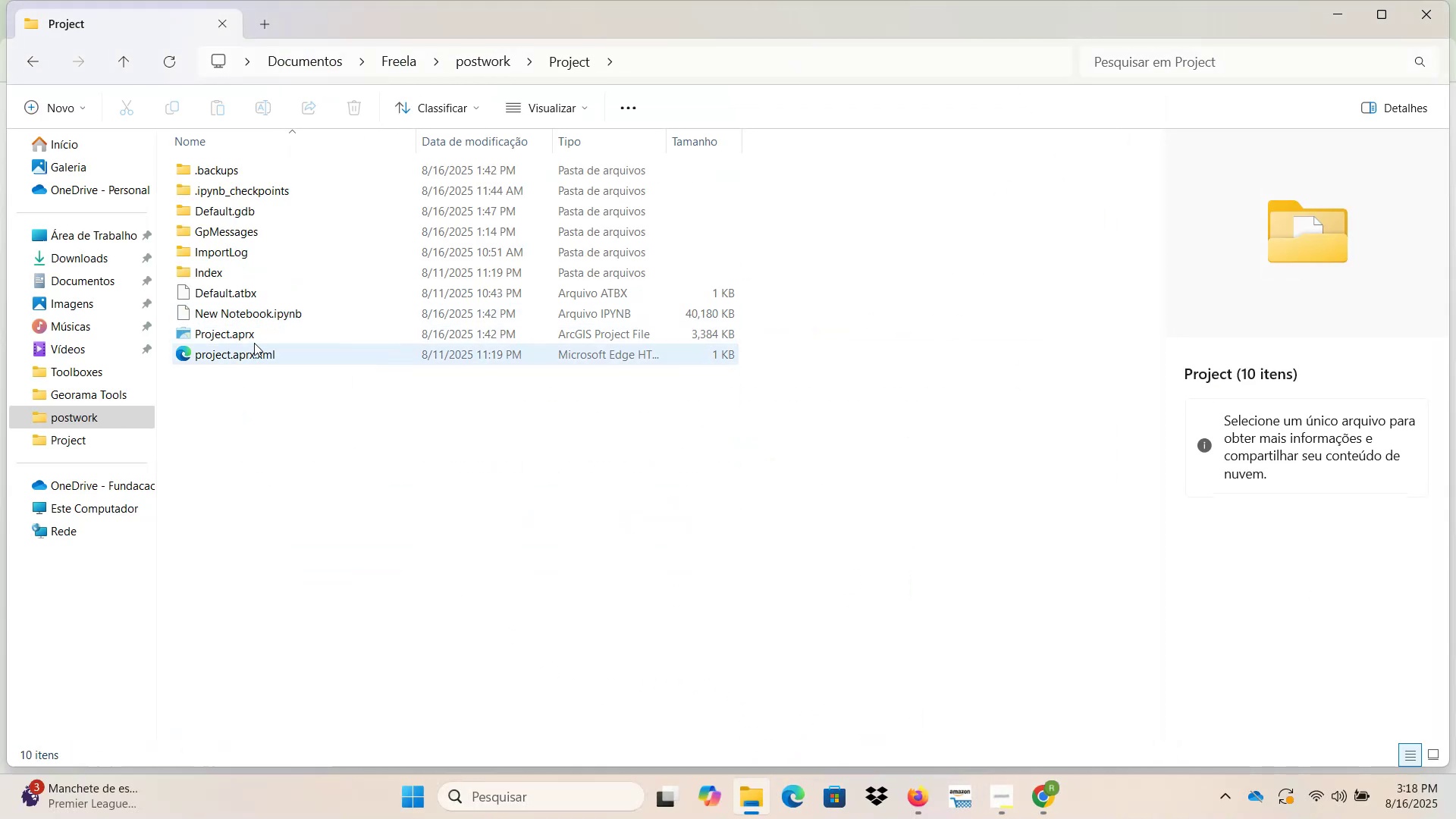 
double_click([254, 339])
 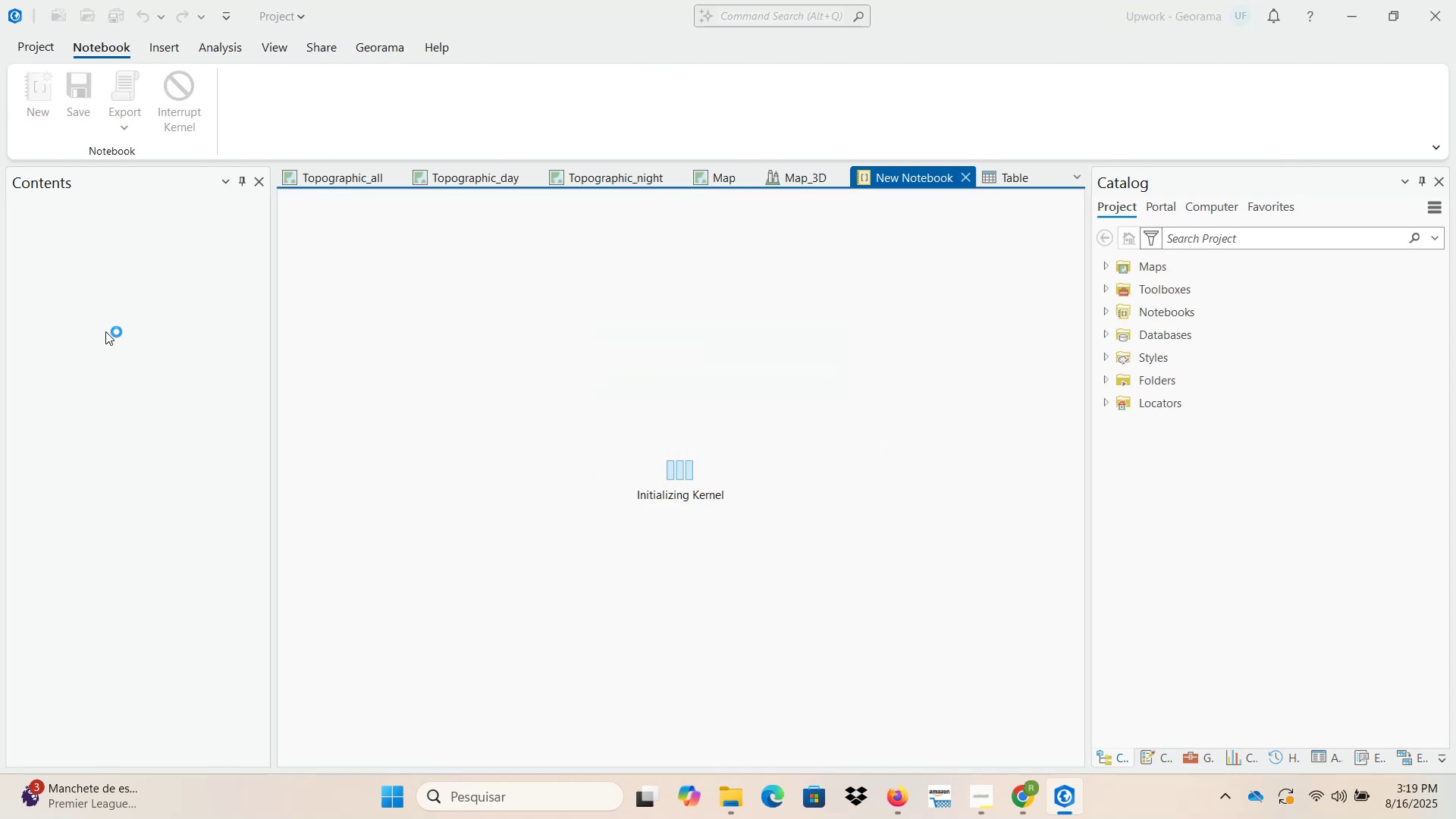 
wait(35.21)
 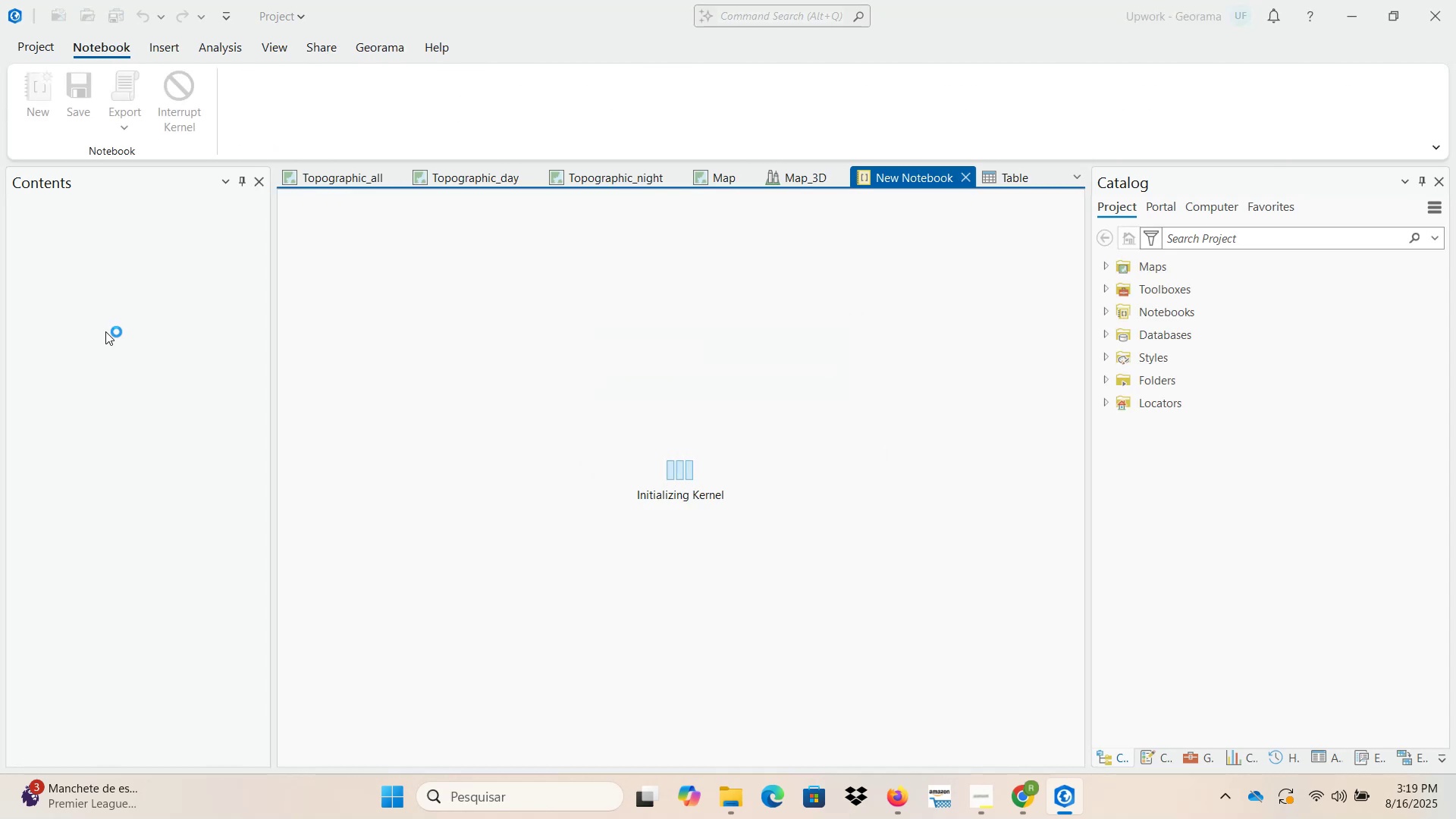 
left_click([723, 795])
 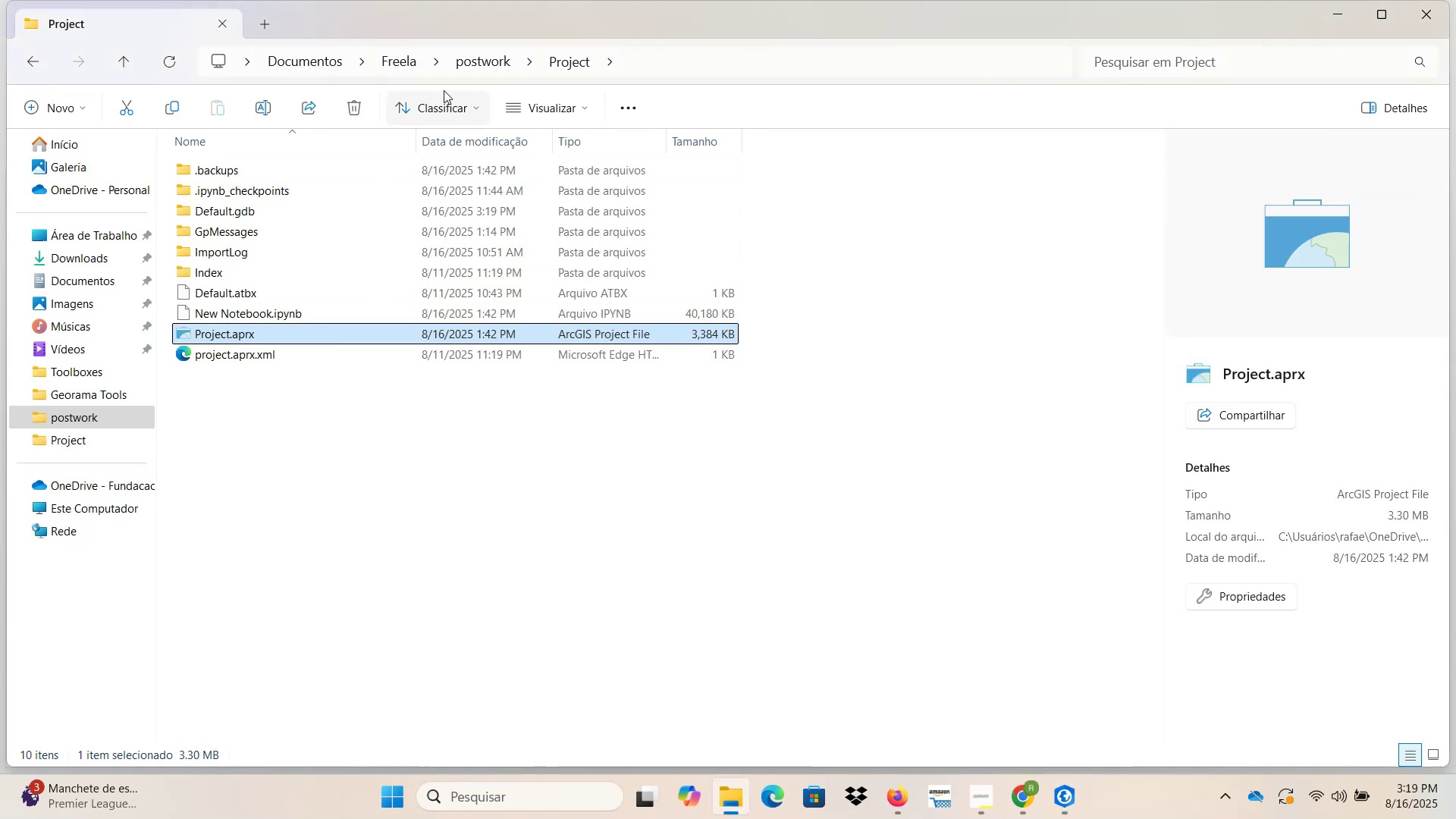 
left_click([473, 68])
 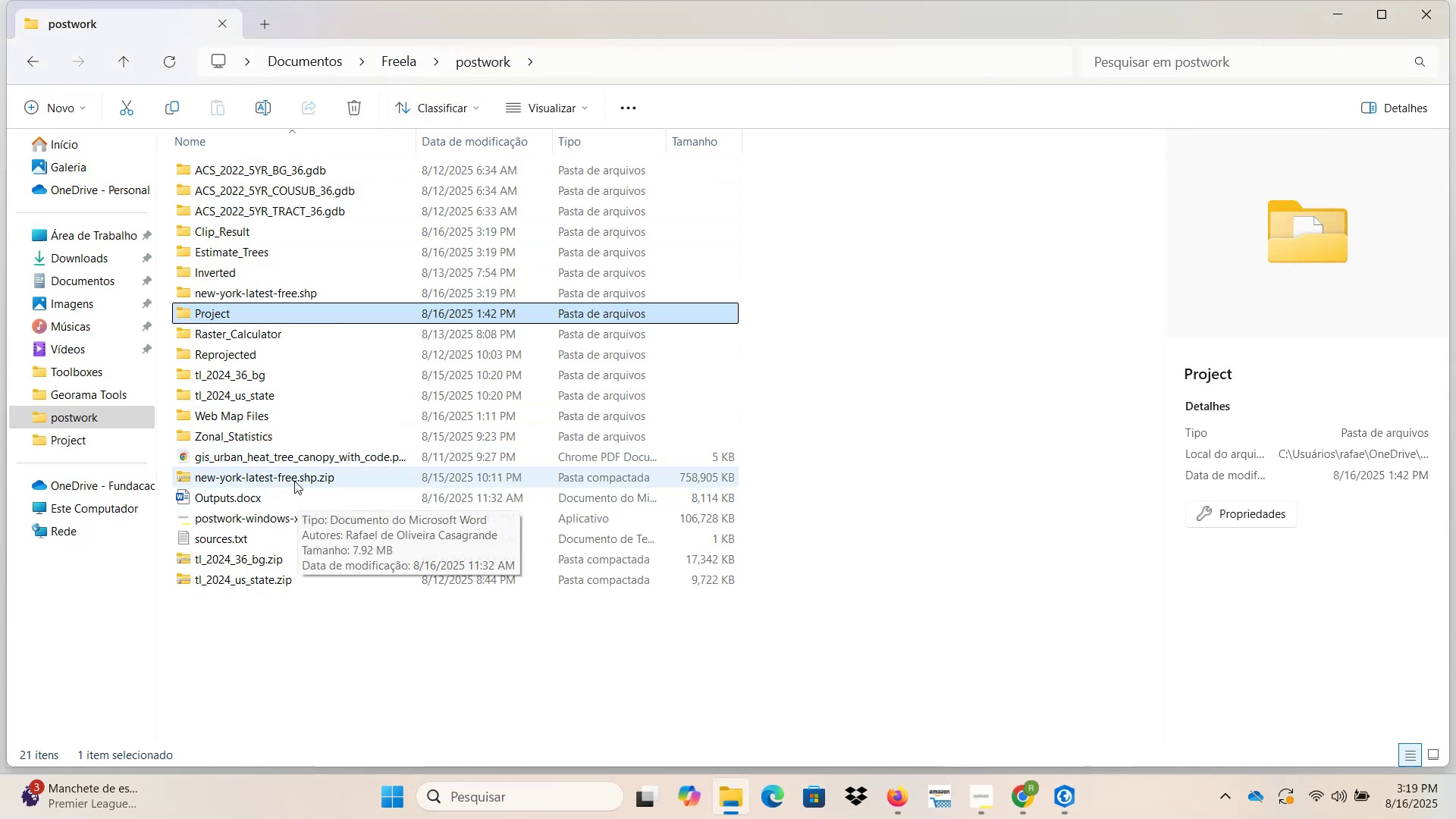 
double_click([297, 460])
 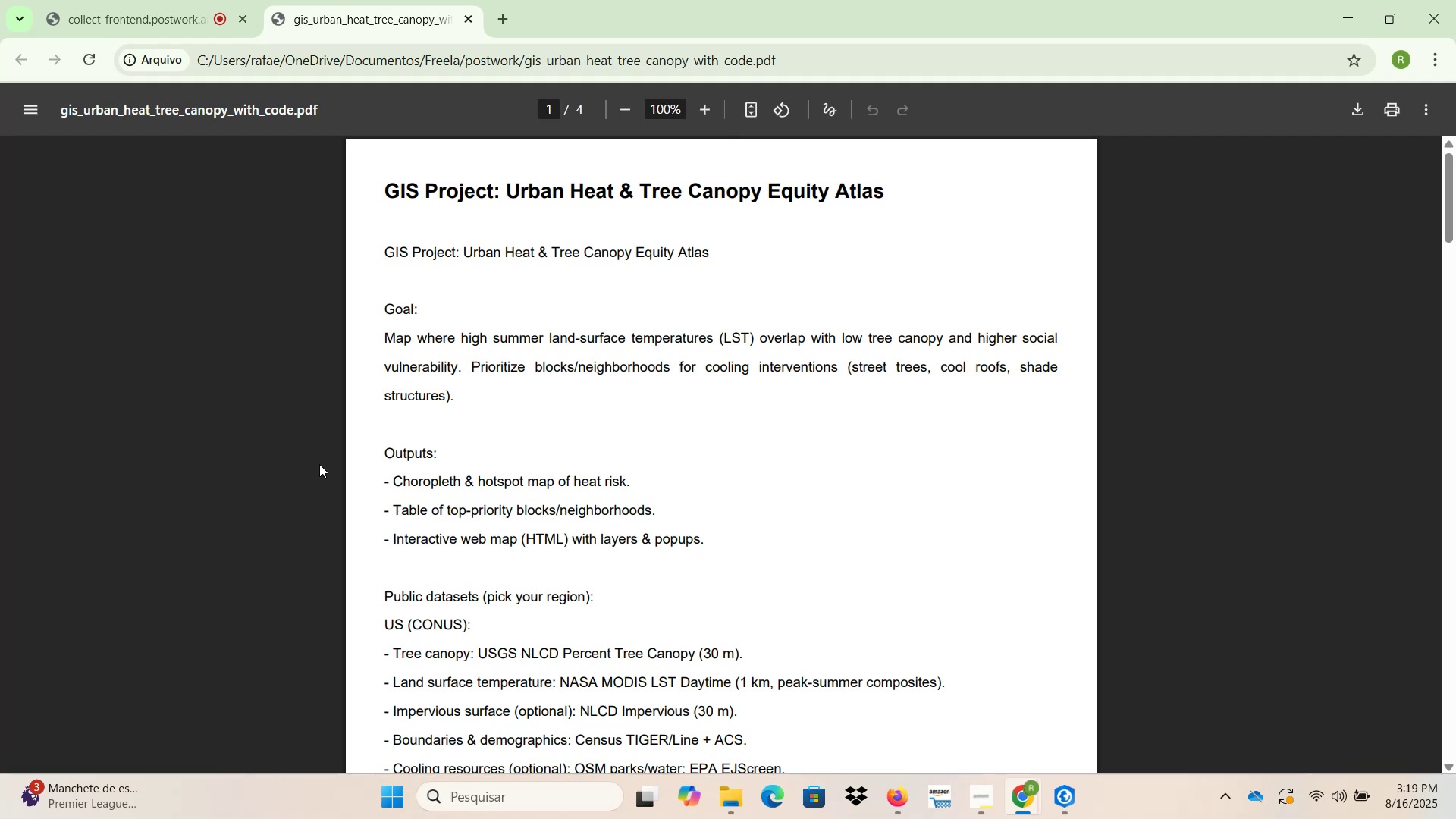 
wait(8.53)
 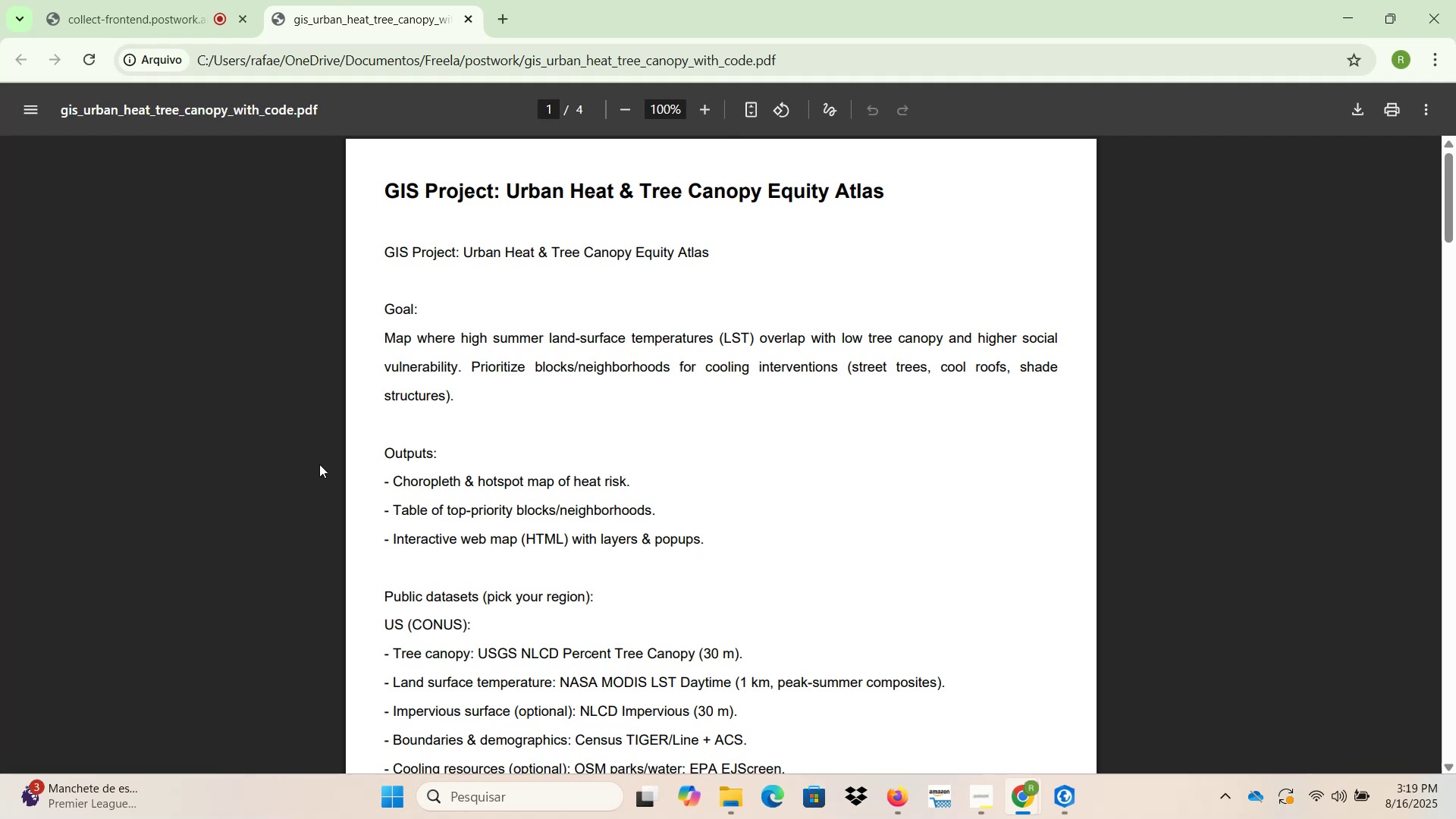 
hold_key(key=ControlLeft, duration=0.54)
scroll: coordinate [395, 536], scroll_direction: up, amount: 1.0
 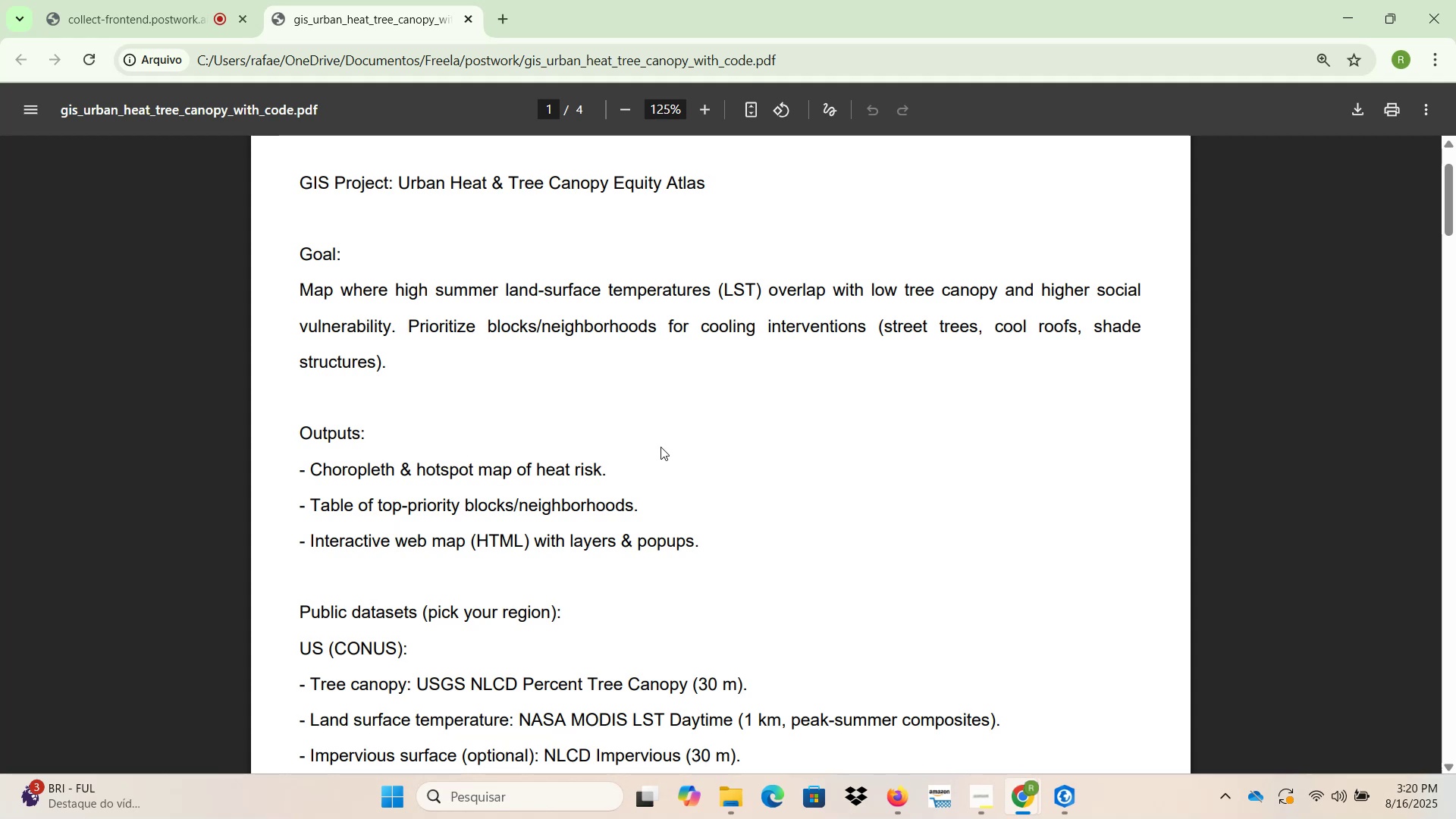 
wait(49.62)
 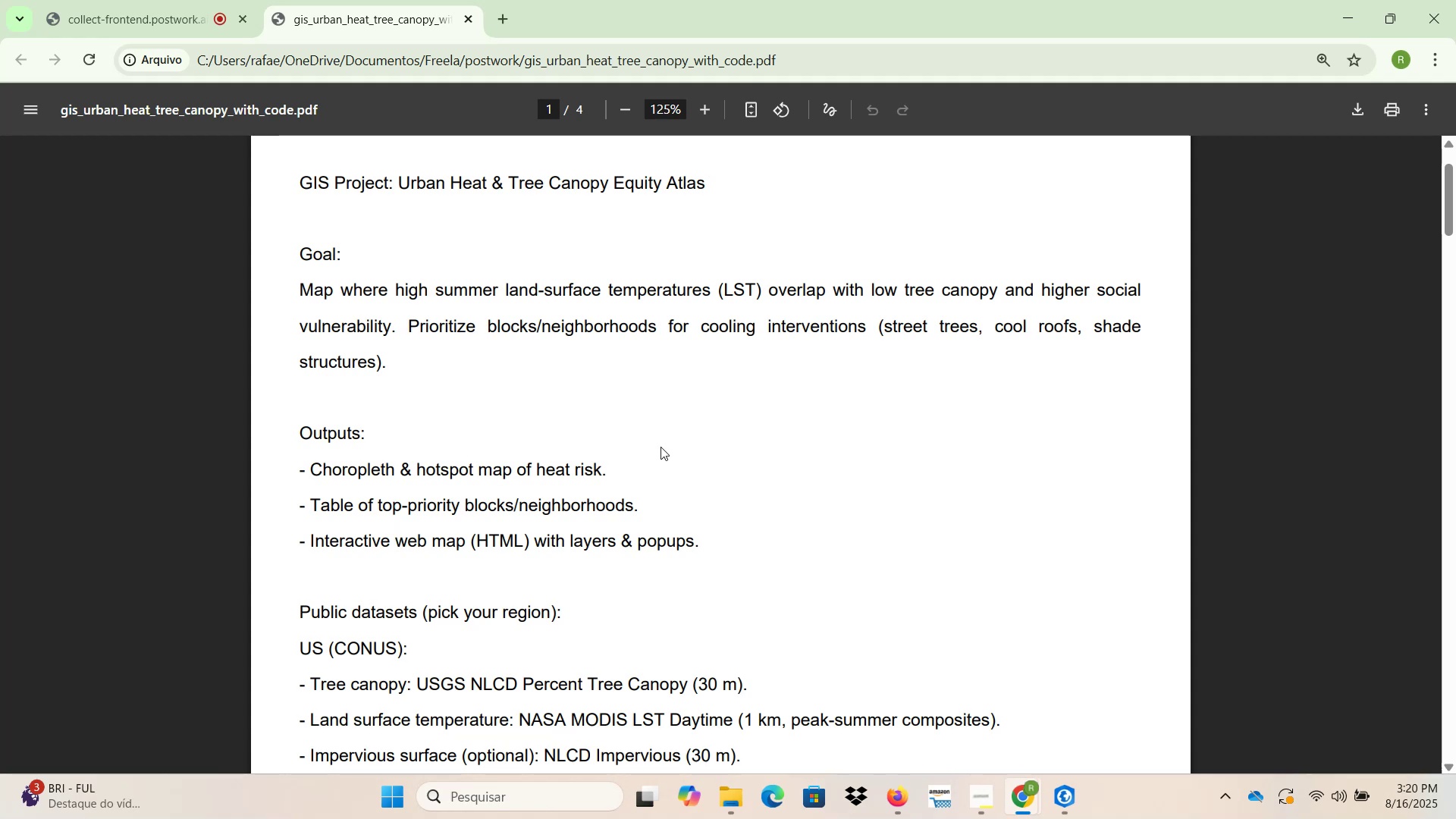 
left_click([1062, 809])
 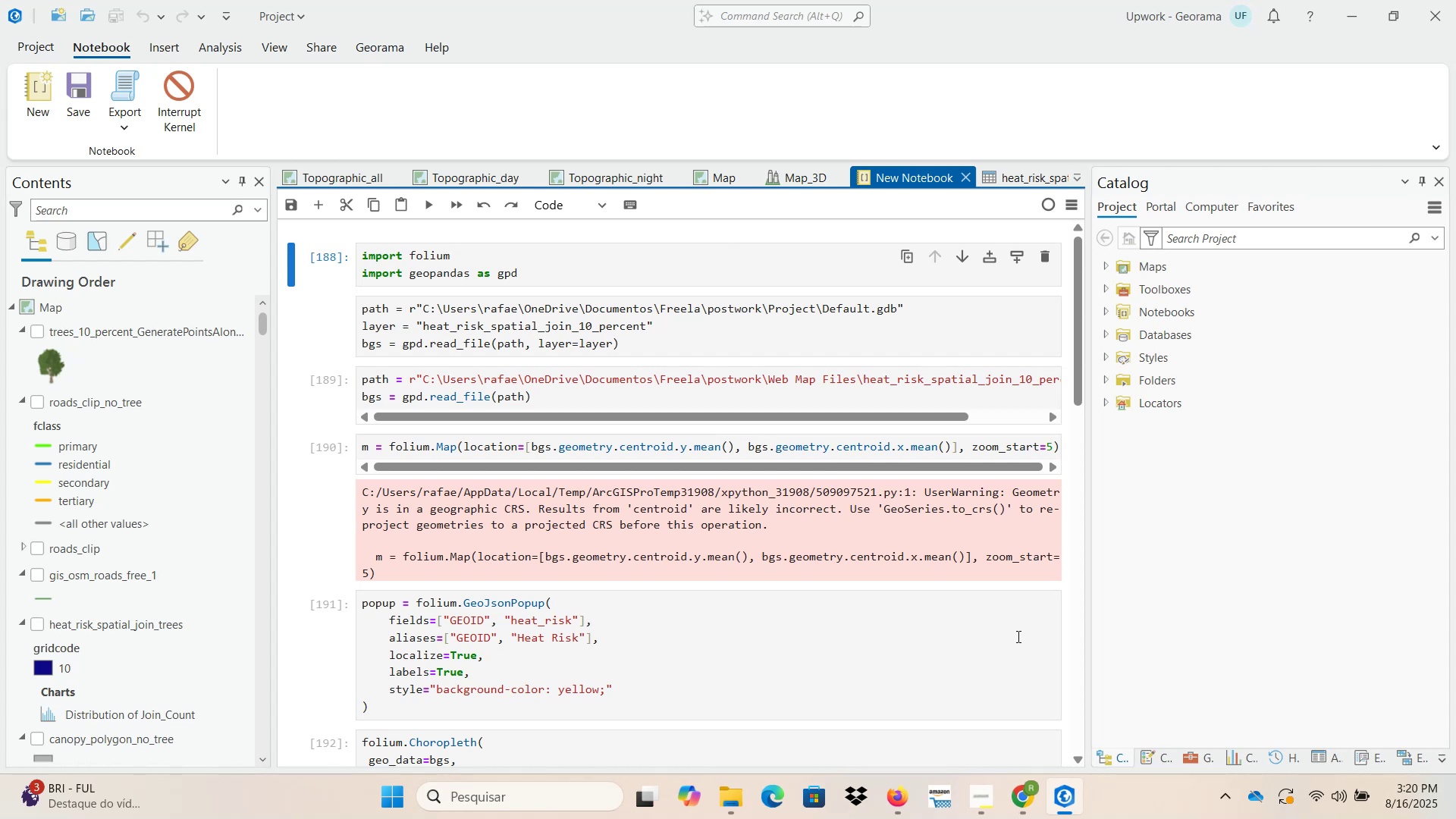 
wait(8.92)
 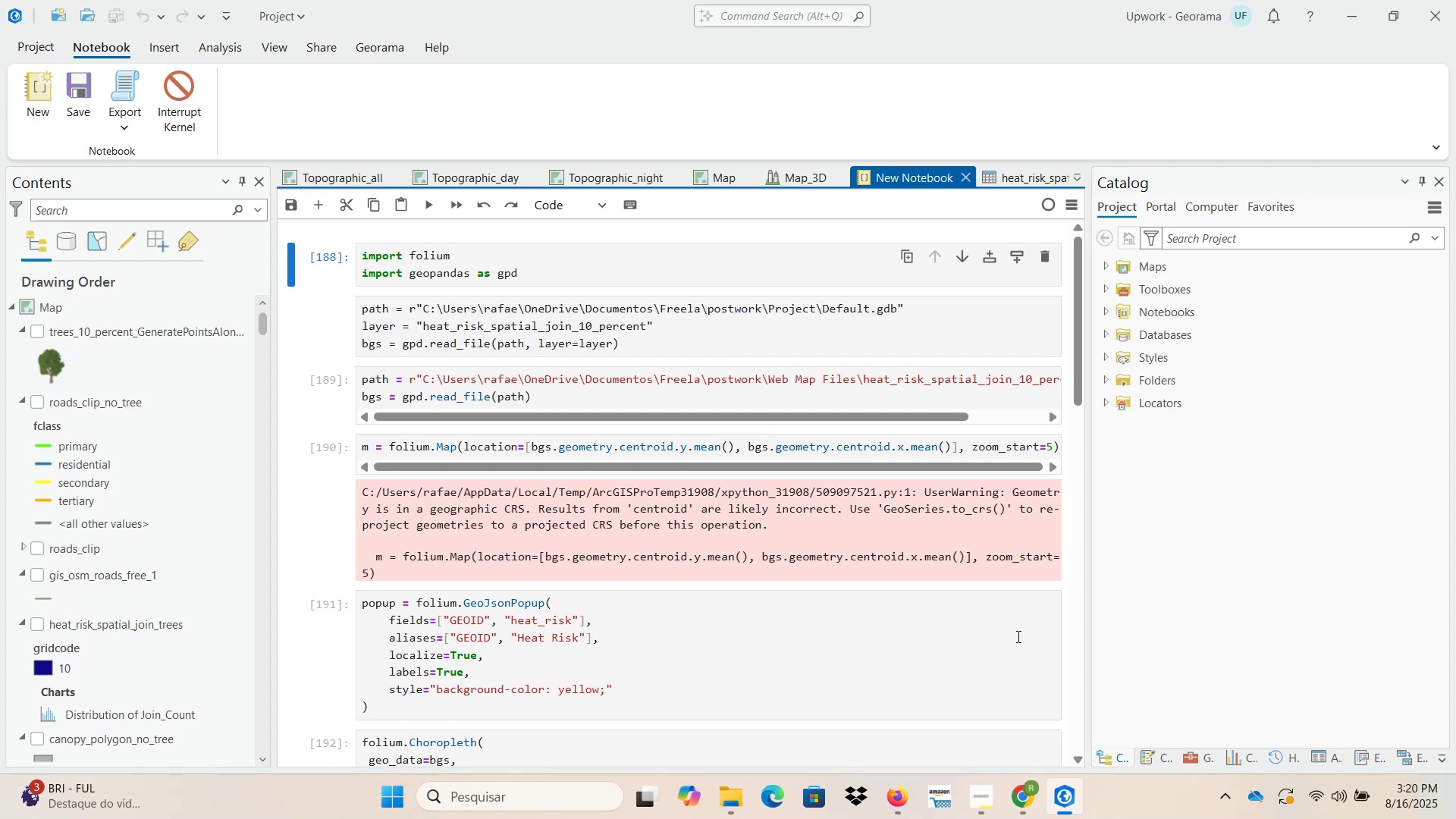 
scroll: coordinate [995, 608], scroll_direction: down, amount: 8.0
 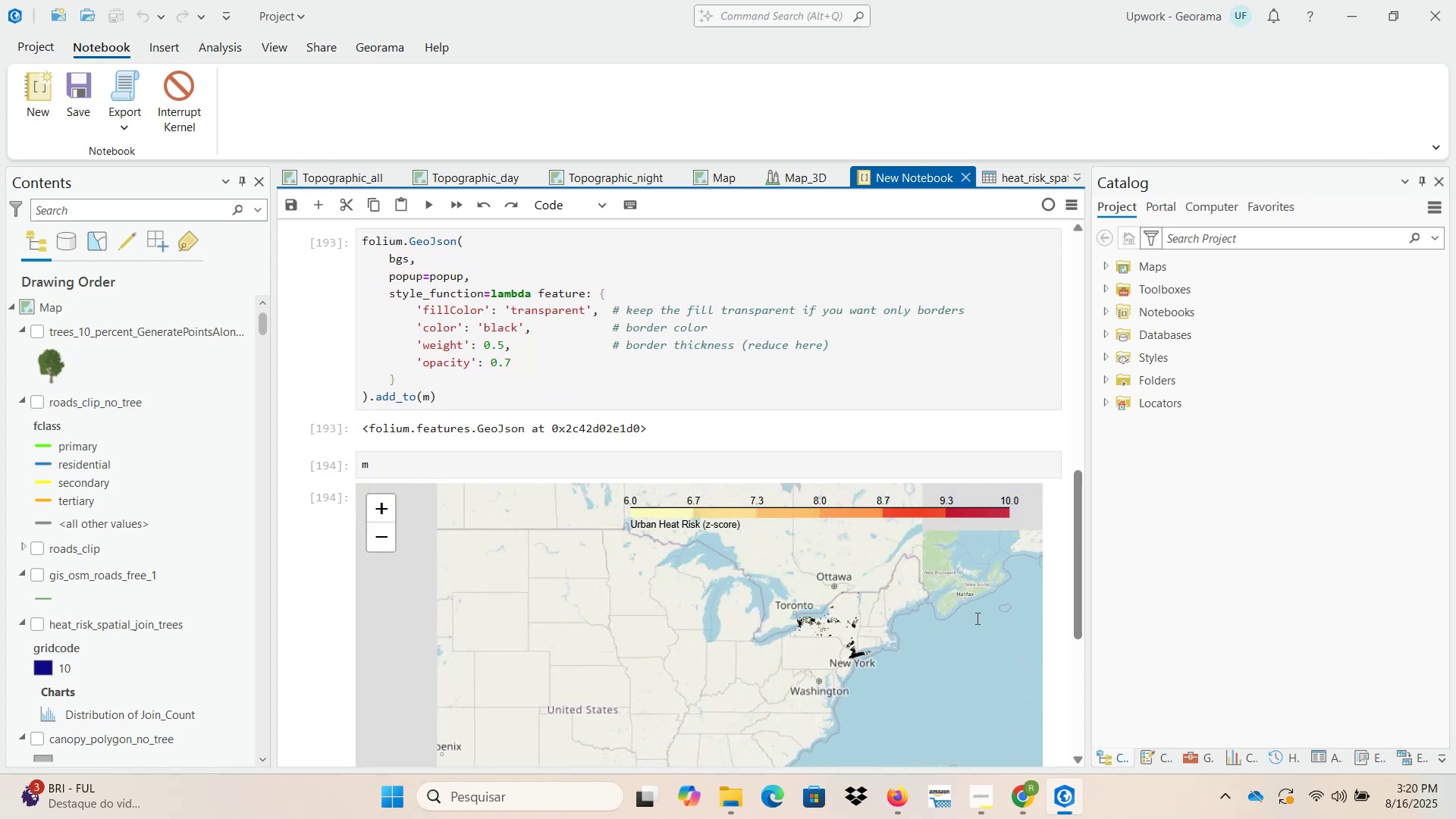 
scroll: coordinate [661, 645], scroll_direction: up, amount: 11.0
 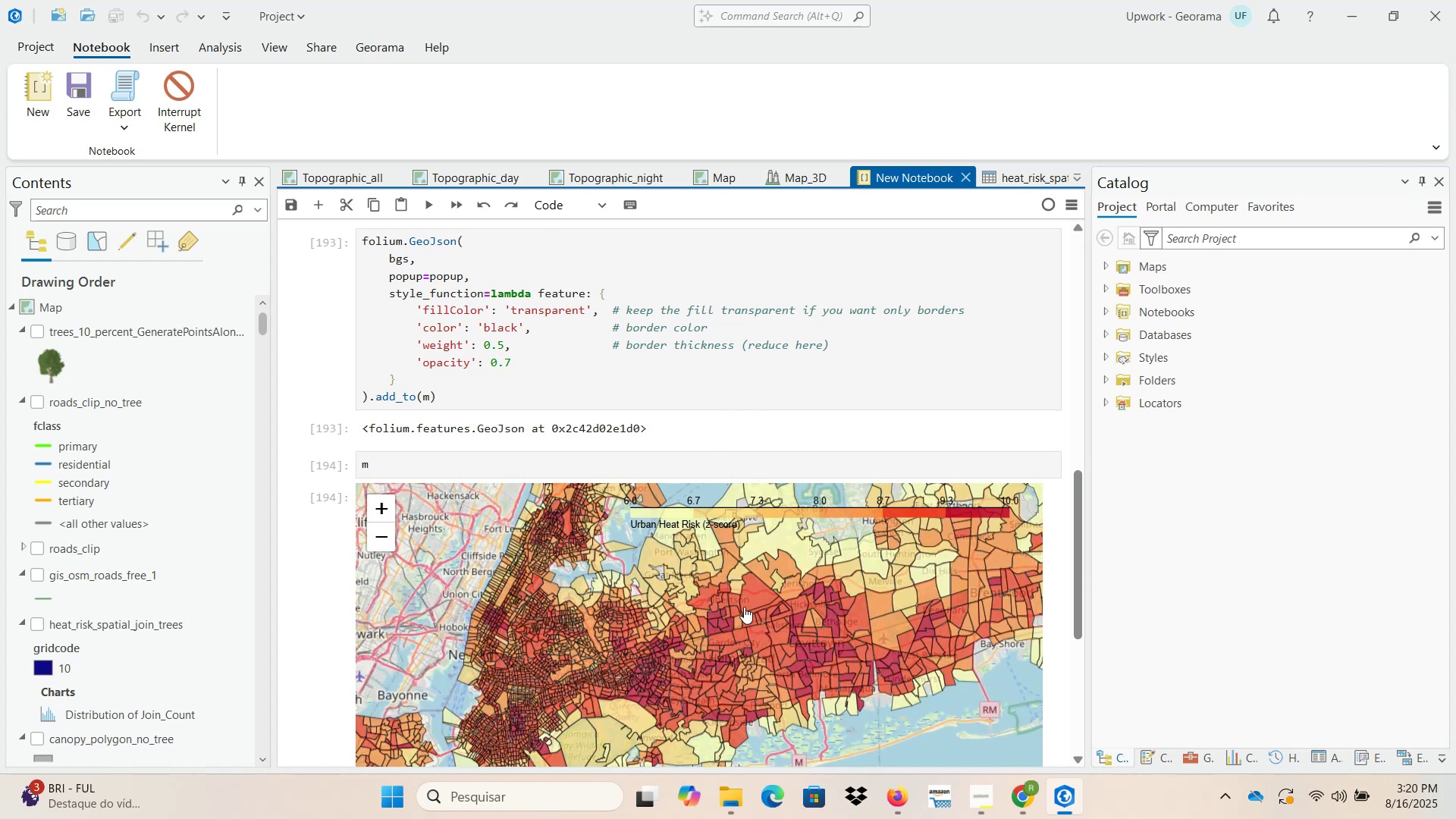 
left_click([754, 600])
 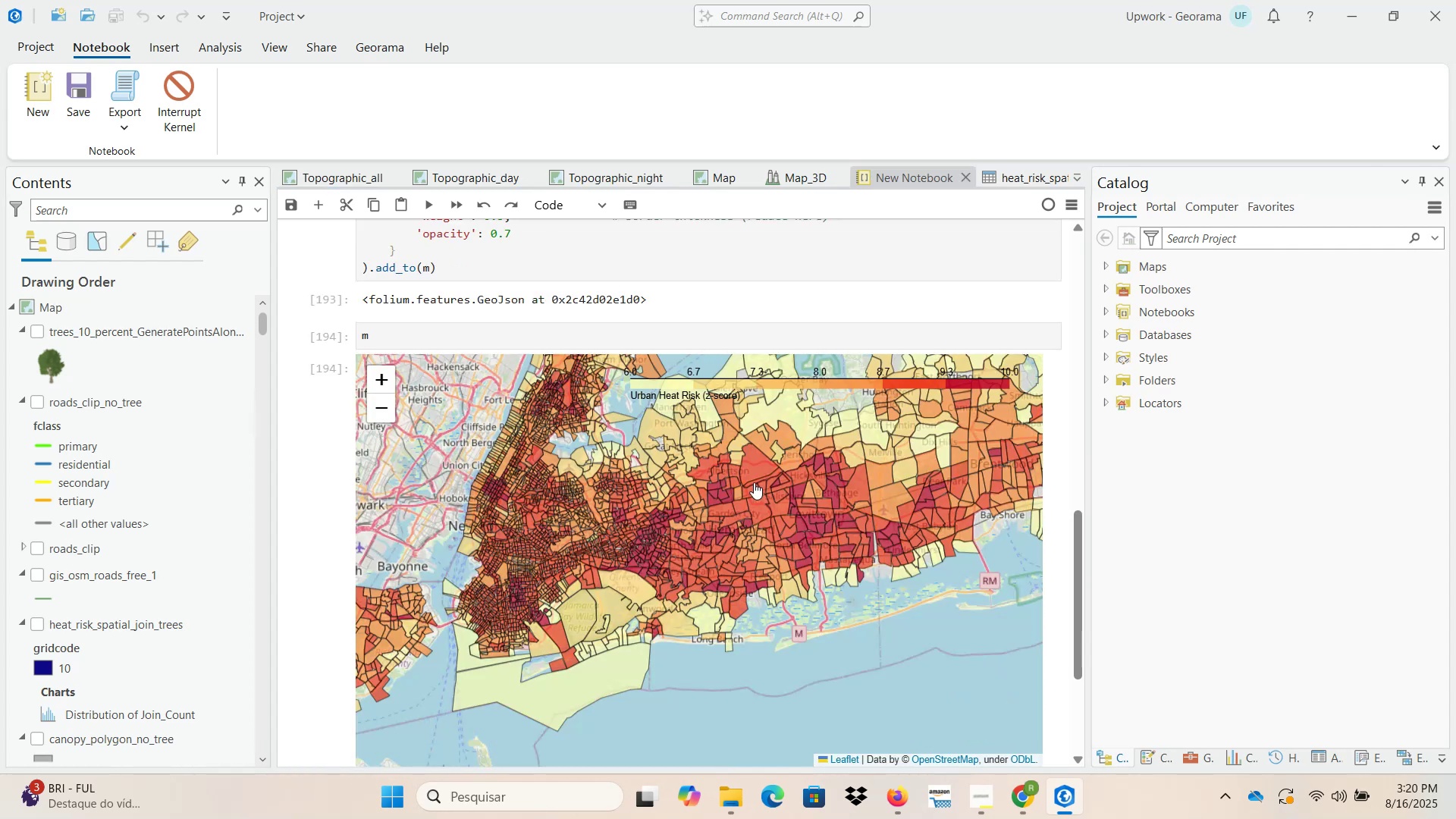 
left_click([754, 457])
 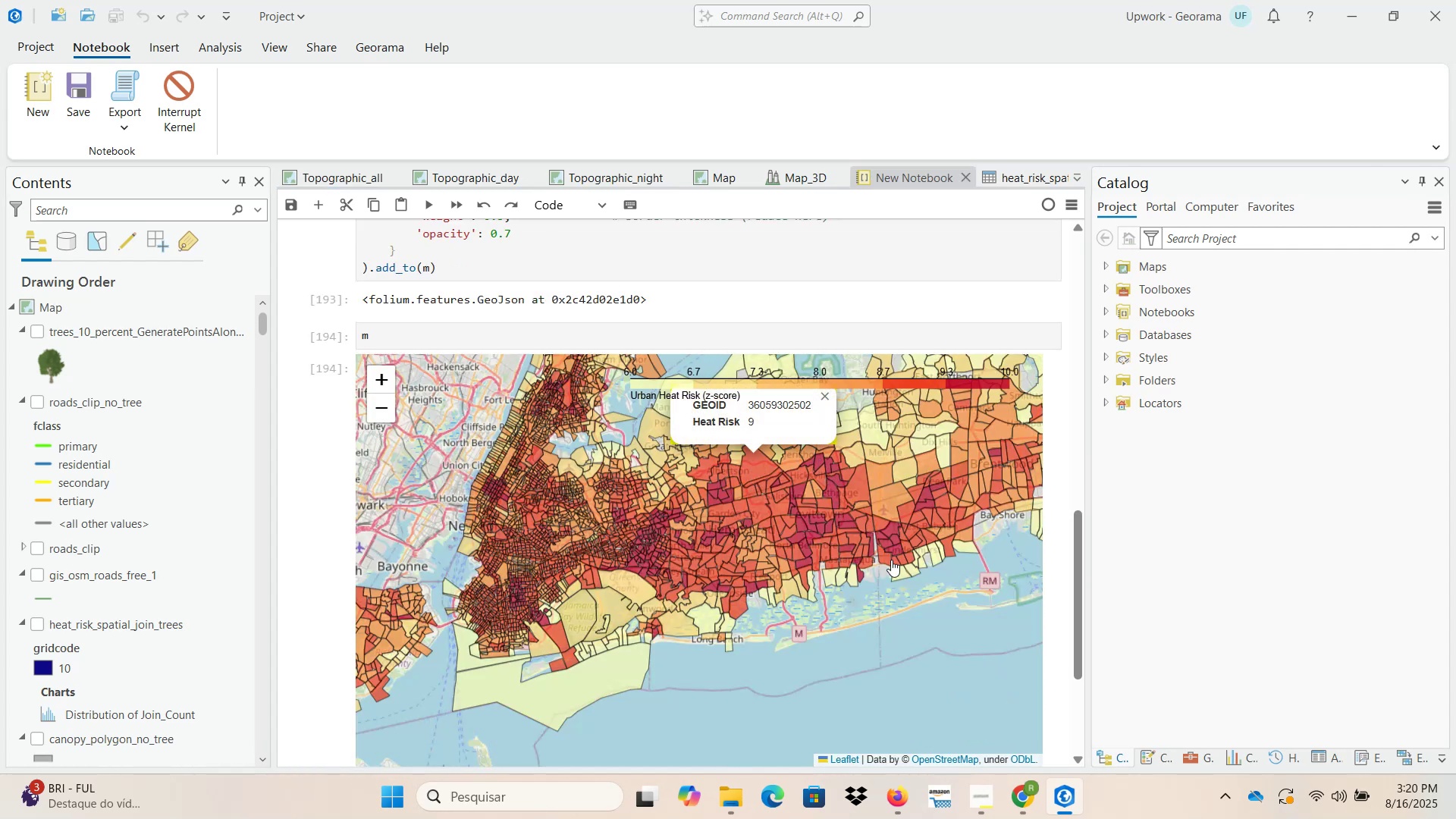 
left_click_drag(start_coordinate=[905, 588], to_coordinate=[871, 637])
 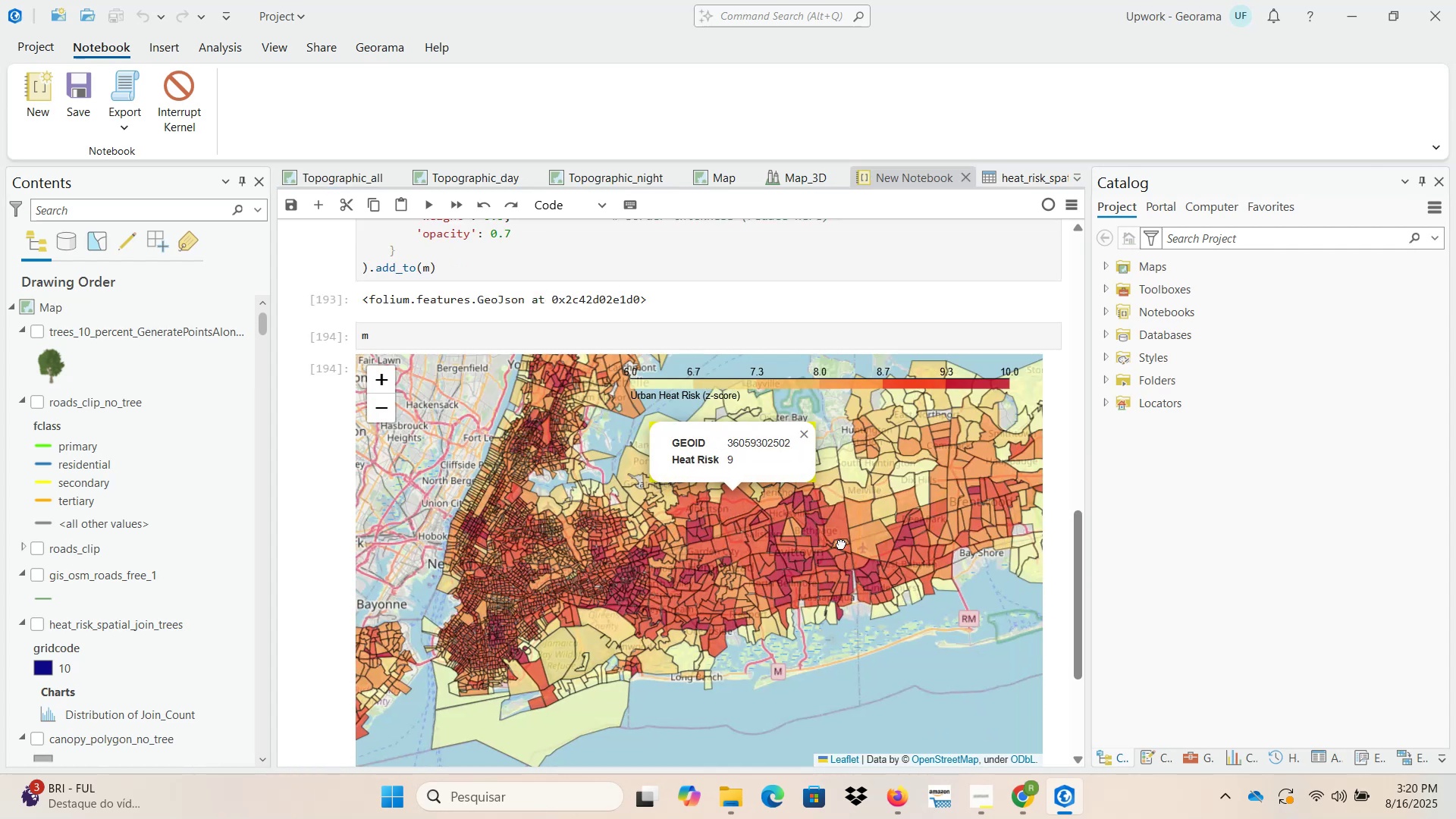 
left_click_drag(start_coordinate=[831, 519], to_coordinate=[802, 607])
 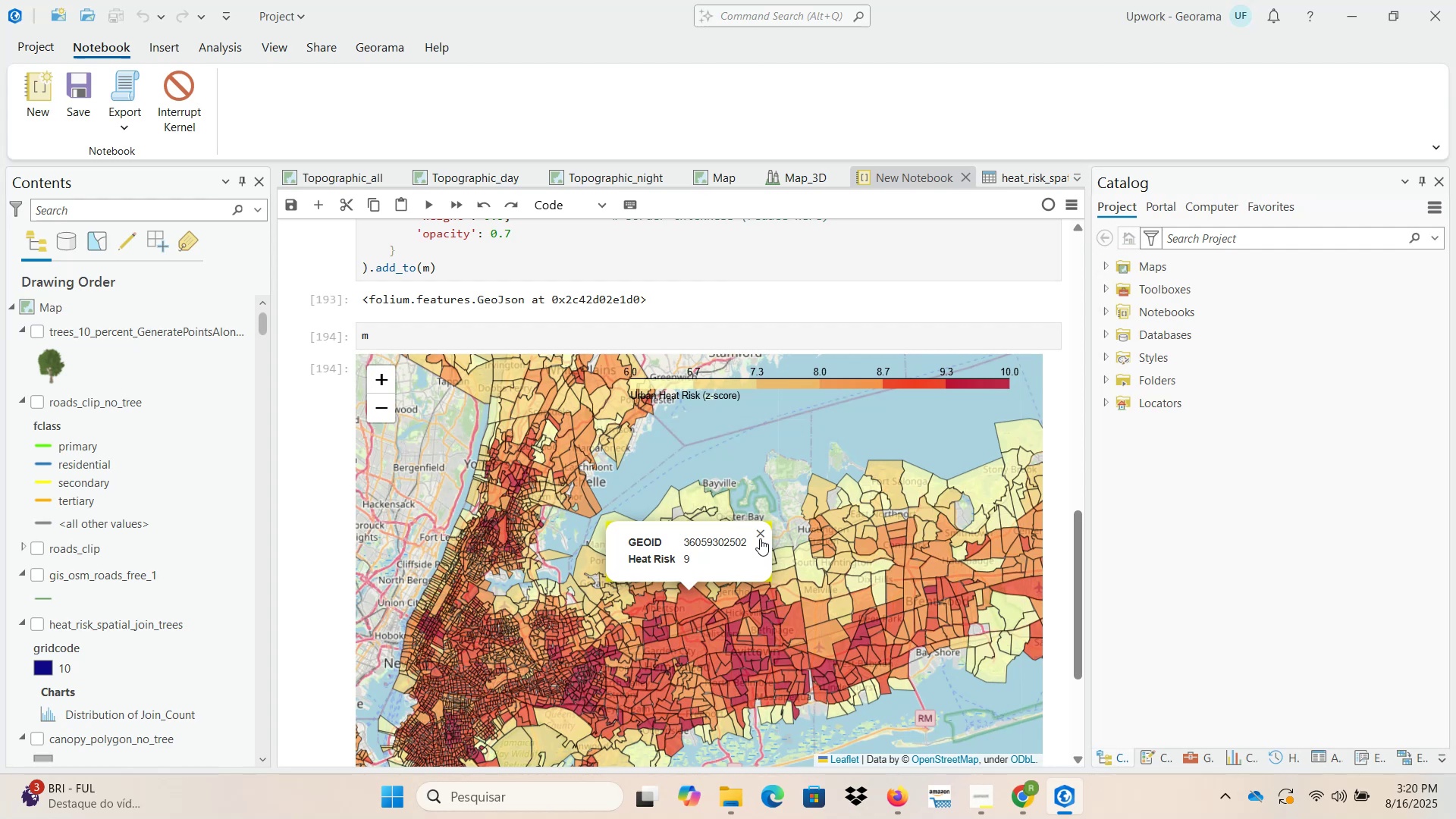 
left_click([761, 532])
 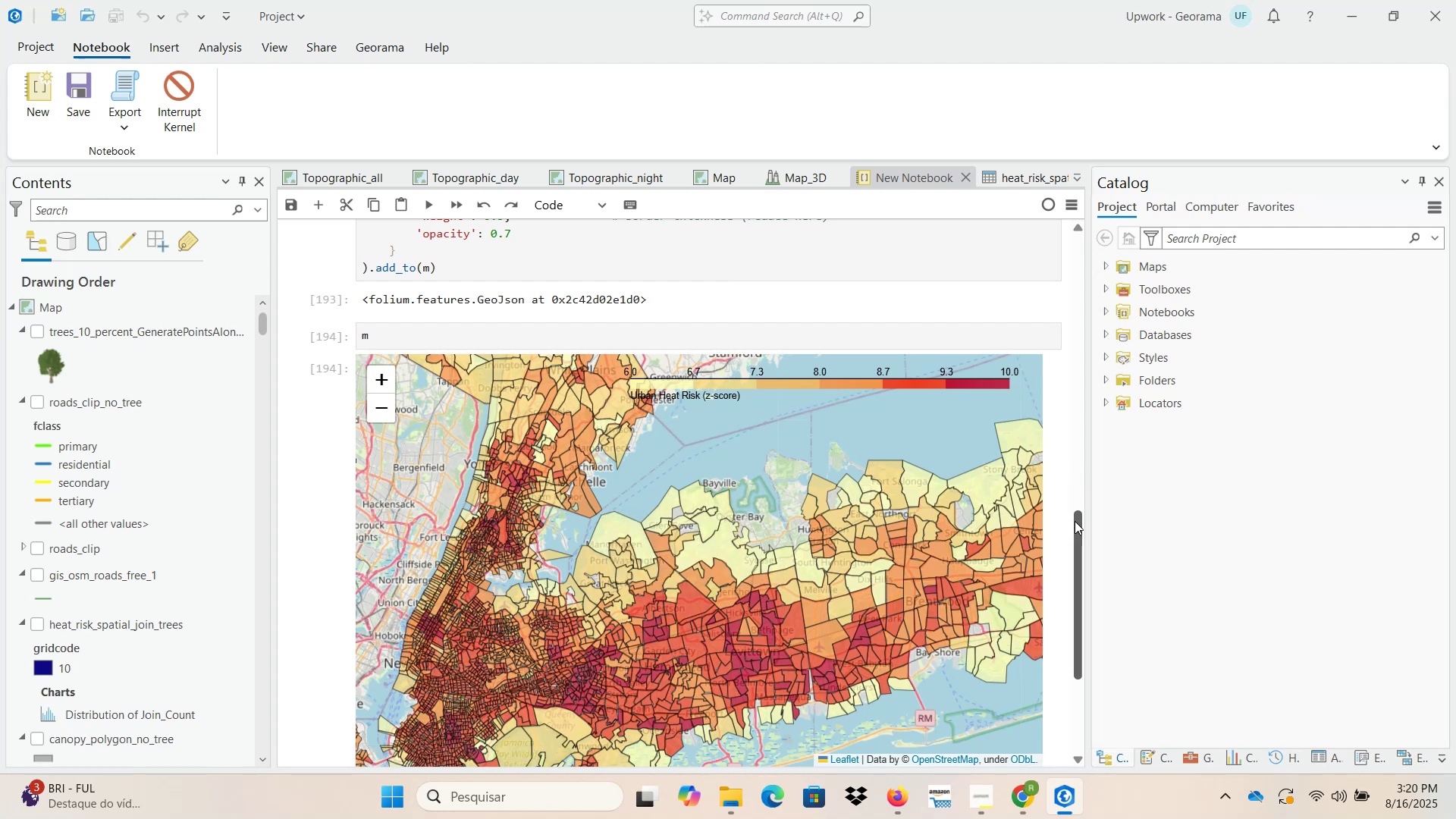 
left_click_drag(start_coordinate=[1081, 524], to_coordinate=[1075, 522])
 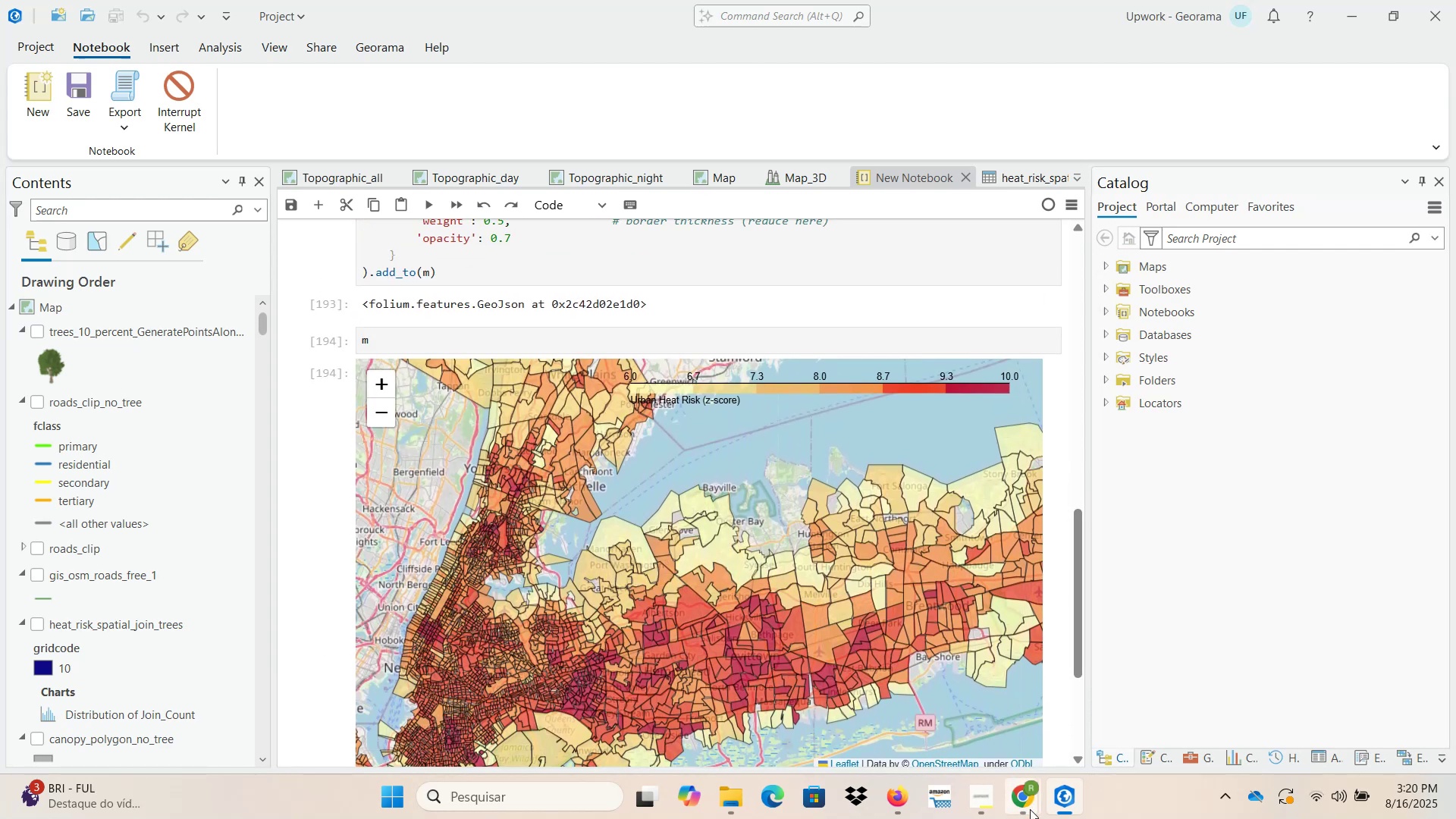 
left_click([914, 692])
 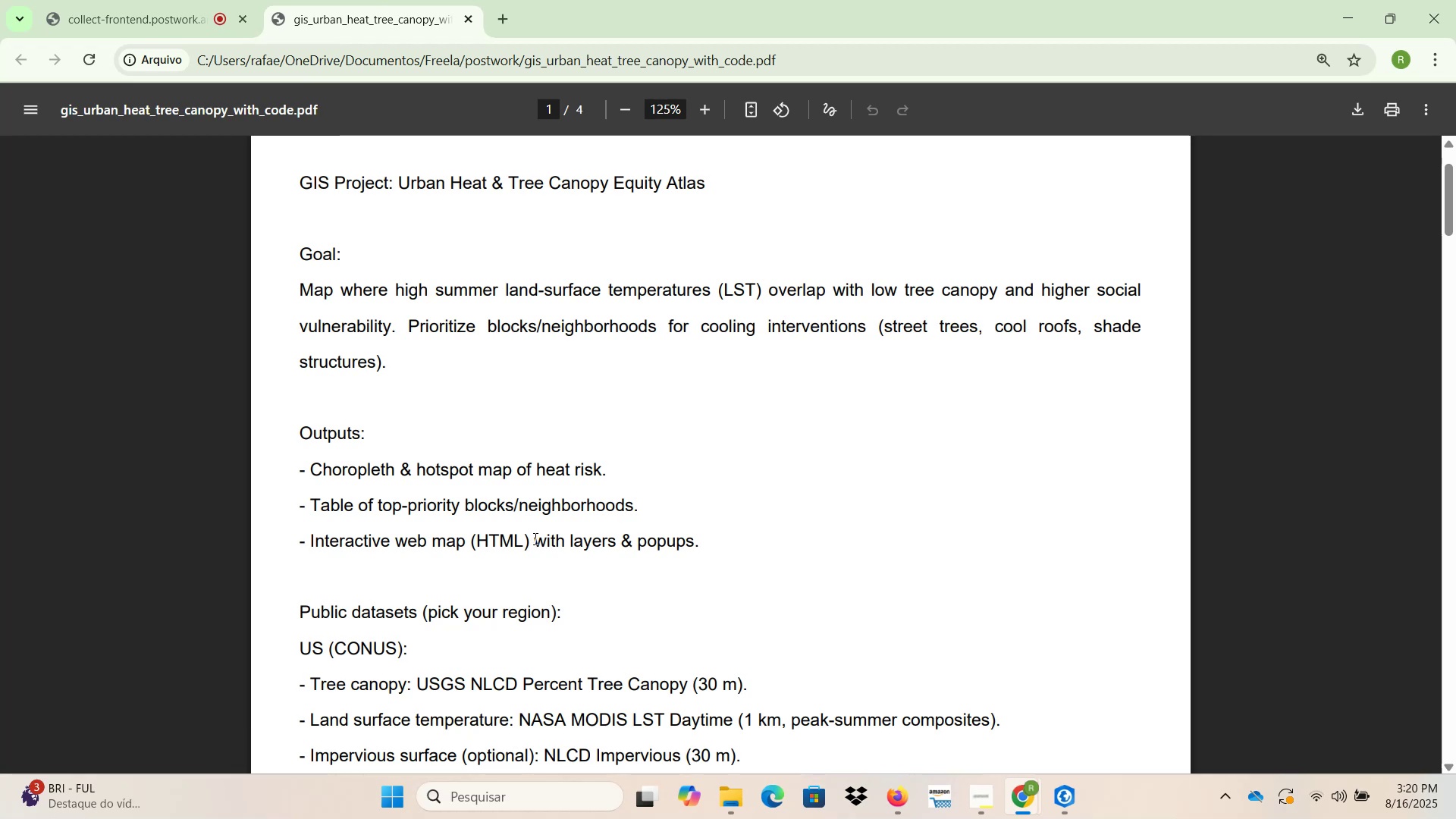 
wait(7.42)
 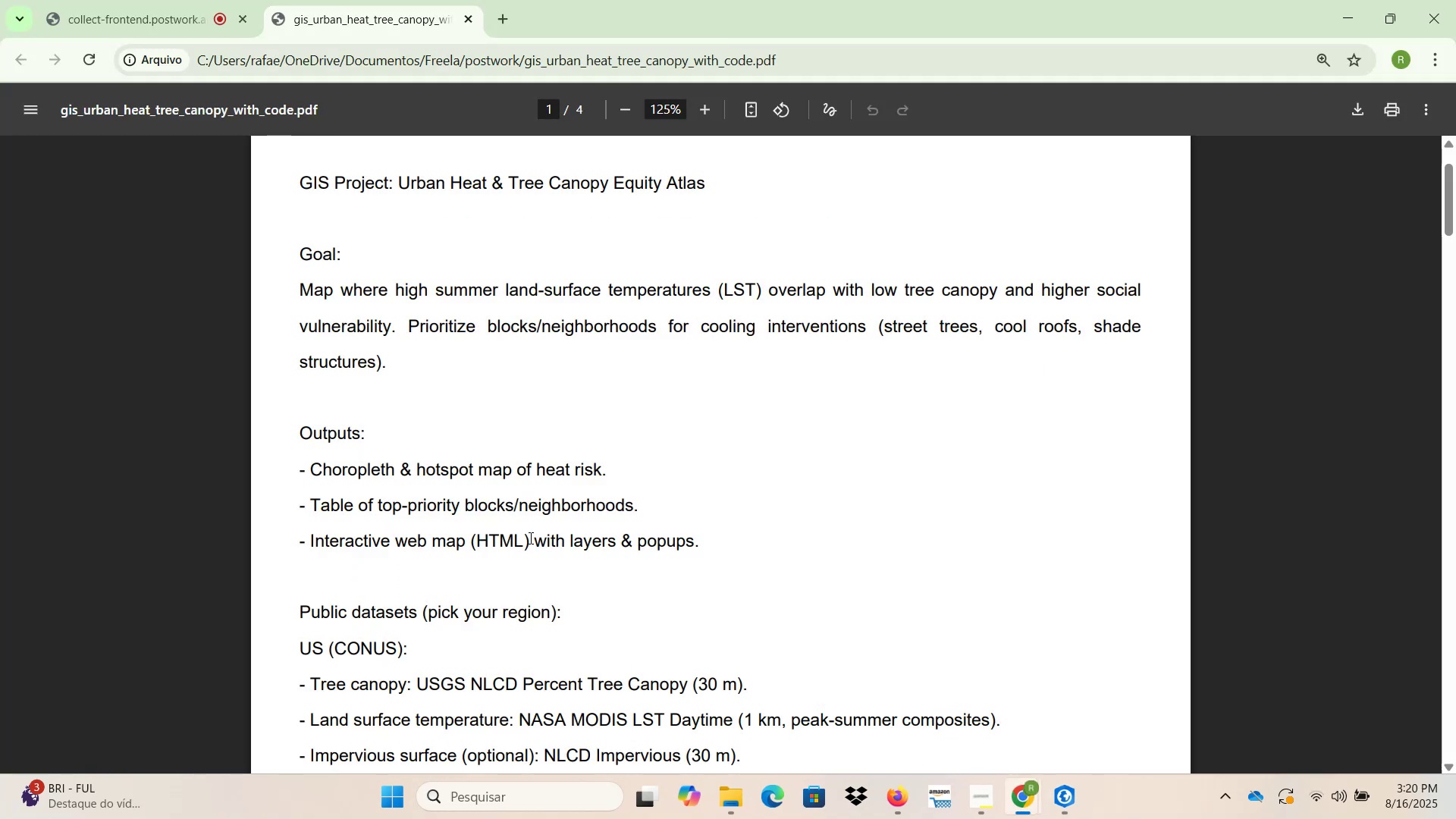 
left_click([1354, 24])
 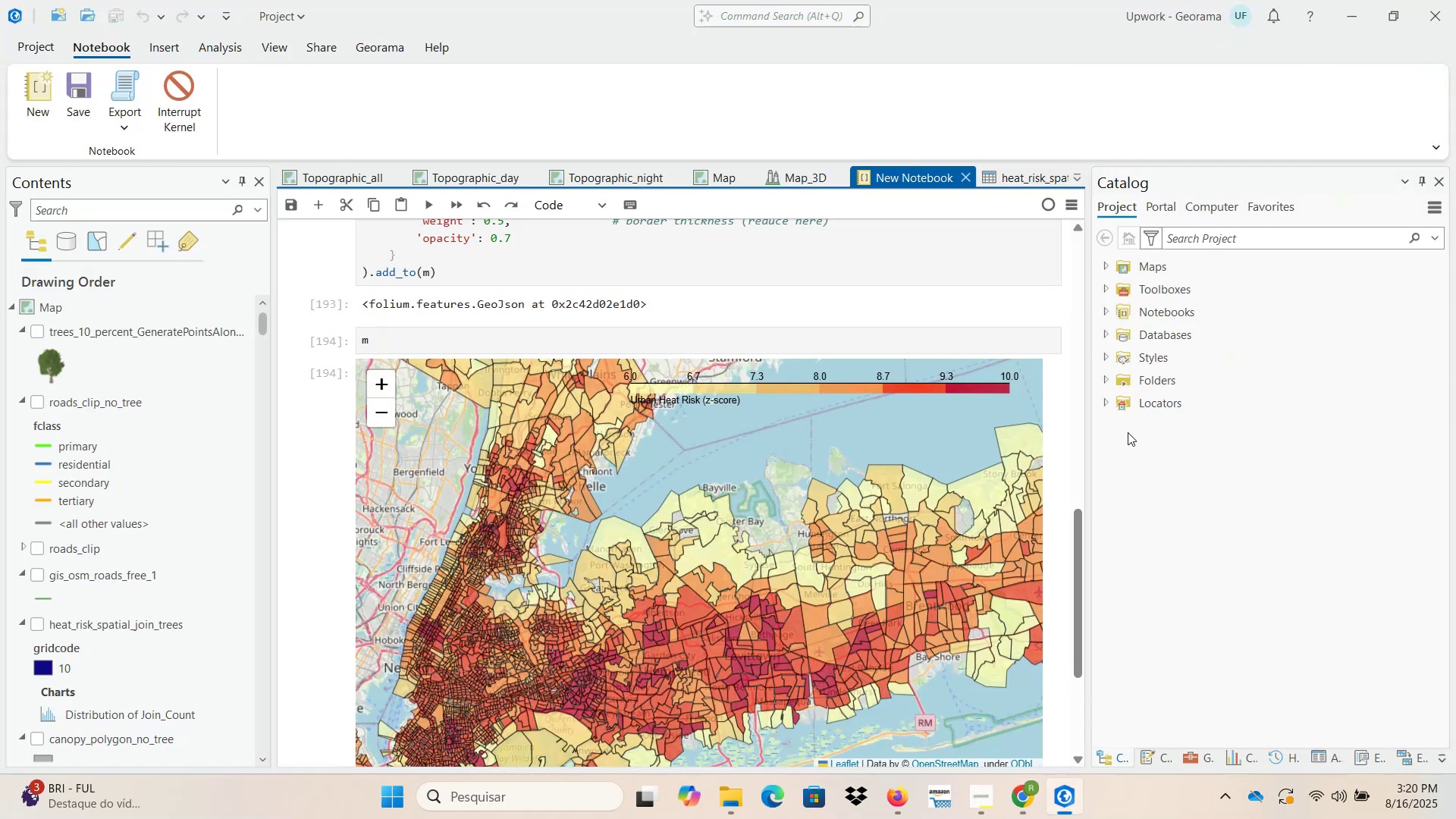 
wait(8.14)
 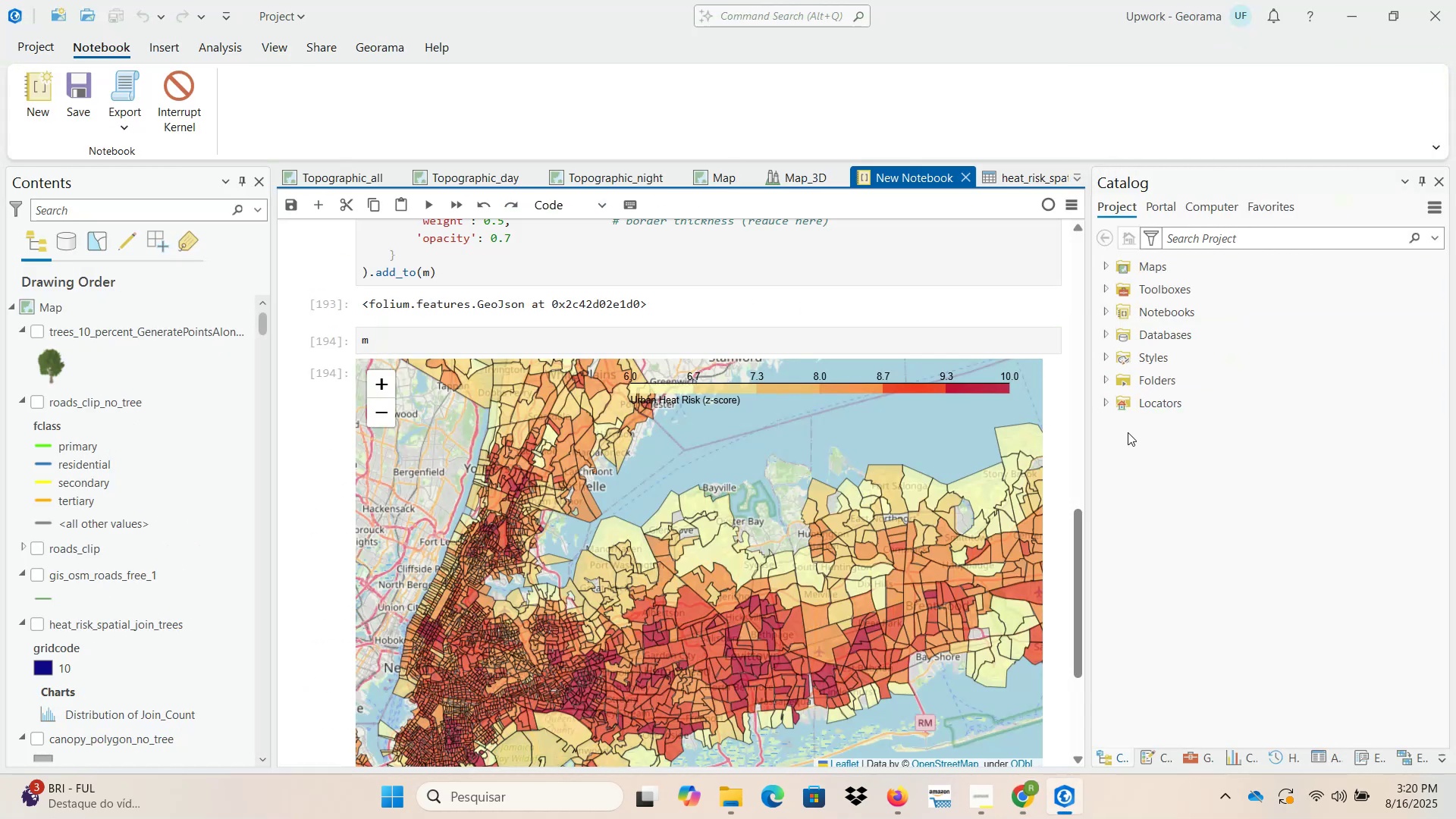 
left_click_drag(start_coordinate=[1080, 588], to_coordinate=[1080, 391])
 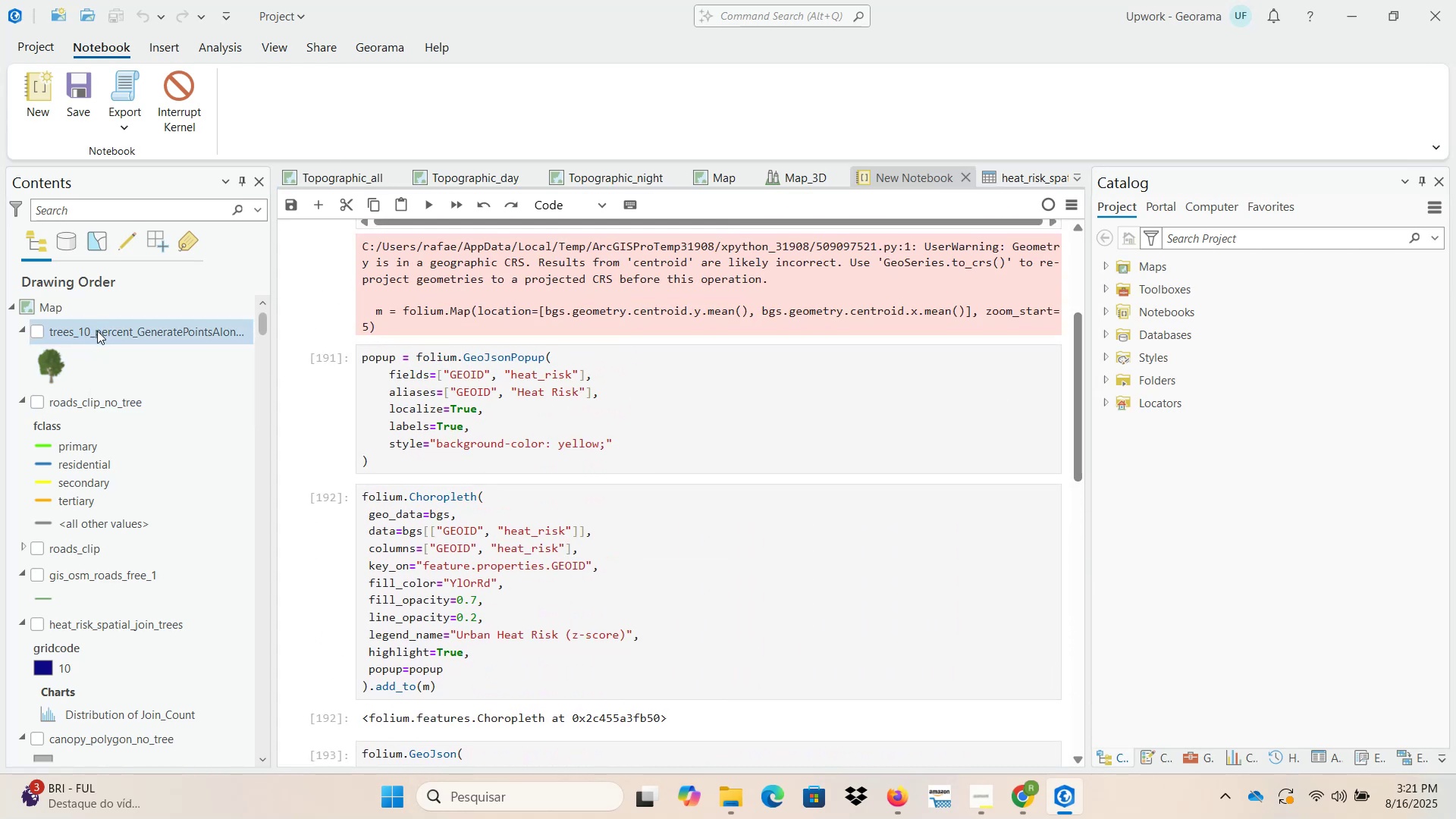 
wait(10.31)
 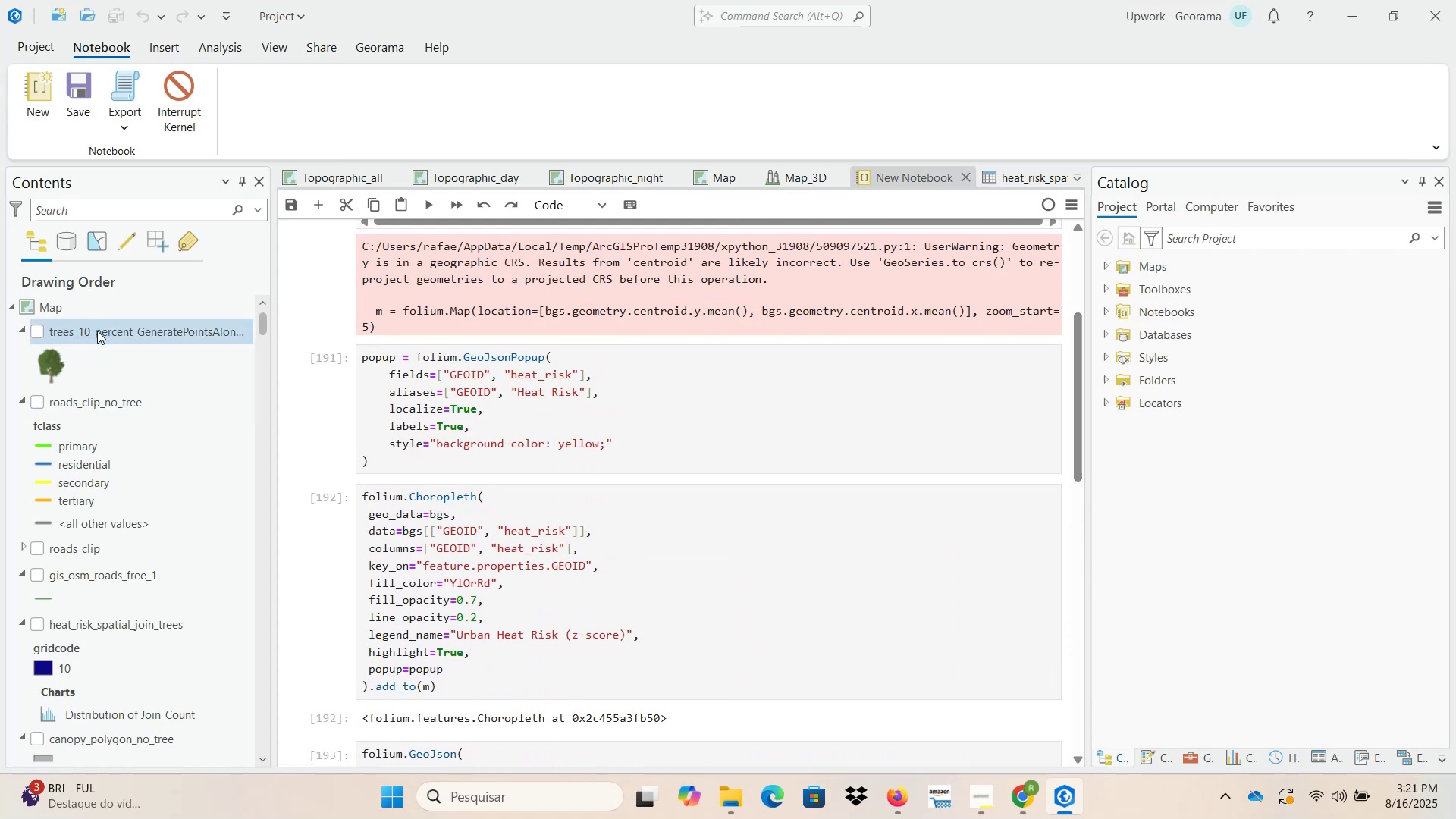 
double_click([450, 492])
 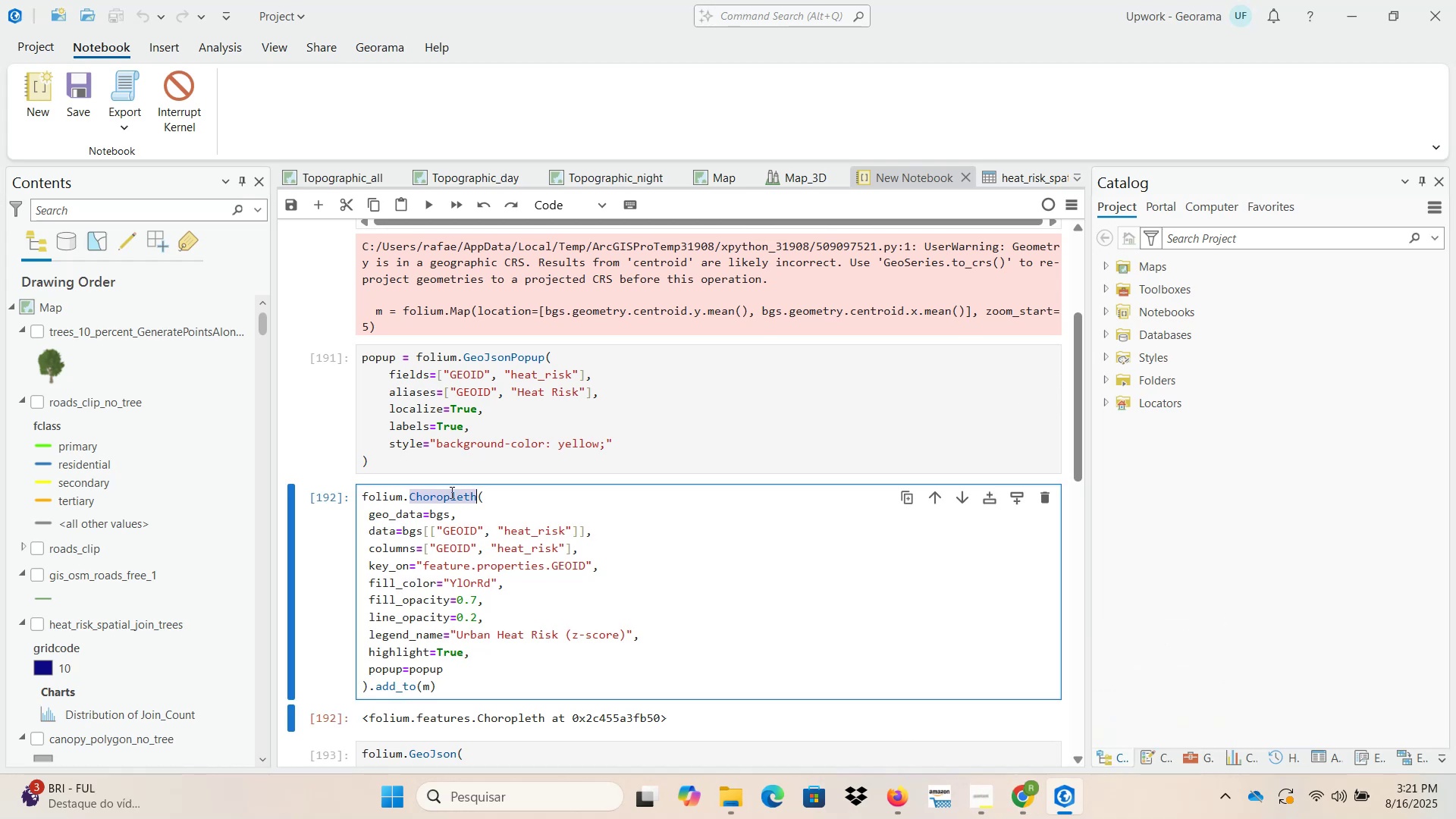 
key(Control+ControlLeft)
 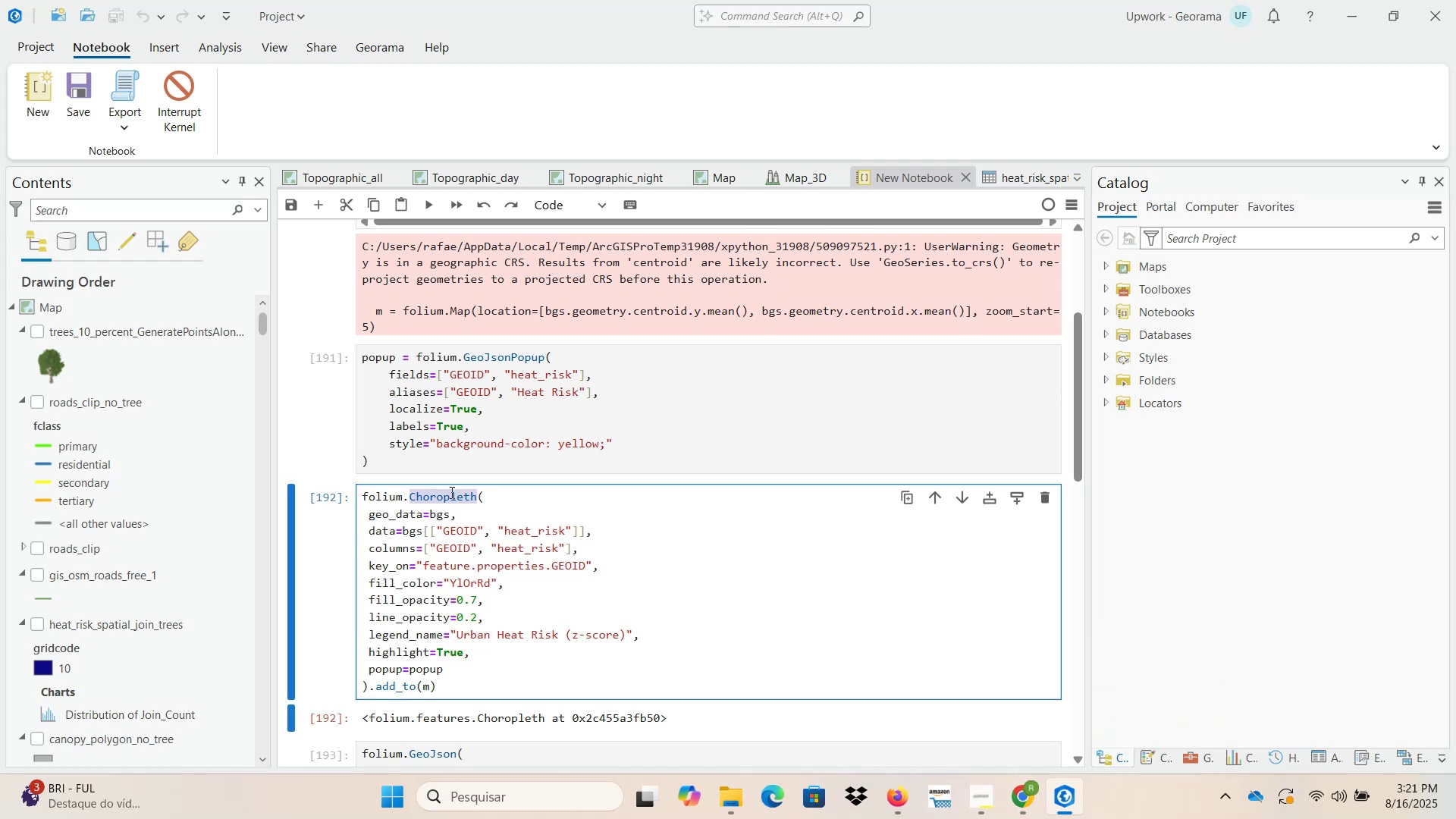 
key(Control+C)
 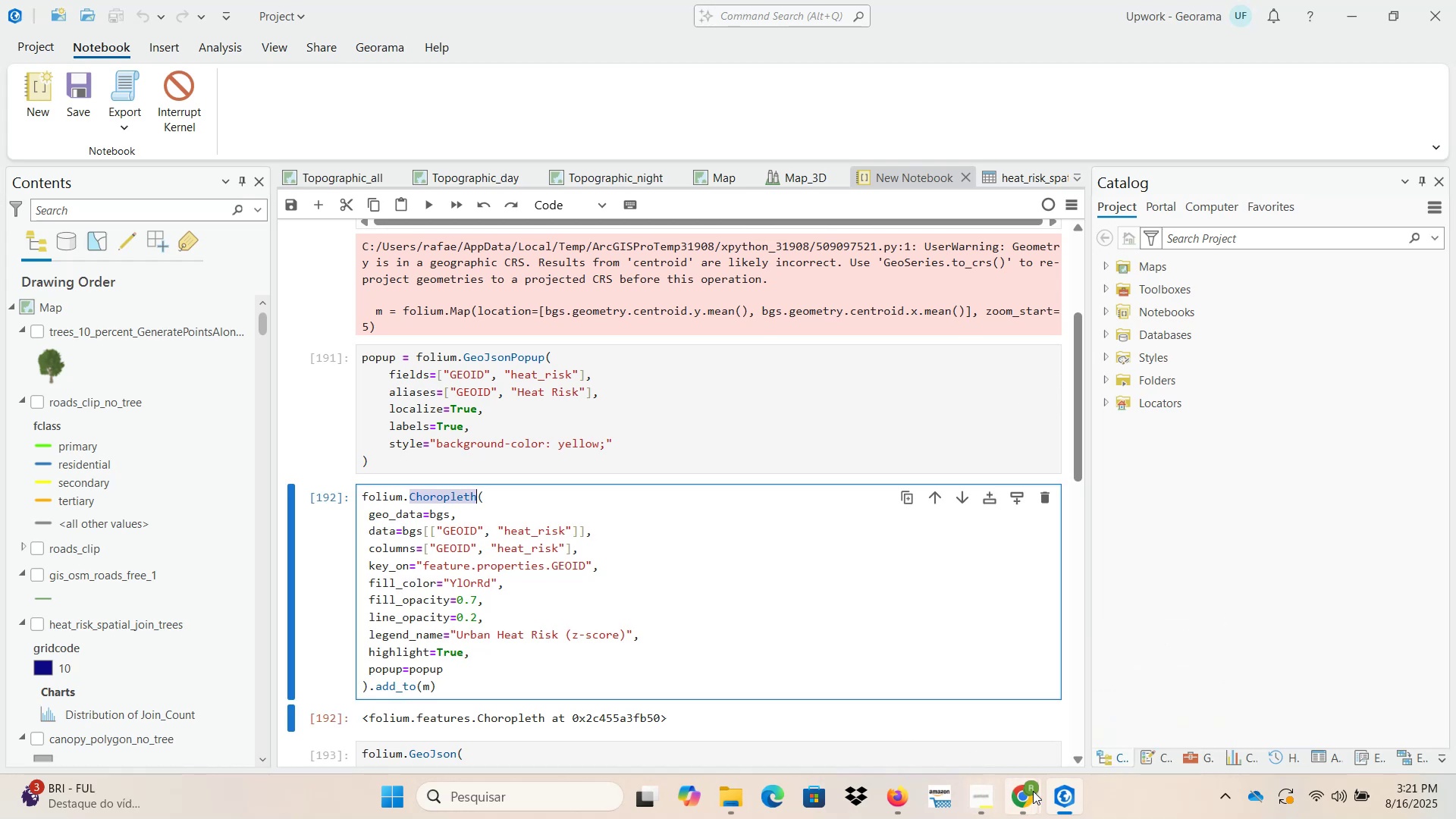 
left_click([1028, 793])
 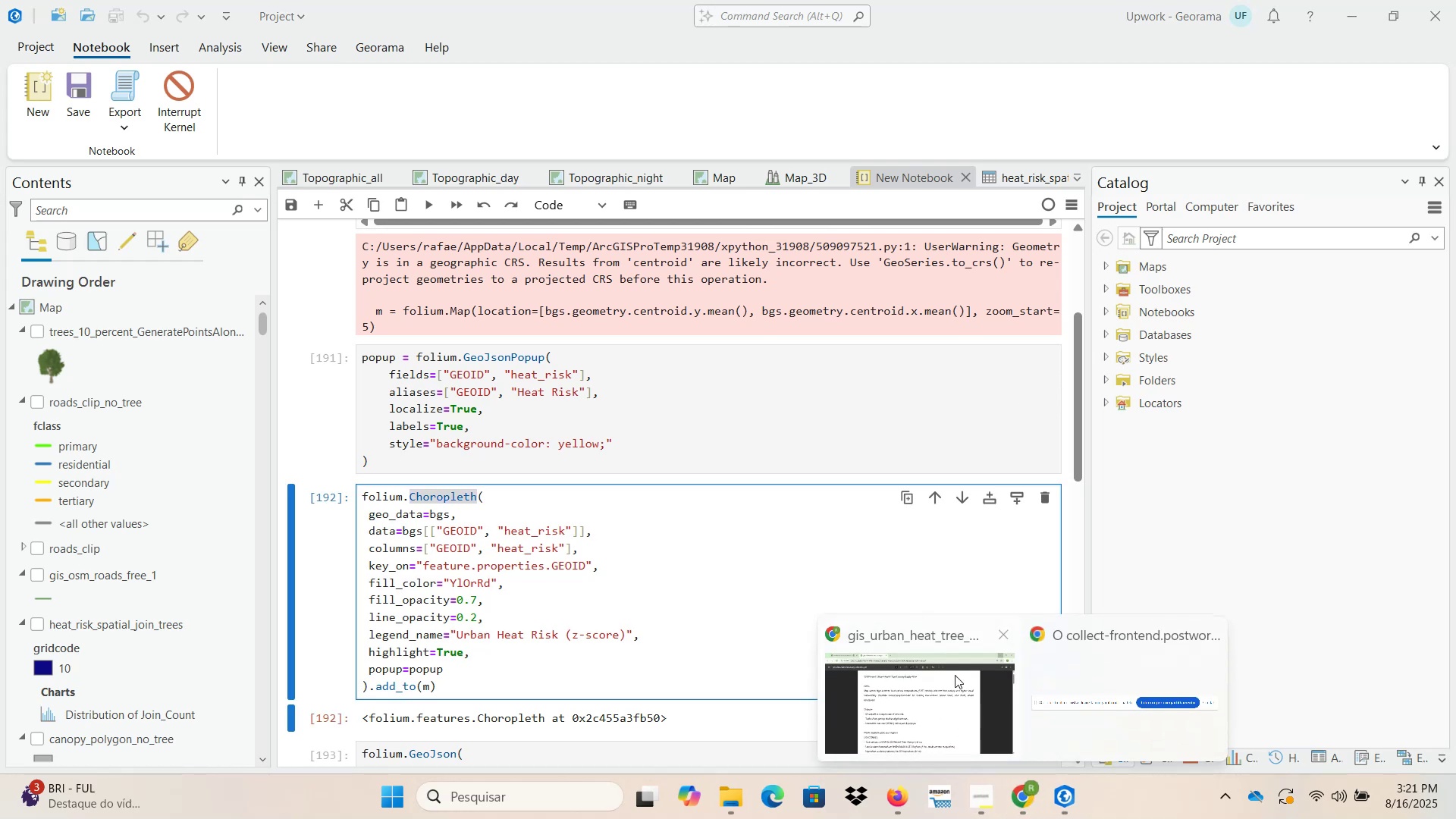 
left_click([937, 666])
 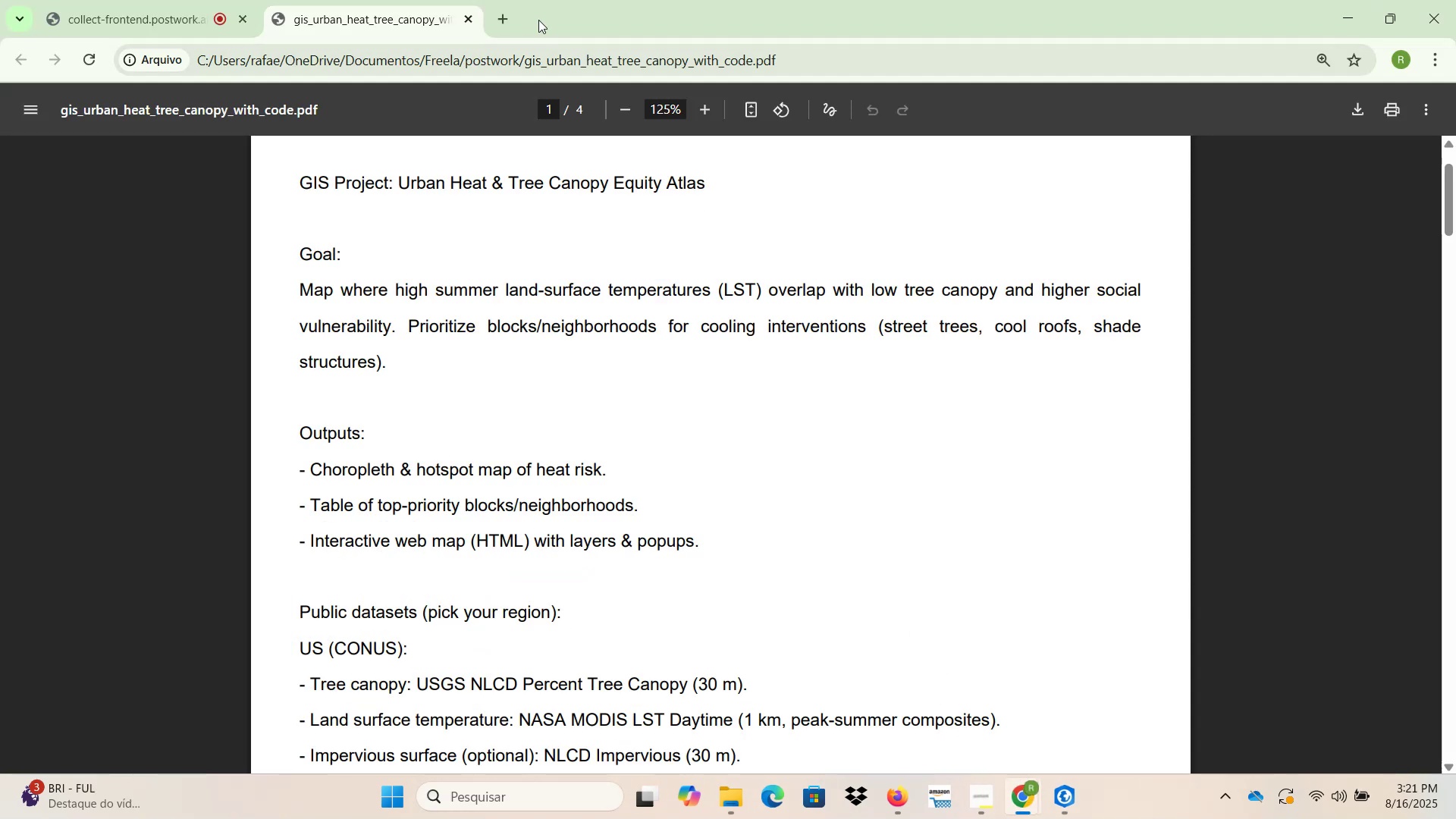 
left_click([505, 17])
 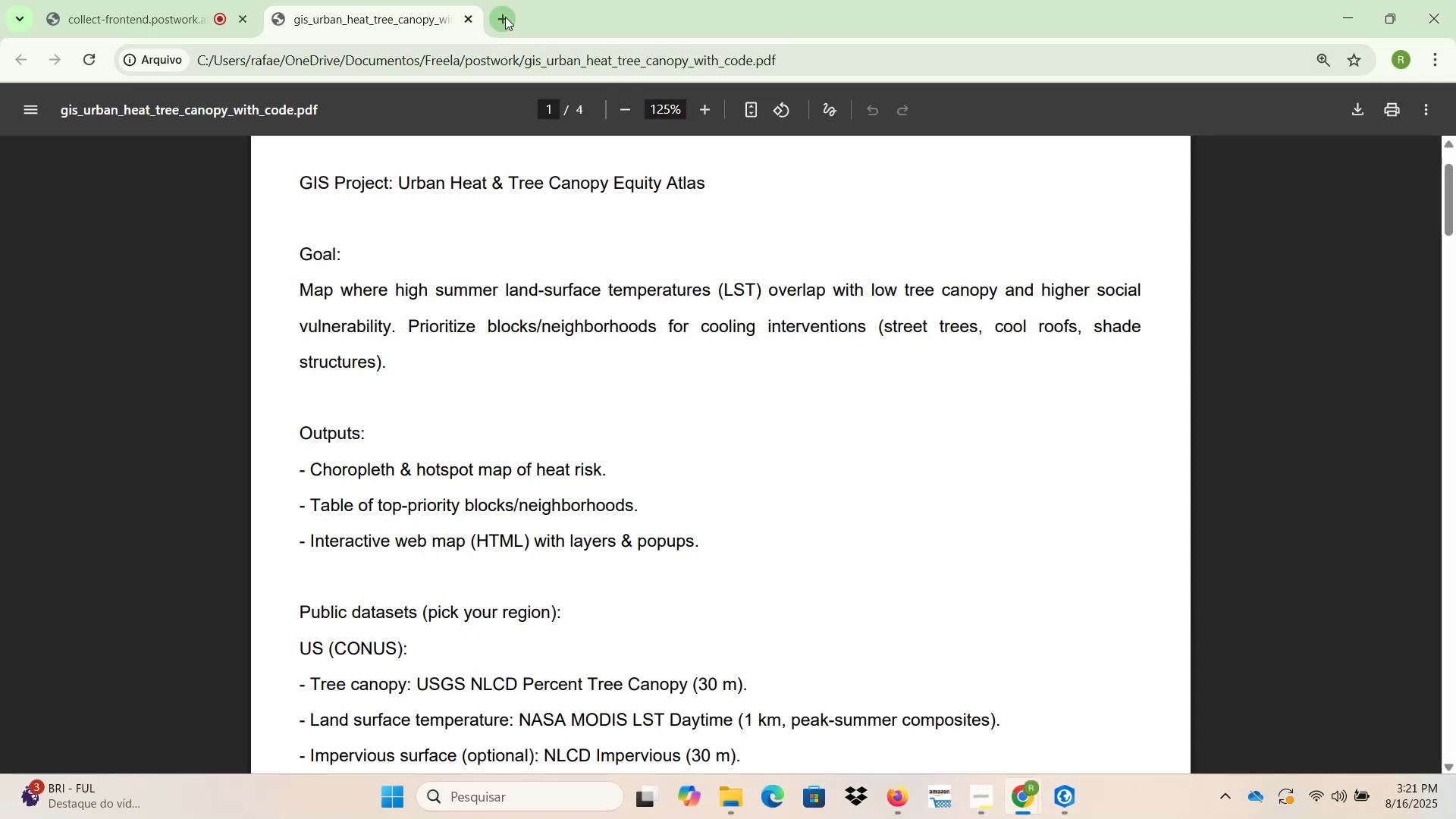 
key(Control+ControlLeft)
 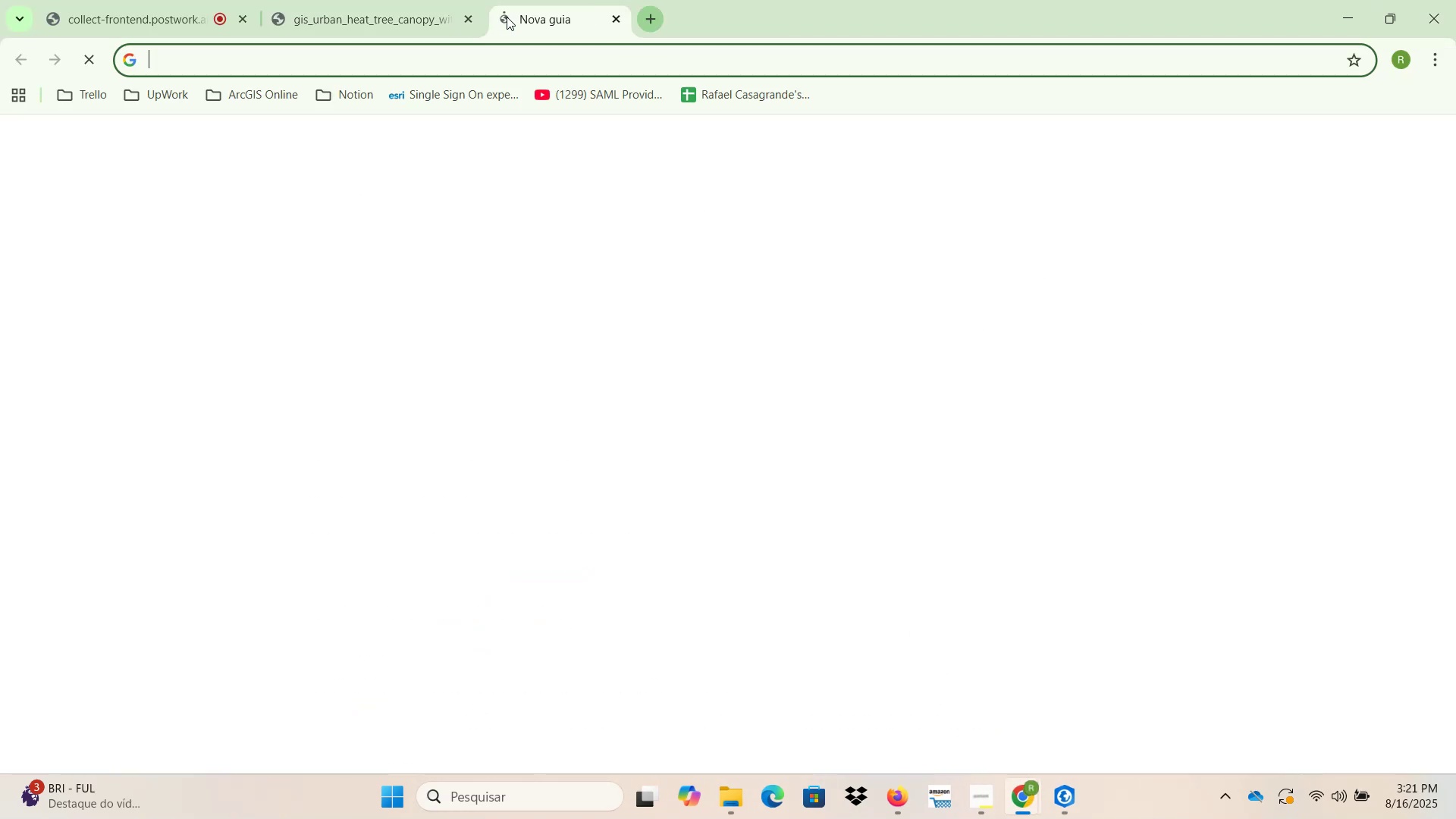 
key(Control+V)
 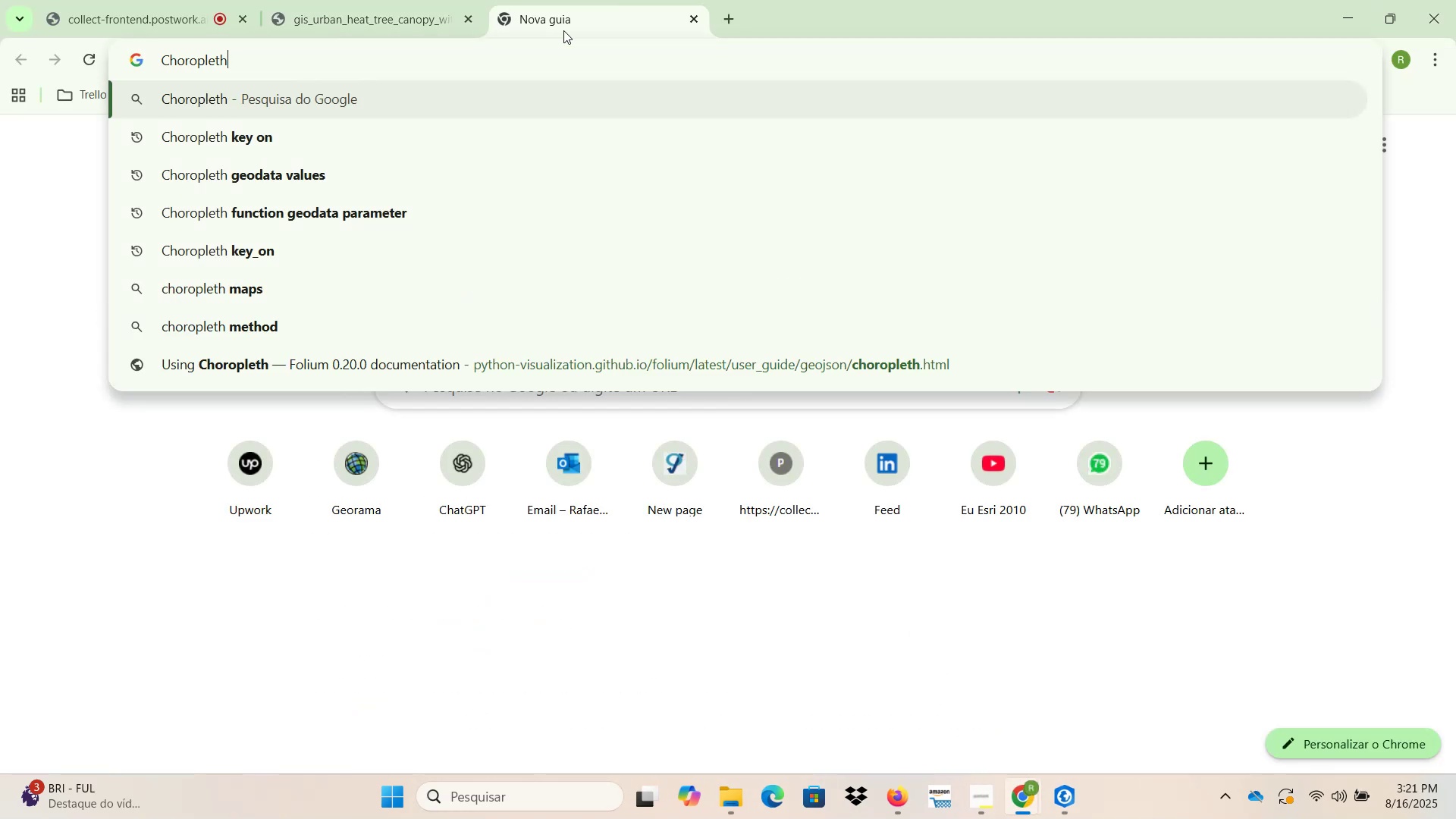 
type( library)
 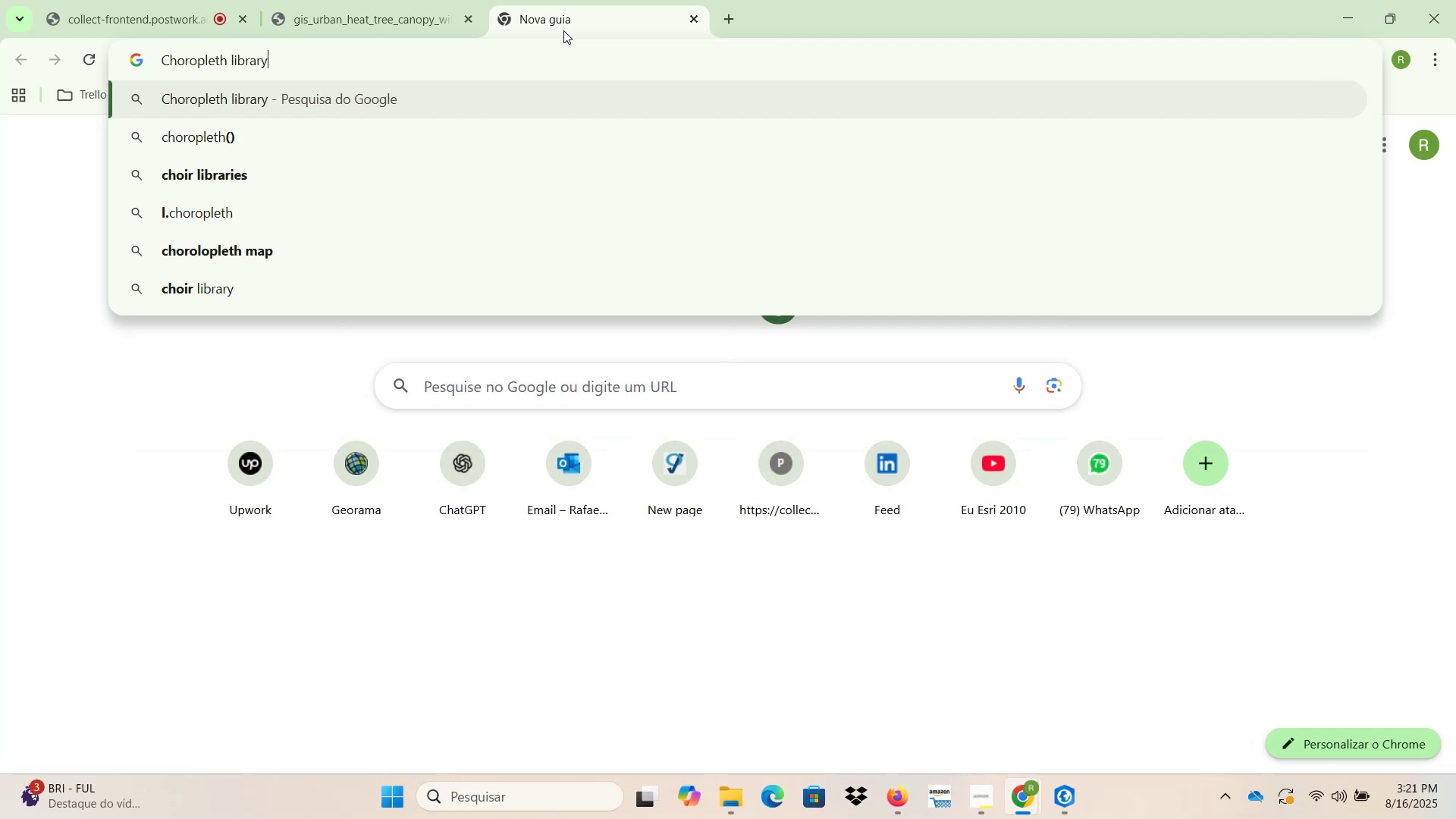 
key(Enter)
 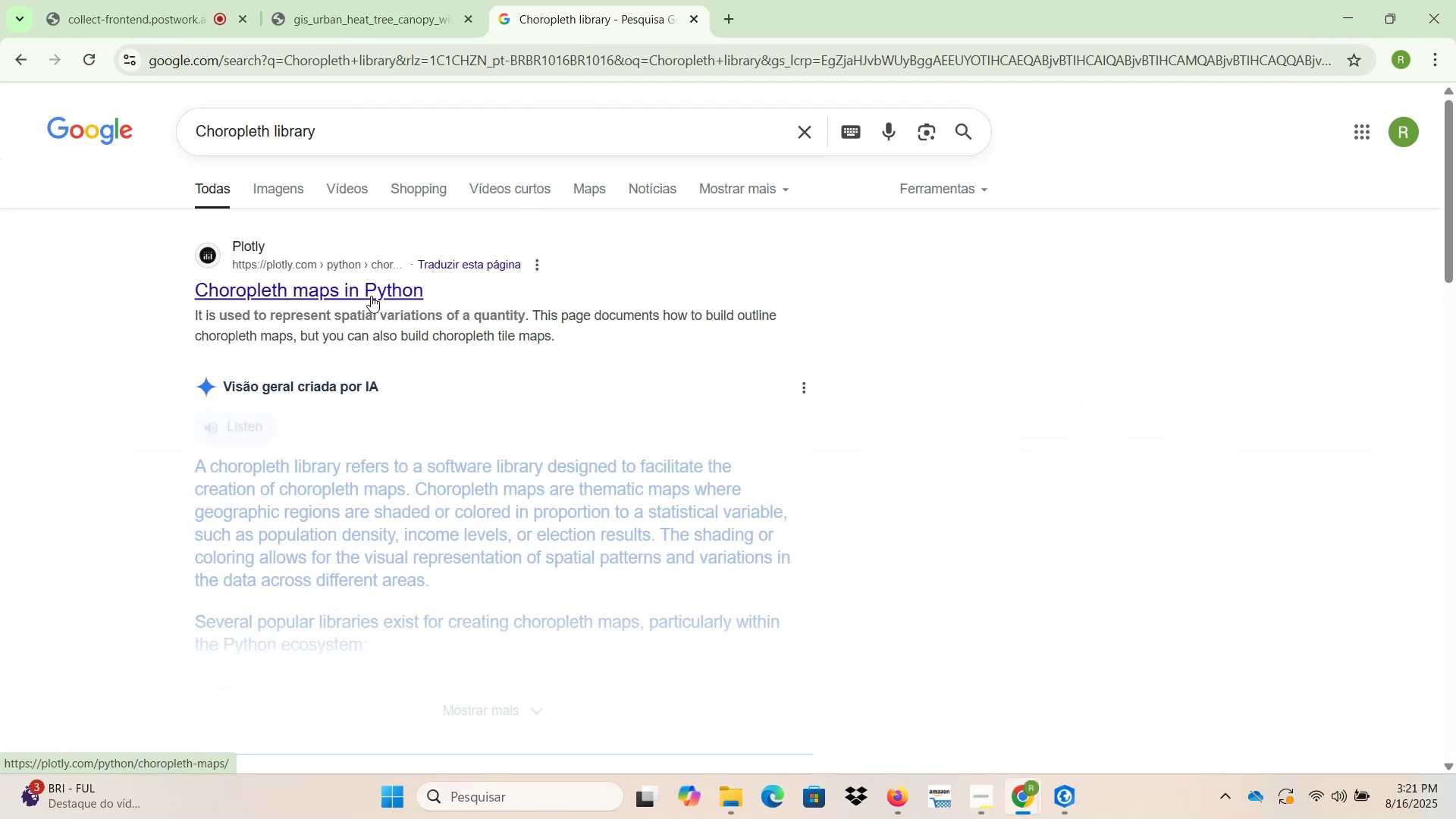 
scroll: coordinate [375, 484], scroll_direction: down, amount: 6.0
 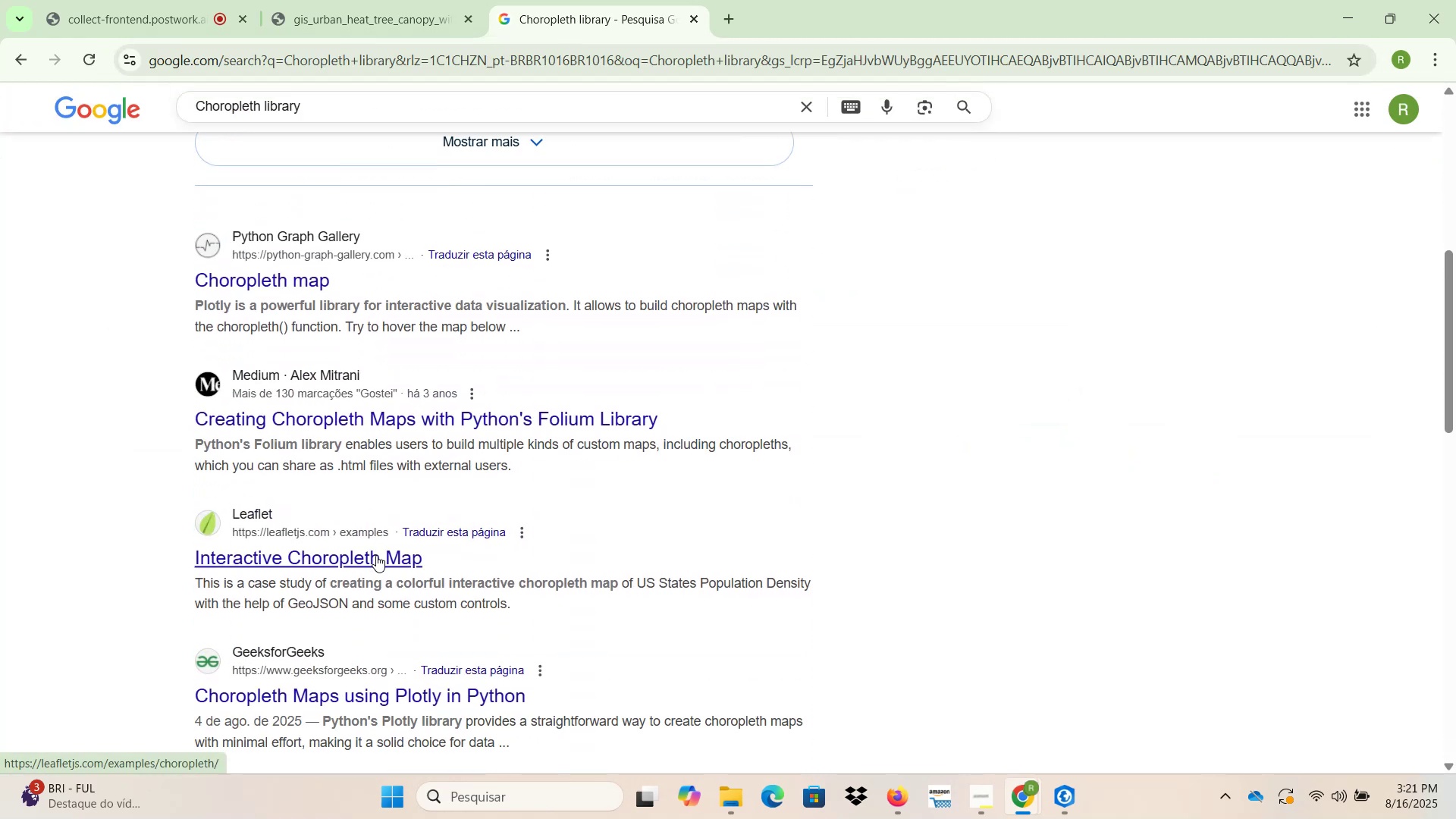 
right_click([378, 555])
 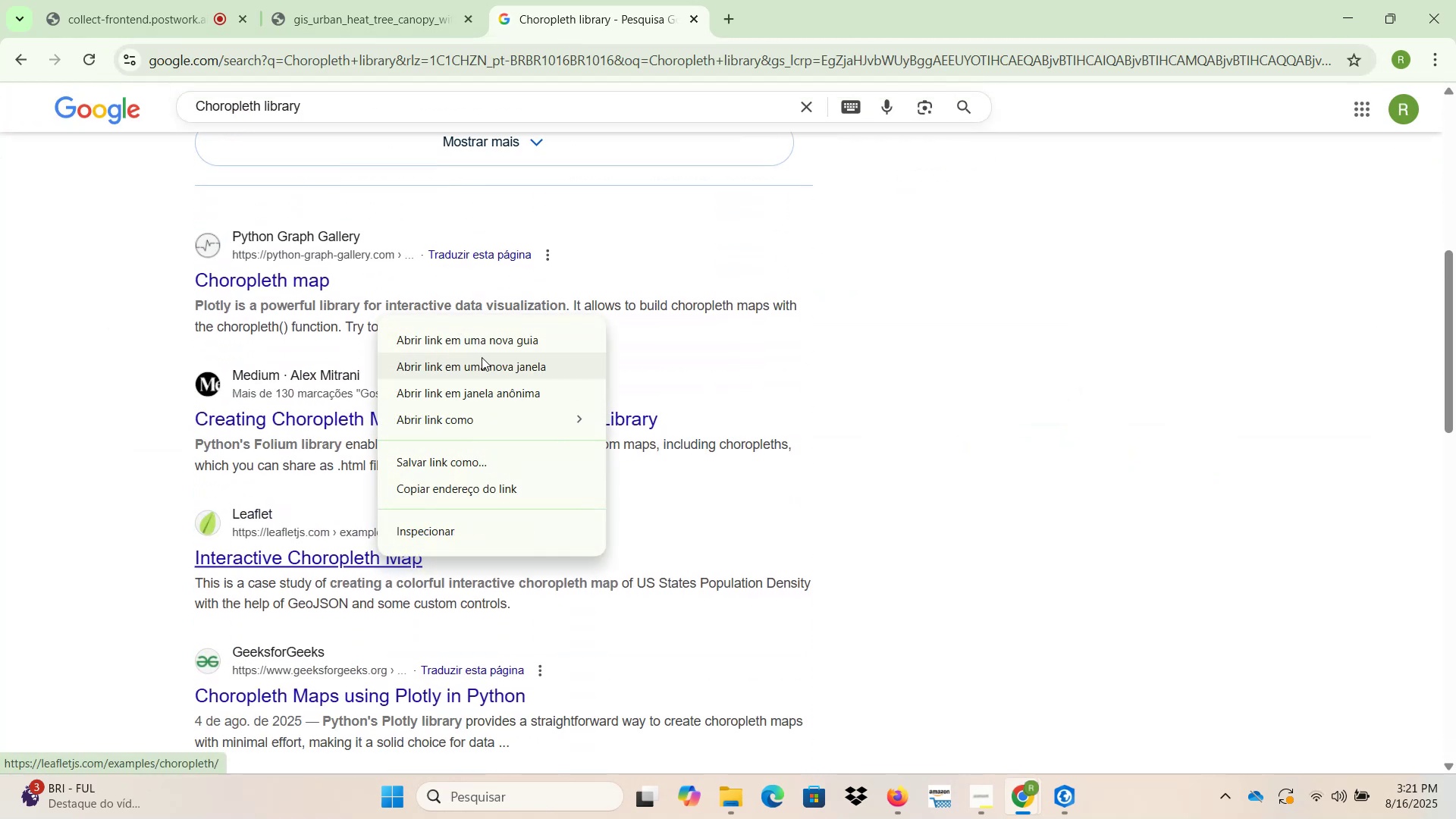 
left_click([485, 337])
 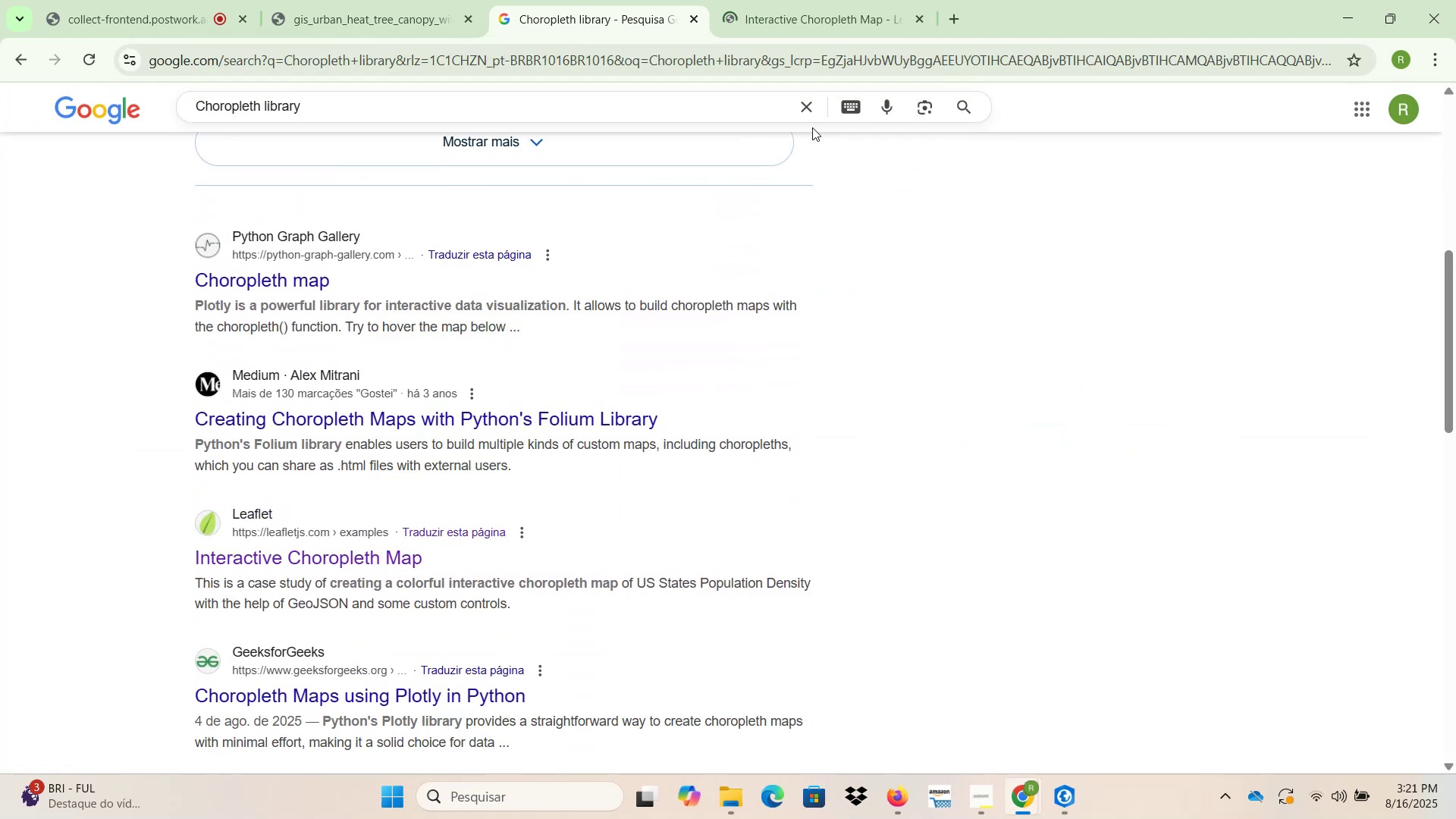 
left_click([822, 16])
 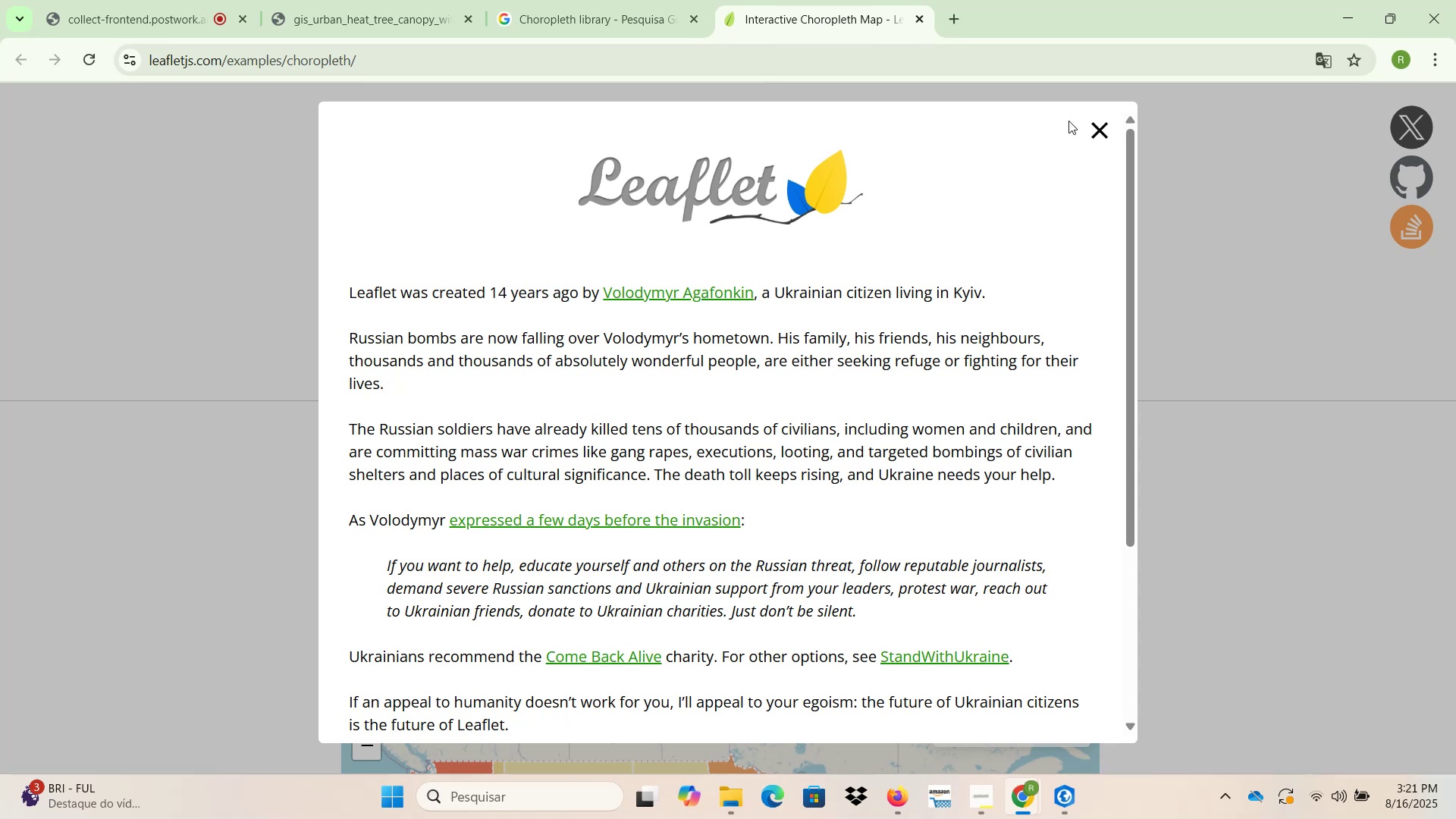 
left_click([1103, 130])
 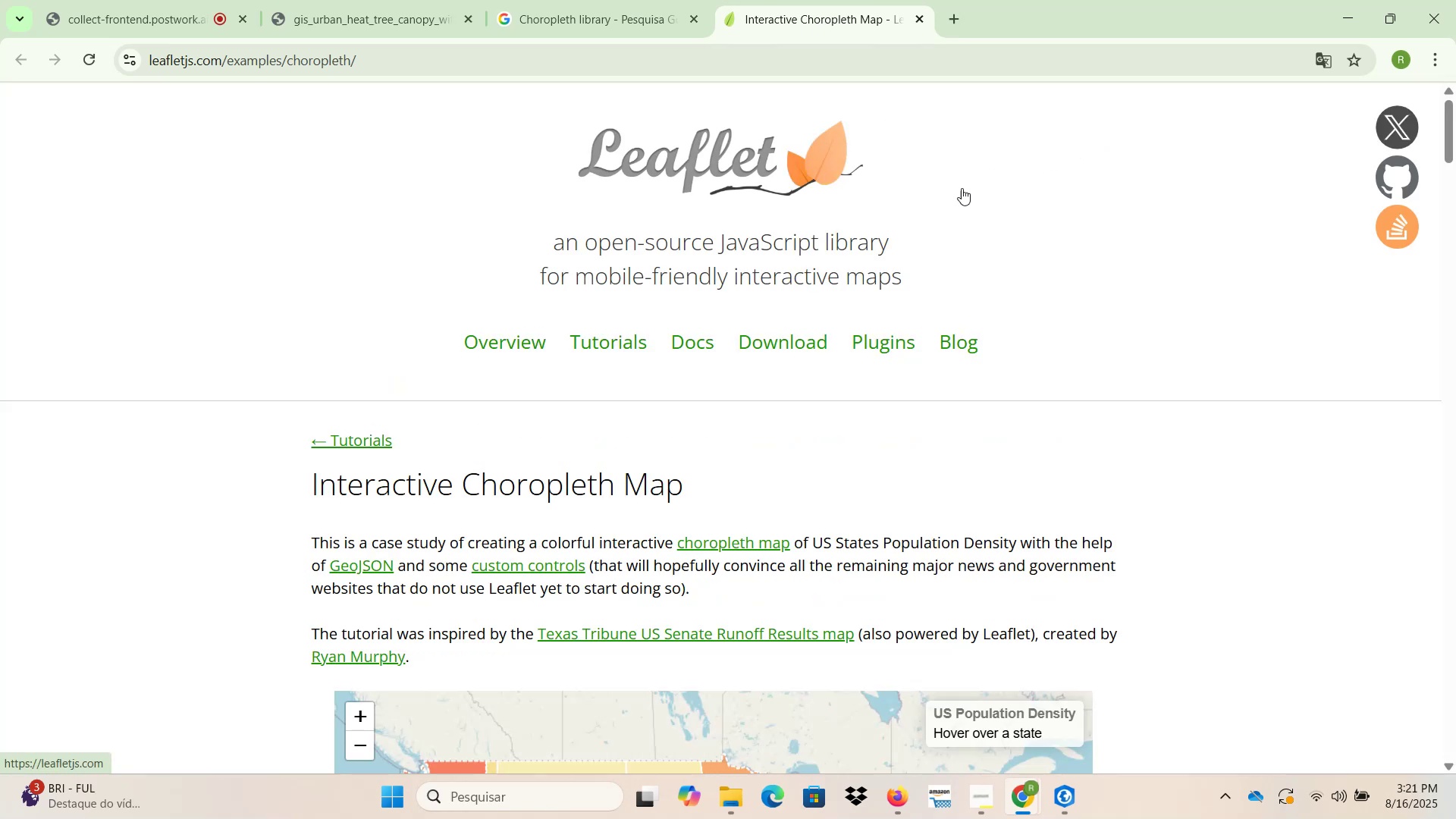 
scroll: coordinate [1160, 369], scroll_direction: down, amount: 53.0
 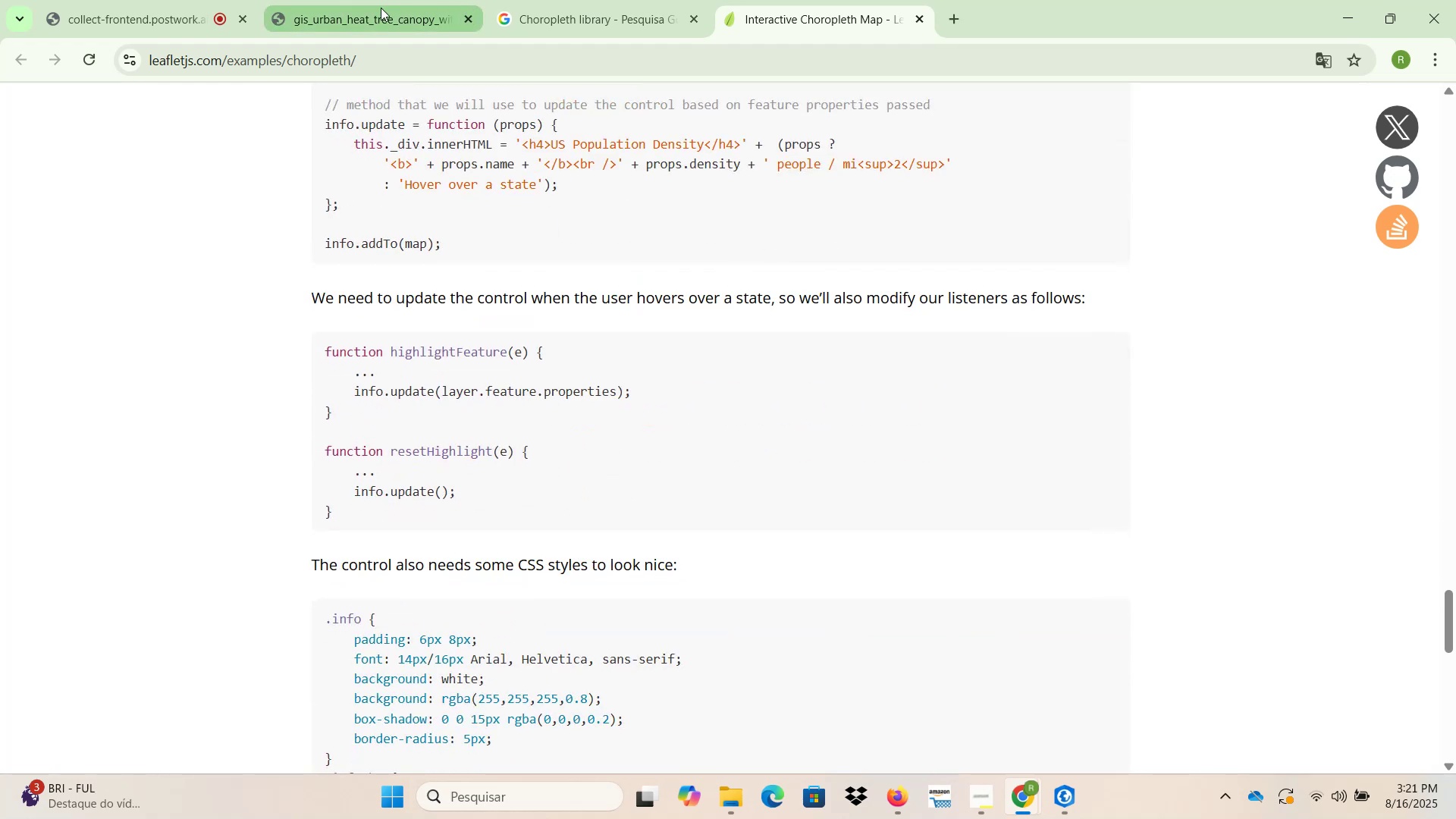 
left_click([379, 8])
 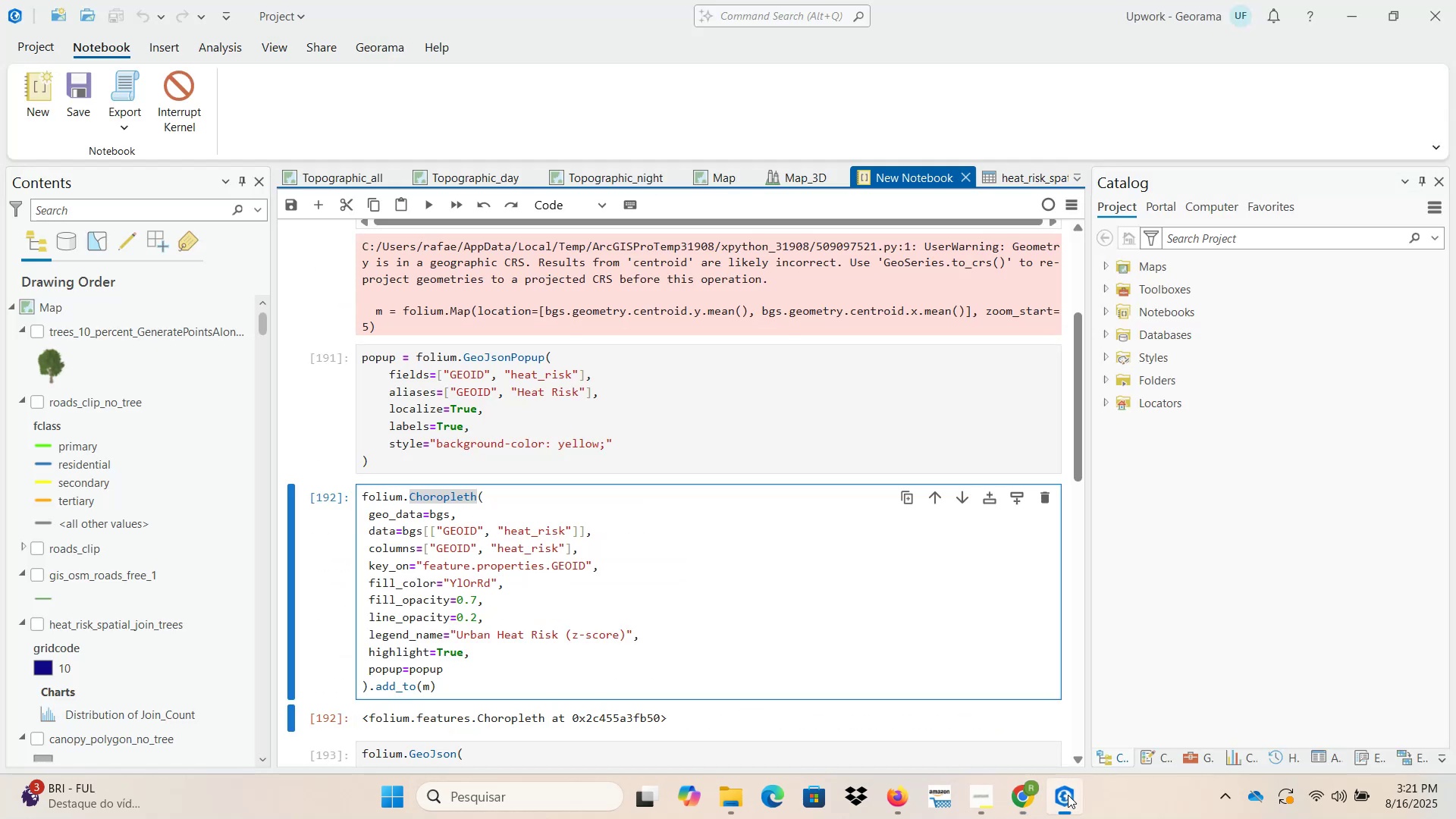 
scroll: coordinate [922, 439], scroll_direction: up, amount: 4.0
 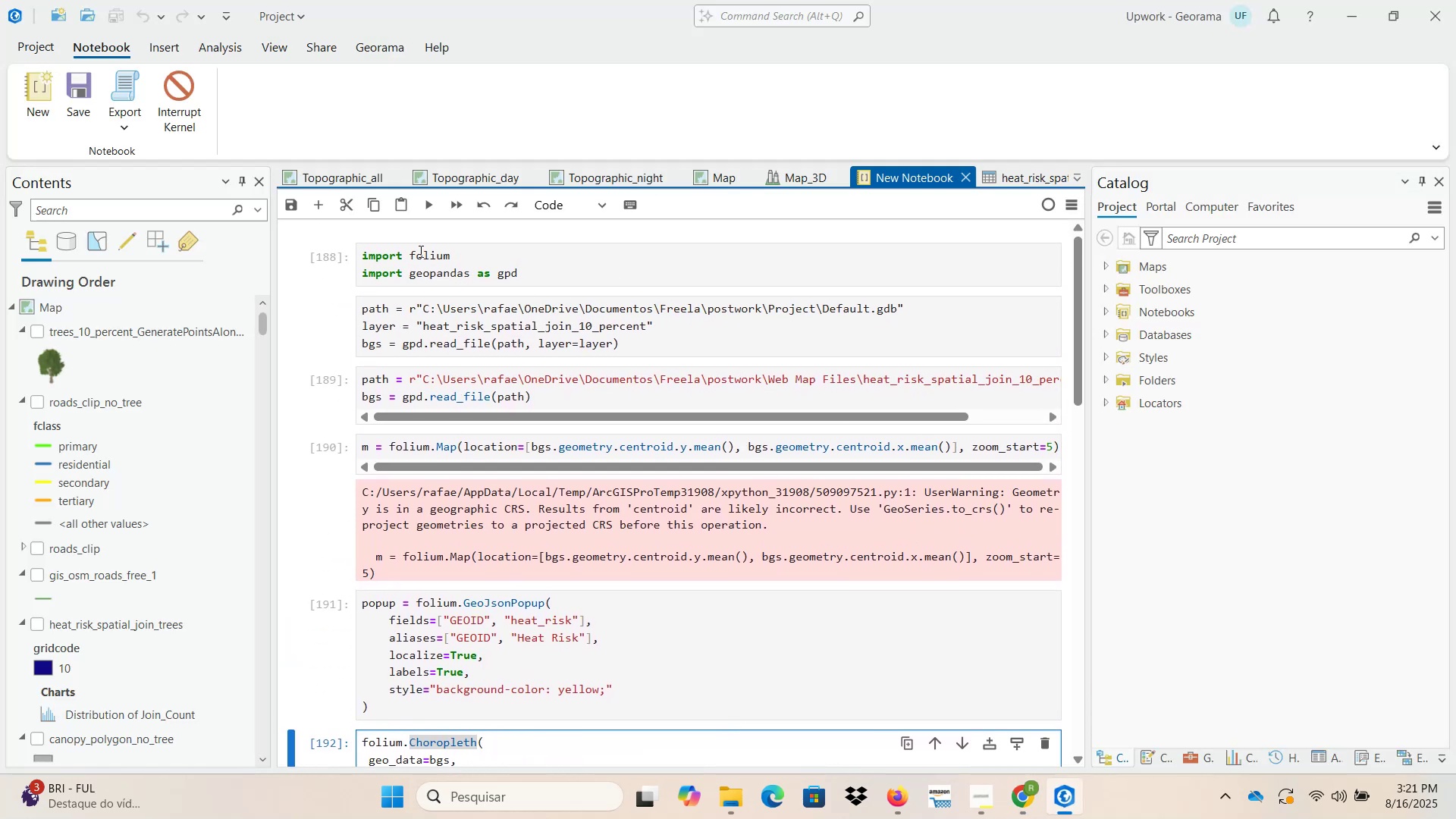 
double_click([418, 249])
 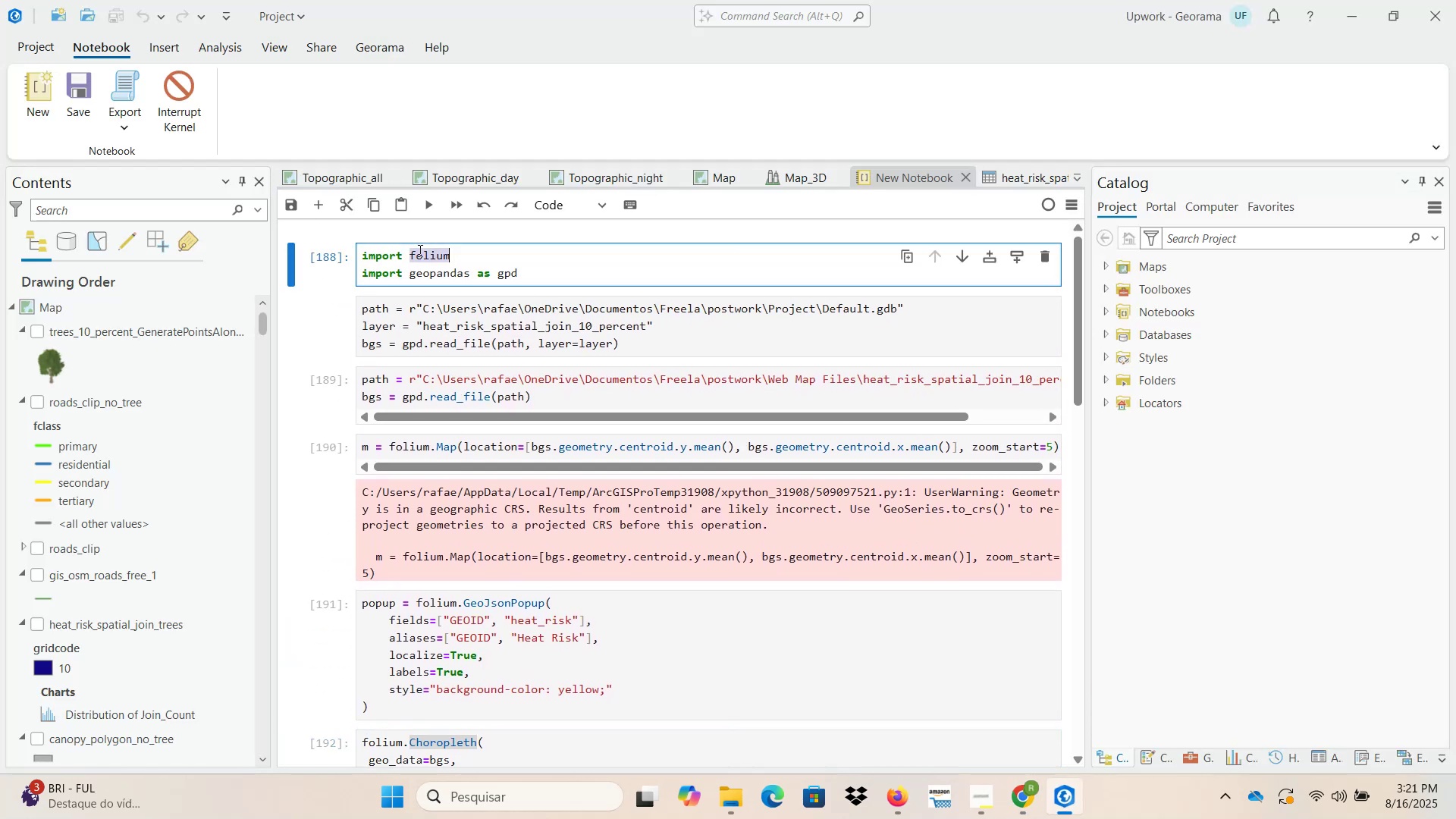 
key(Control+C)
 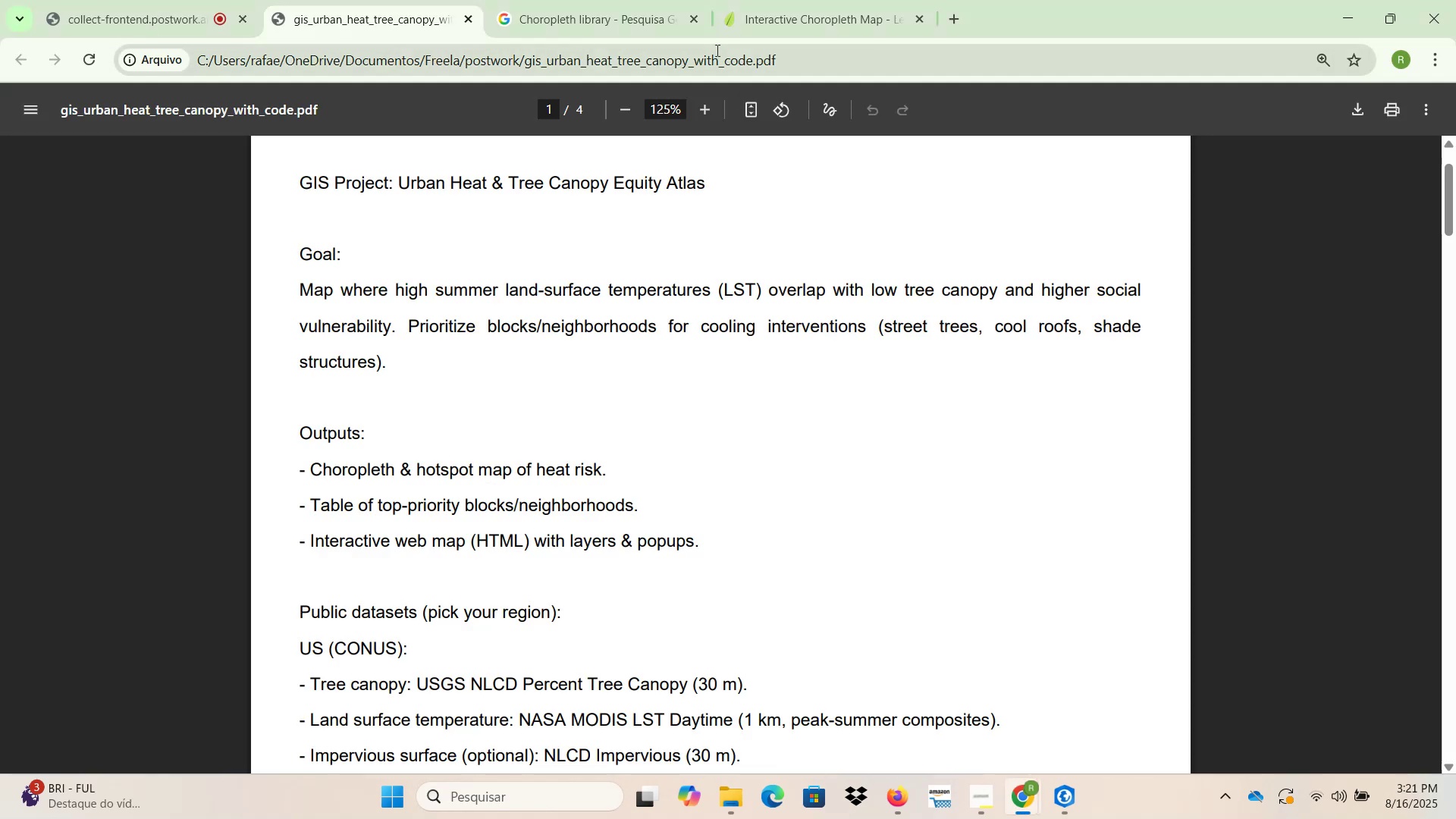 
double_click([626, 58])
 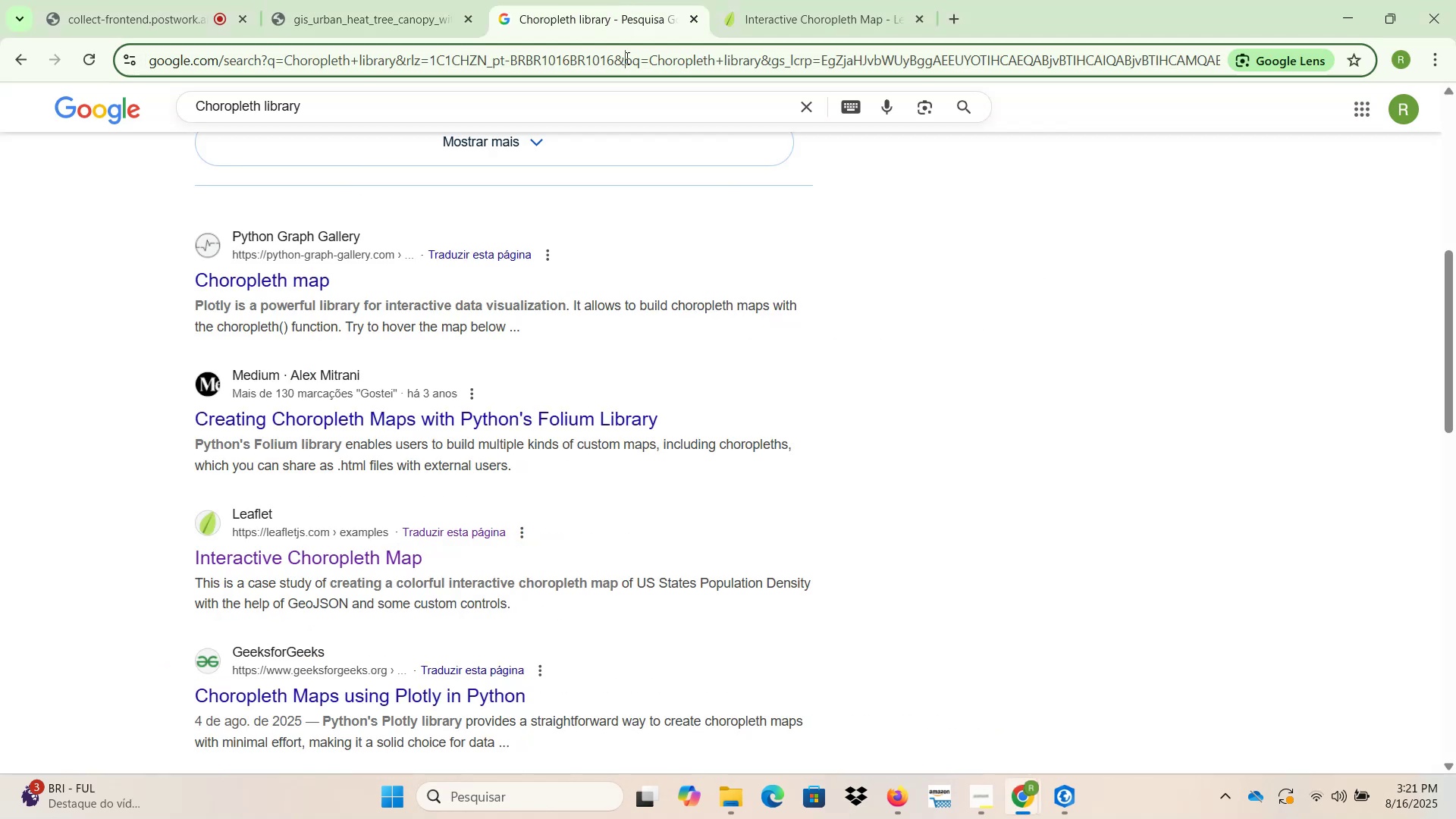 
key(Control+ControlLeft)
 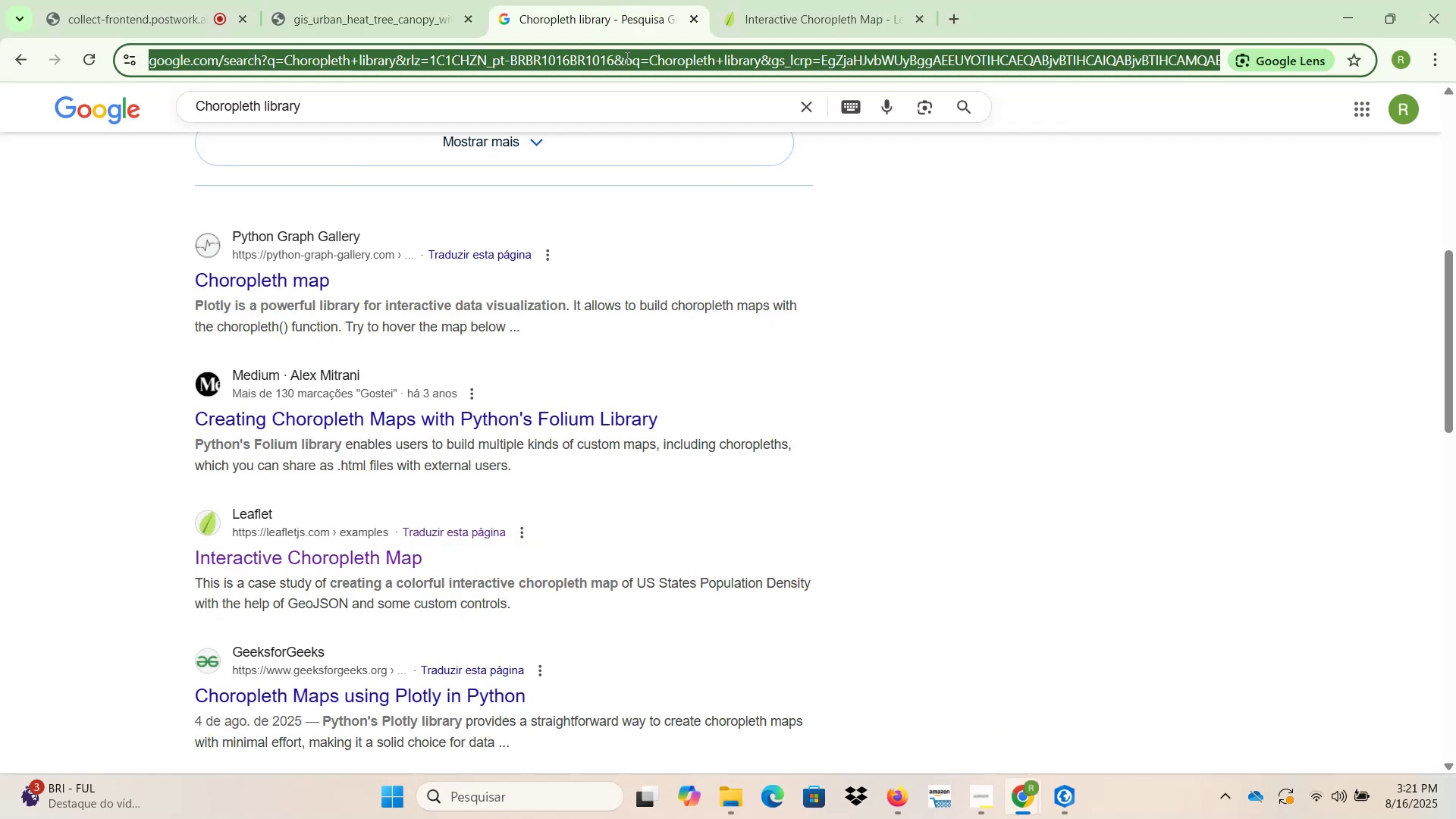 
key(Control+V)
 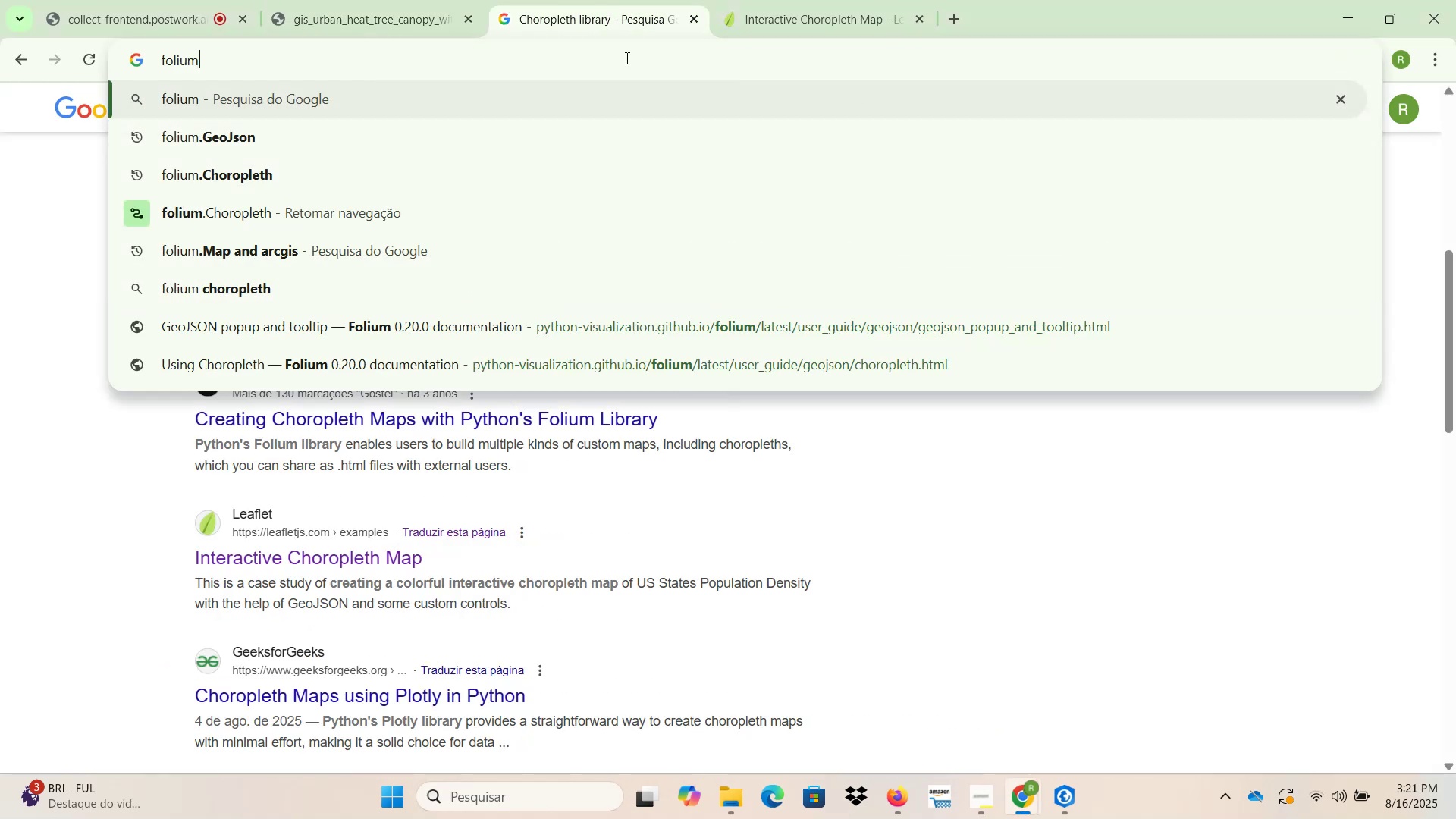 
key(Space)
 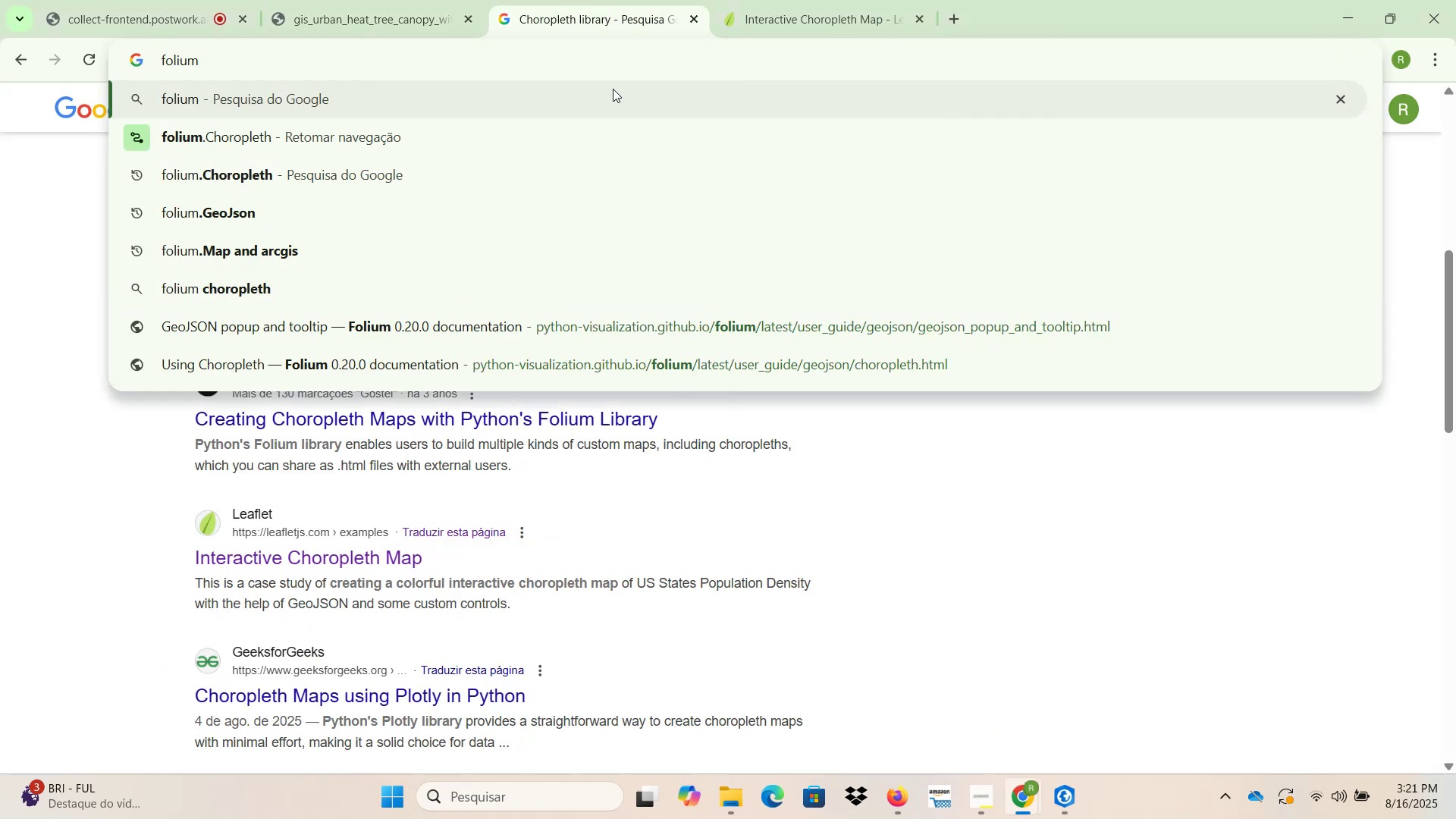 
left_click([609, 122])
 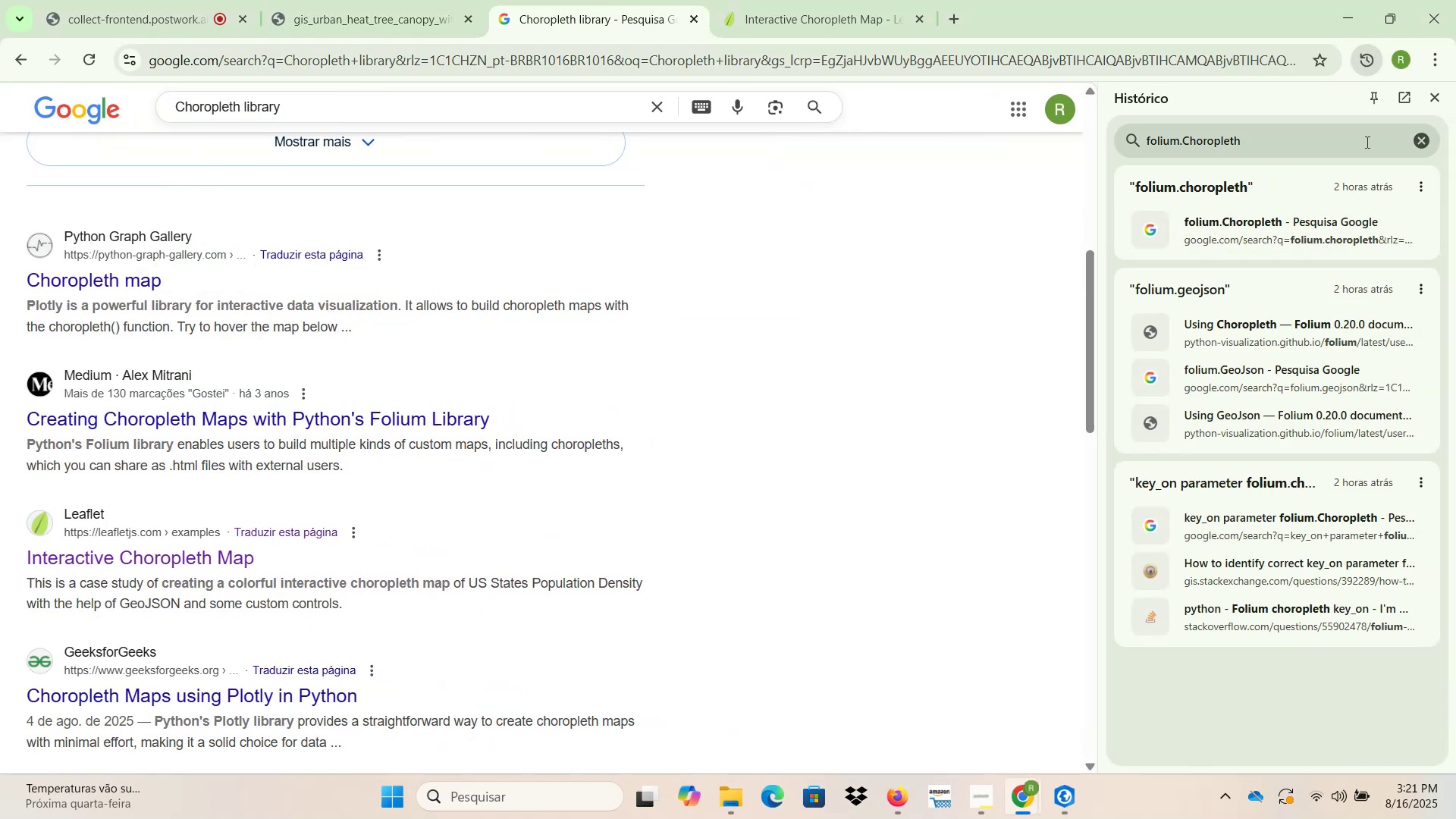 
left_click([1432, 99])
 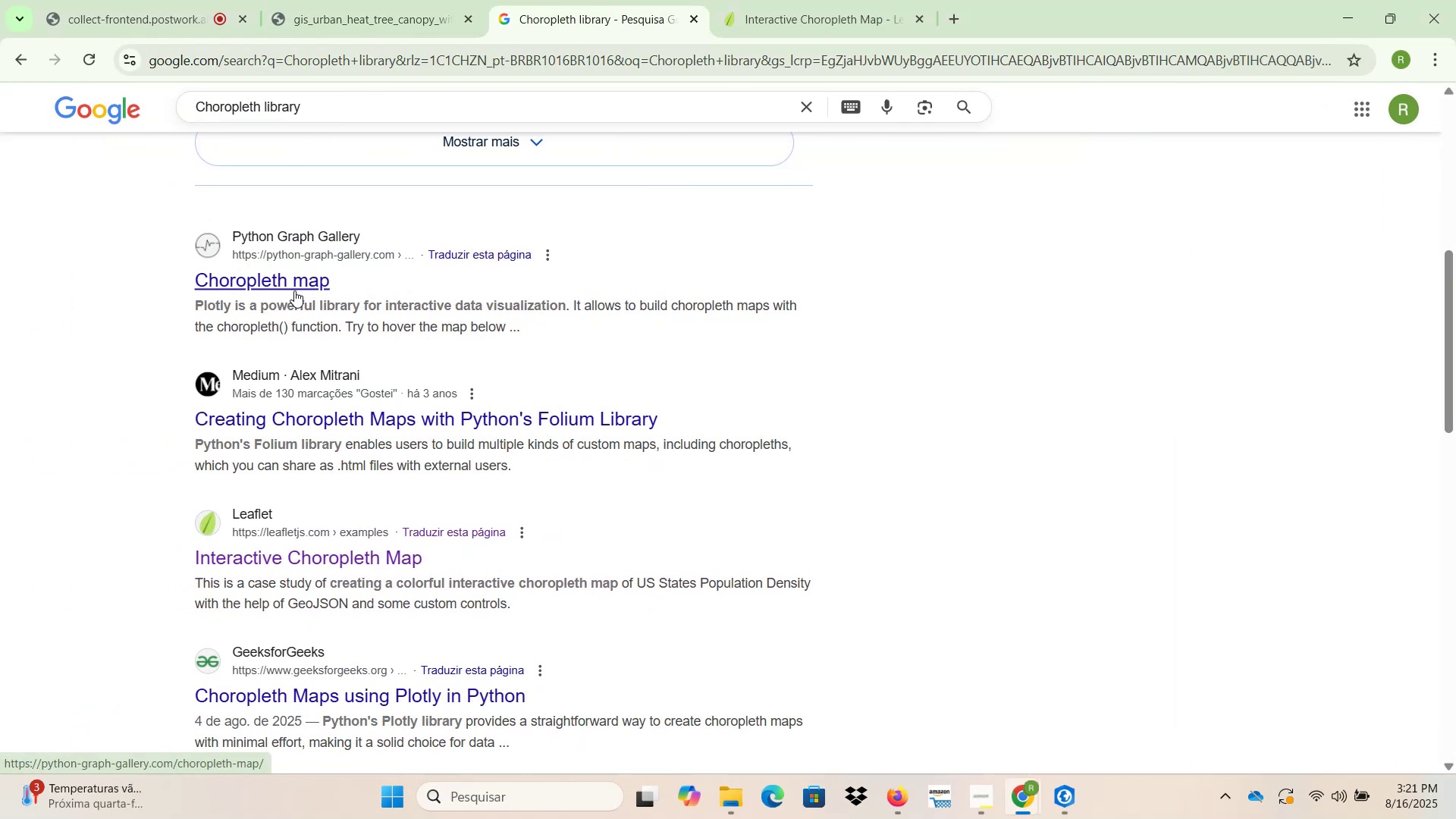 
right_click([291, 287])
 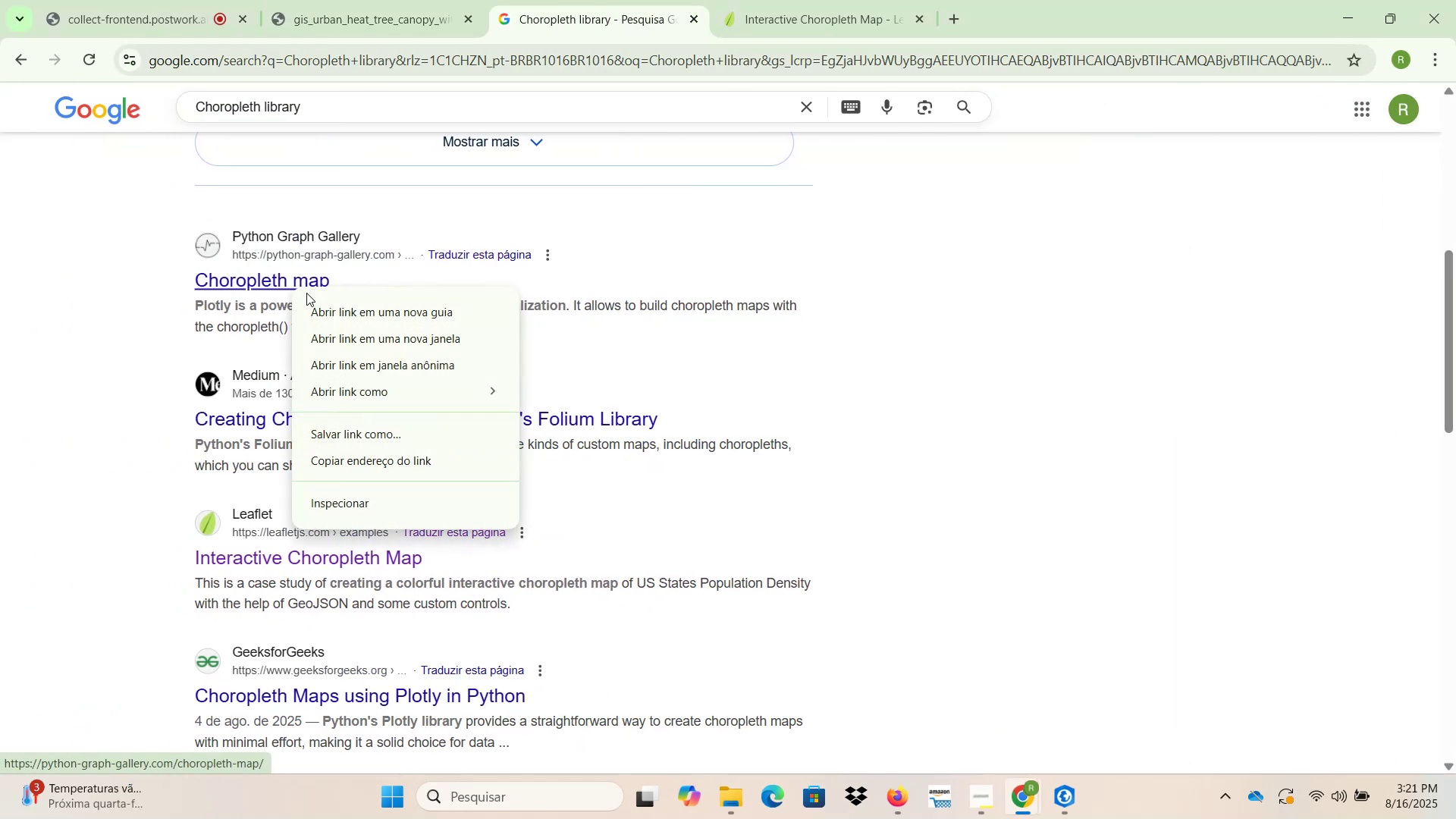 
left_click([317, 304])
 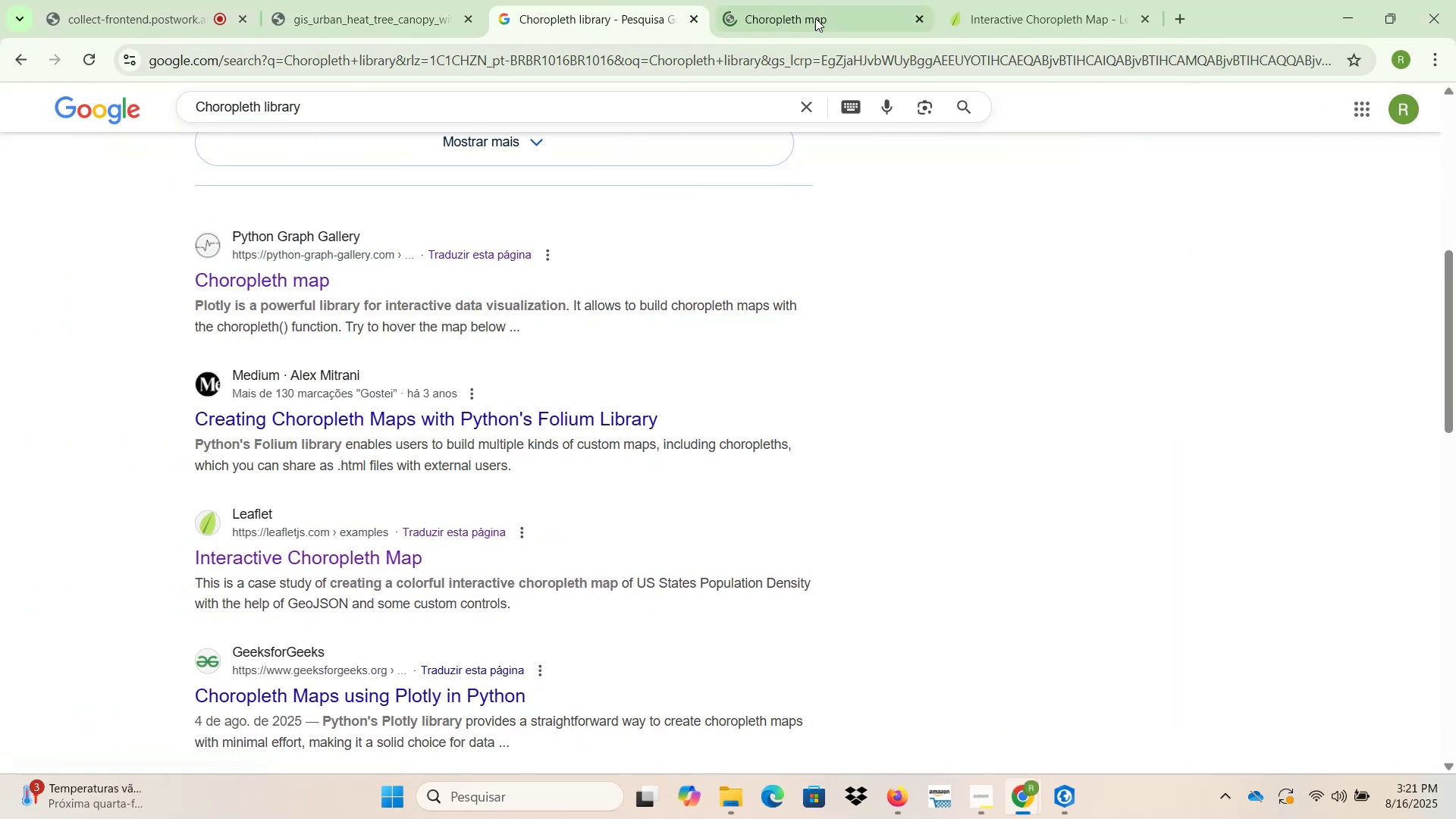 
left_click([860, 0])
 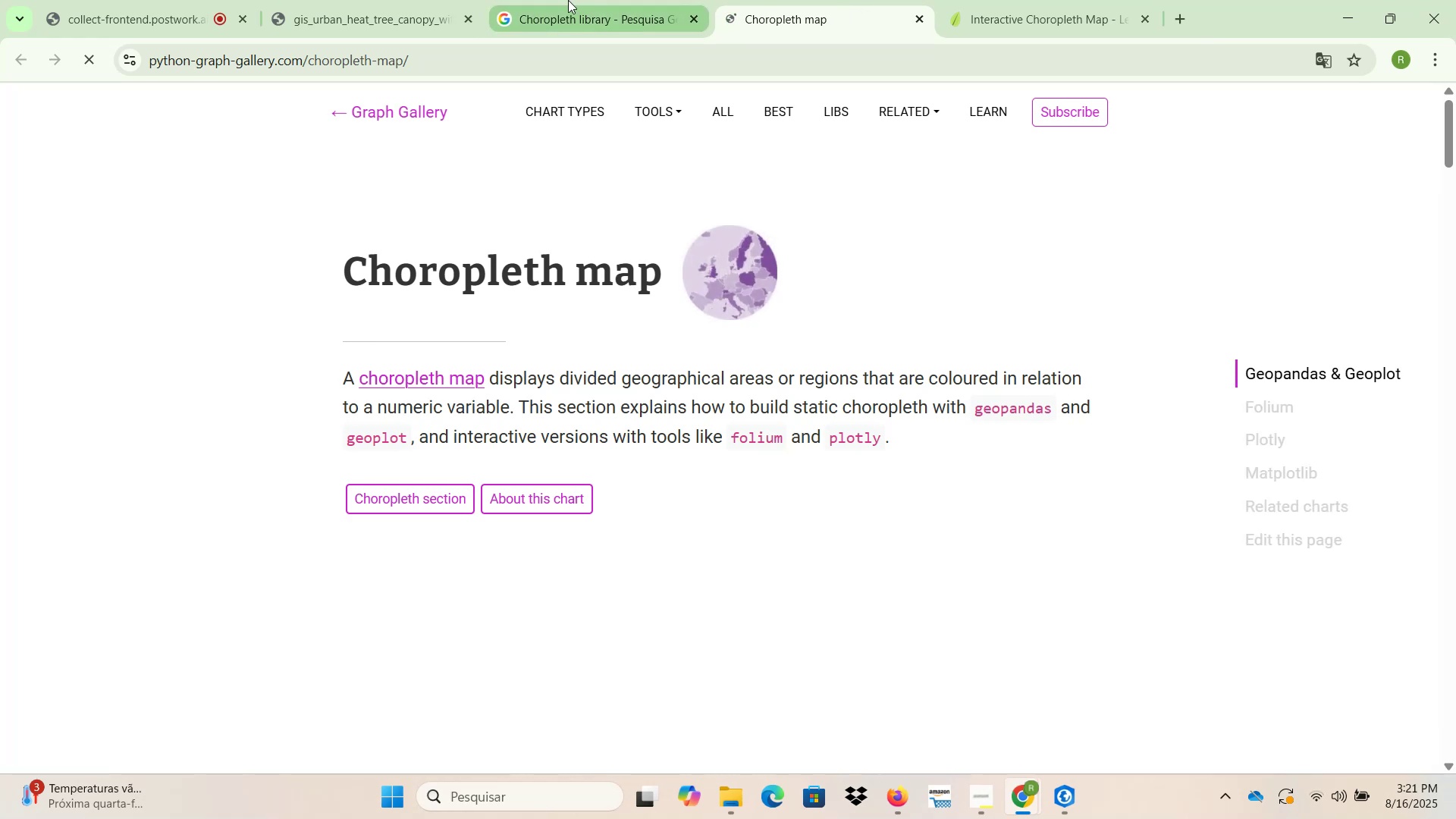 
scroll: coordinate [495, 368], scroll_direction: down, amount: 9.0
 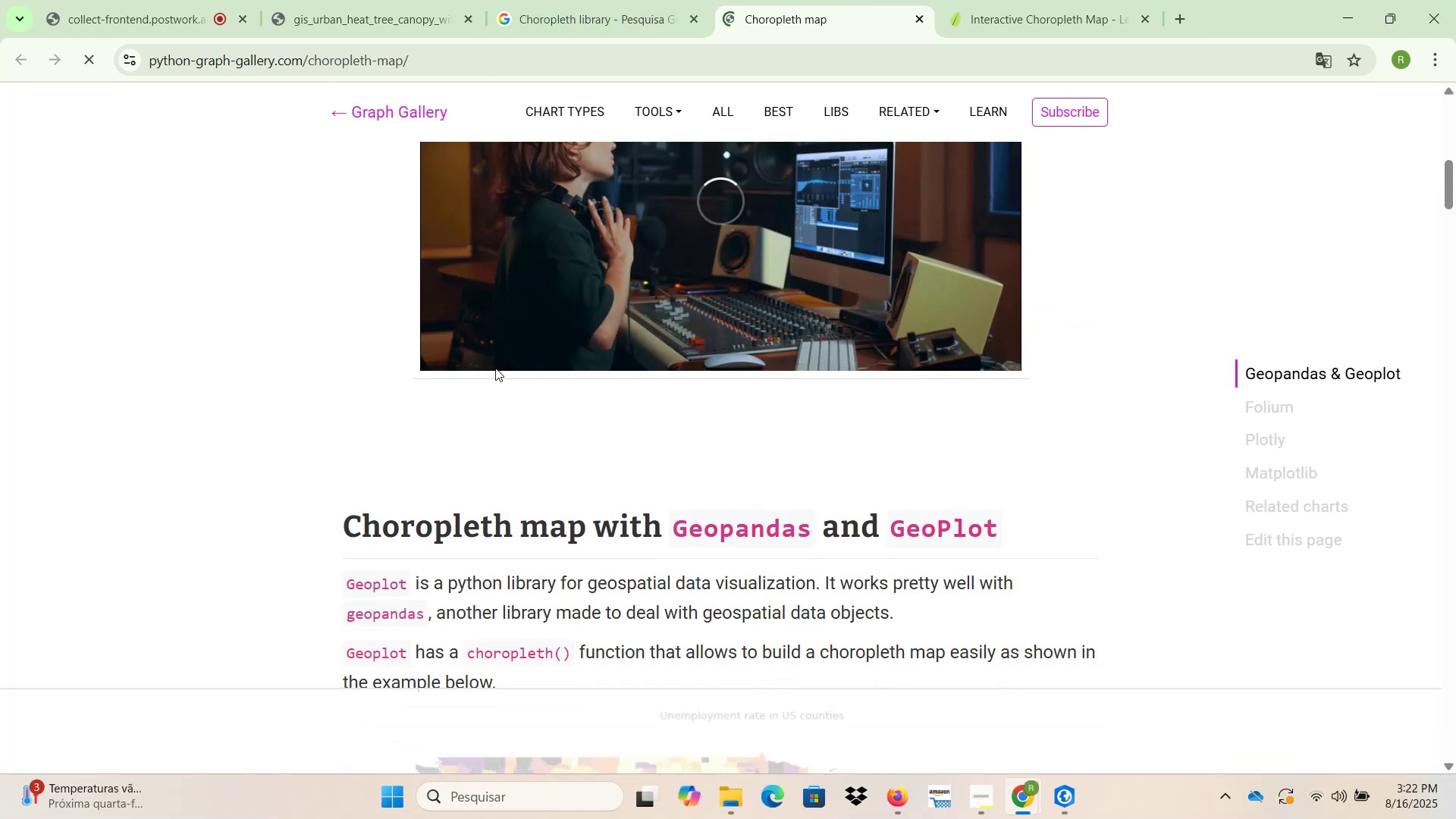 
scroll: coordinate [495, 368], scroll_direction: up, amount: 4.0
 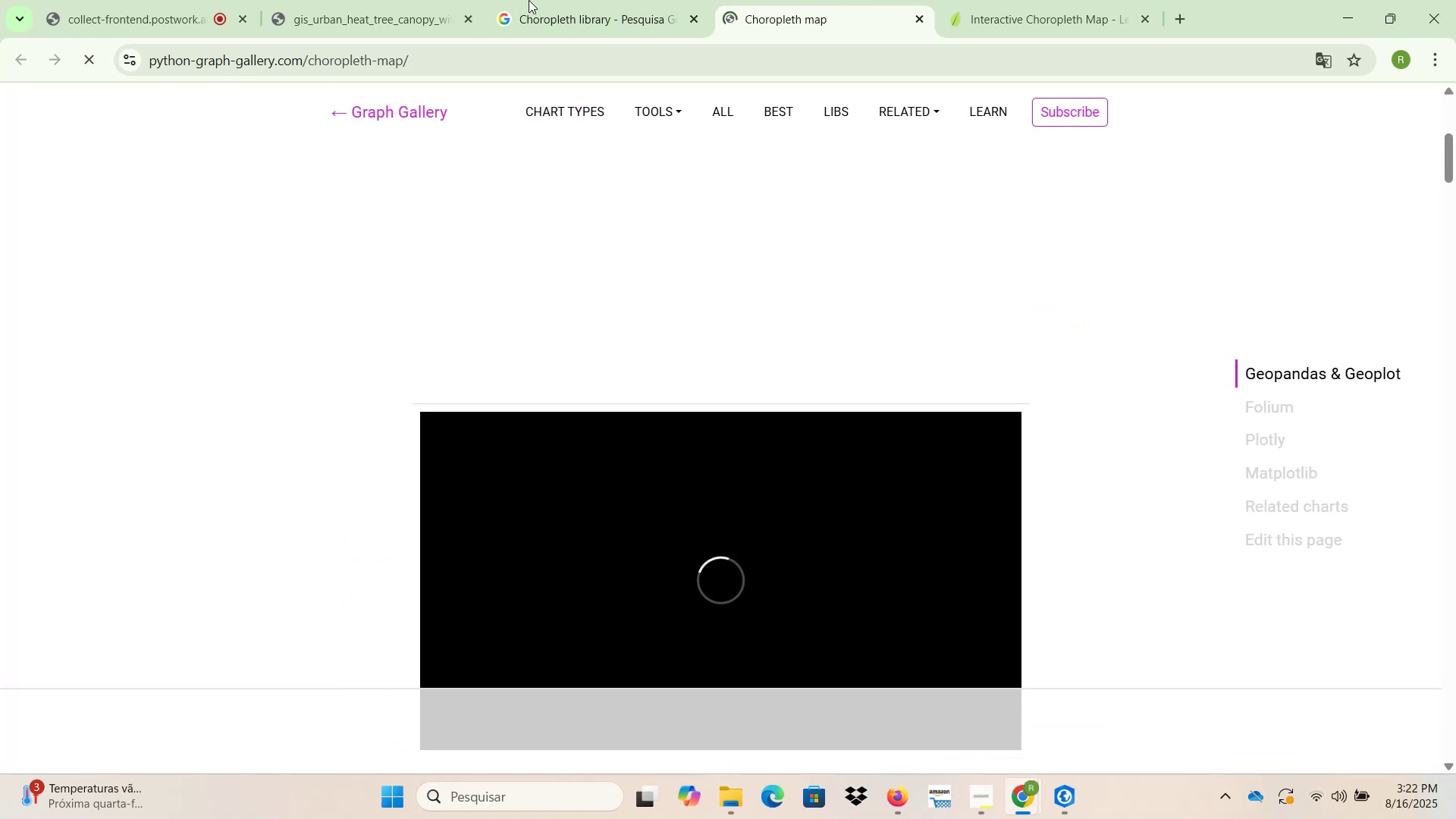 
left_click([545, 0])
 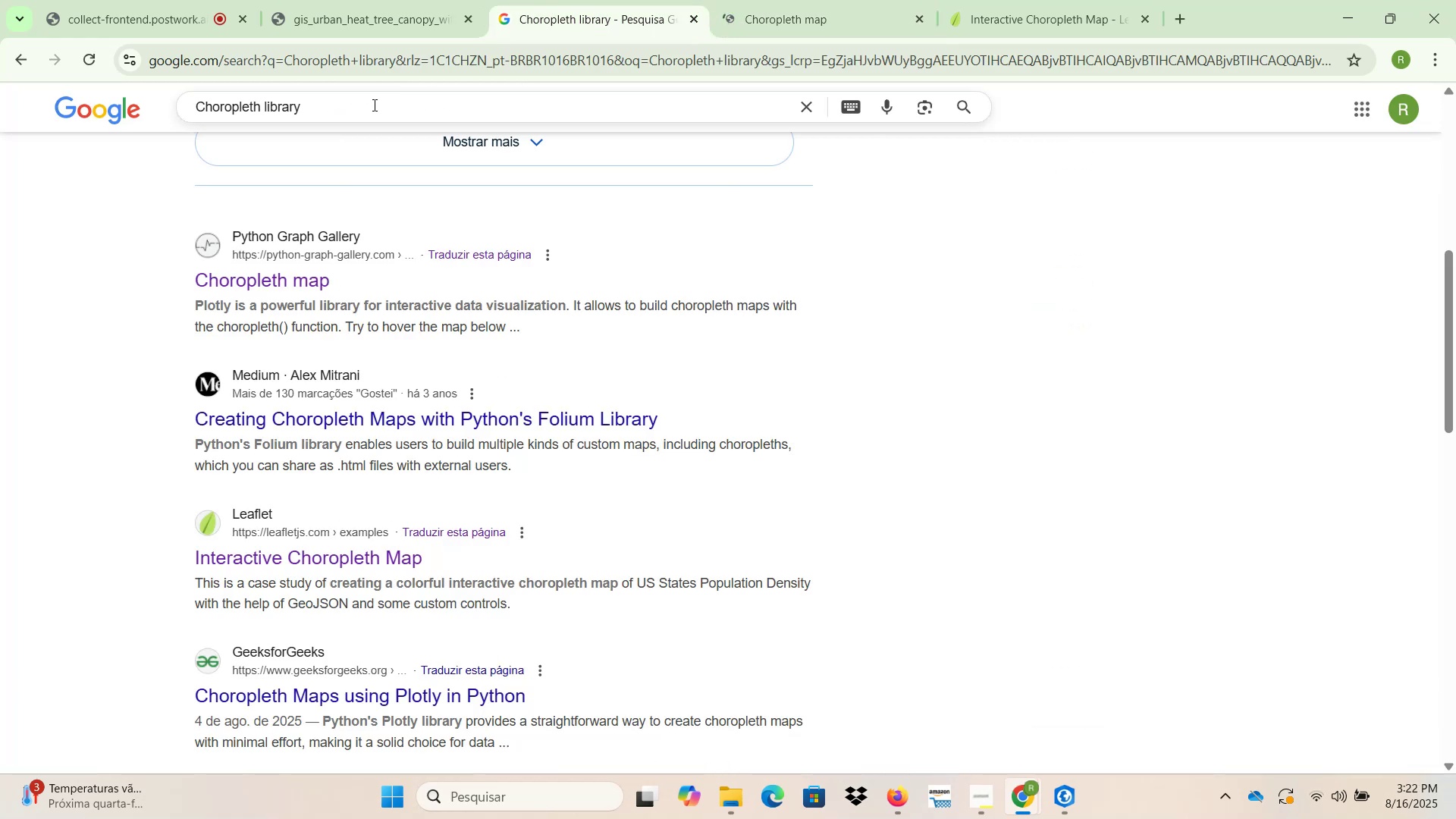 
left_click([362, 105])
 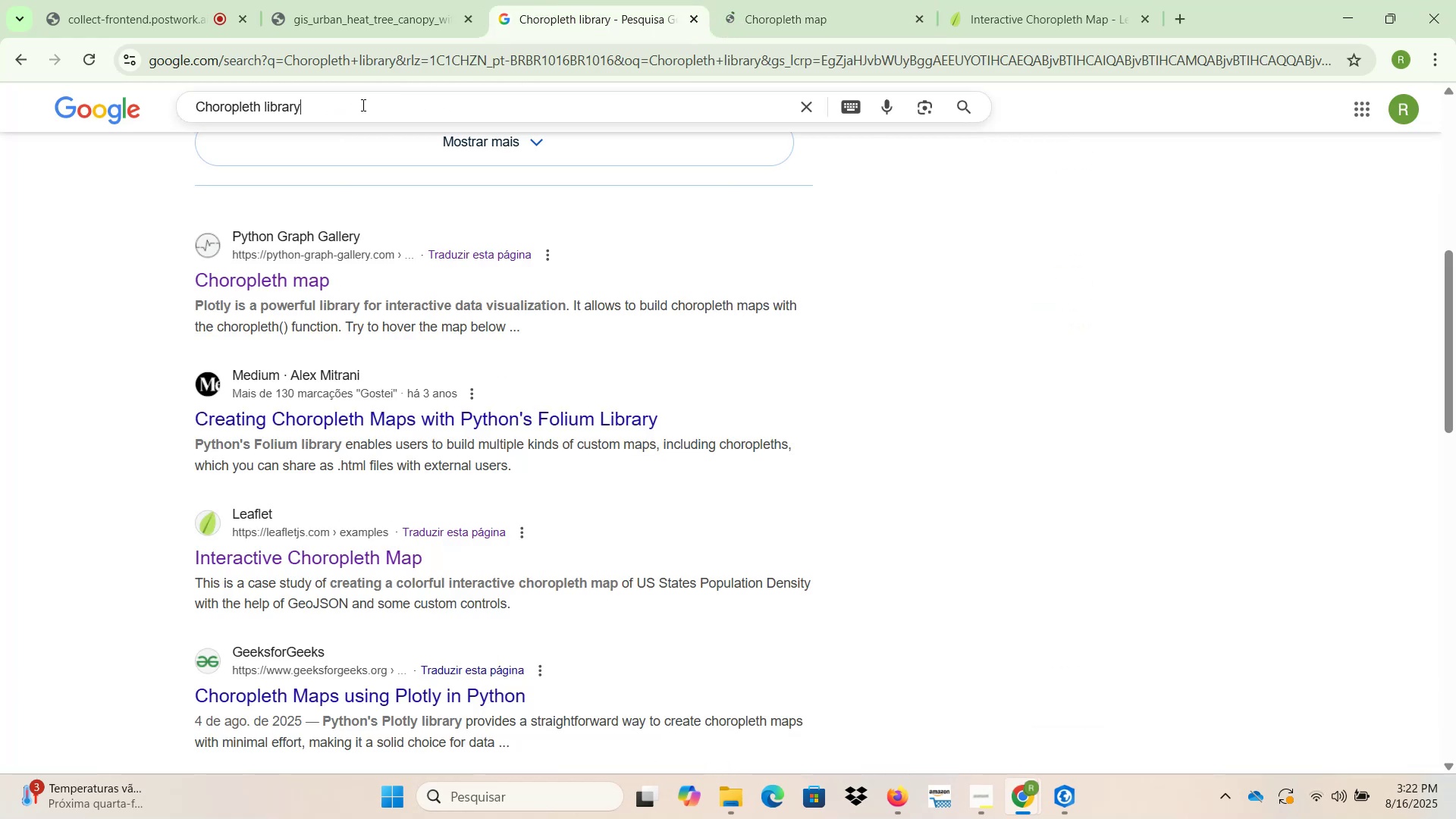 
type( docu)
 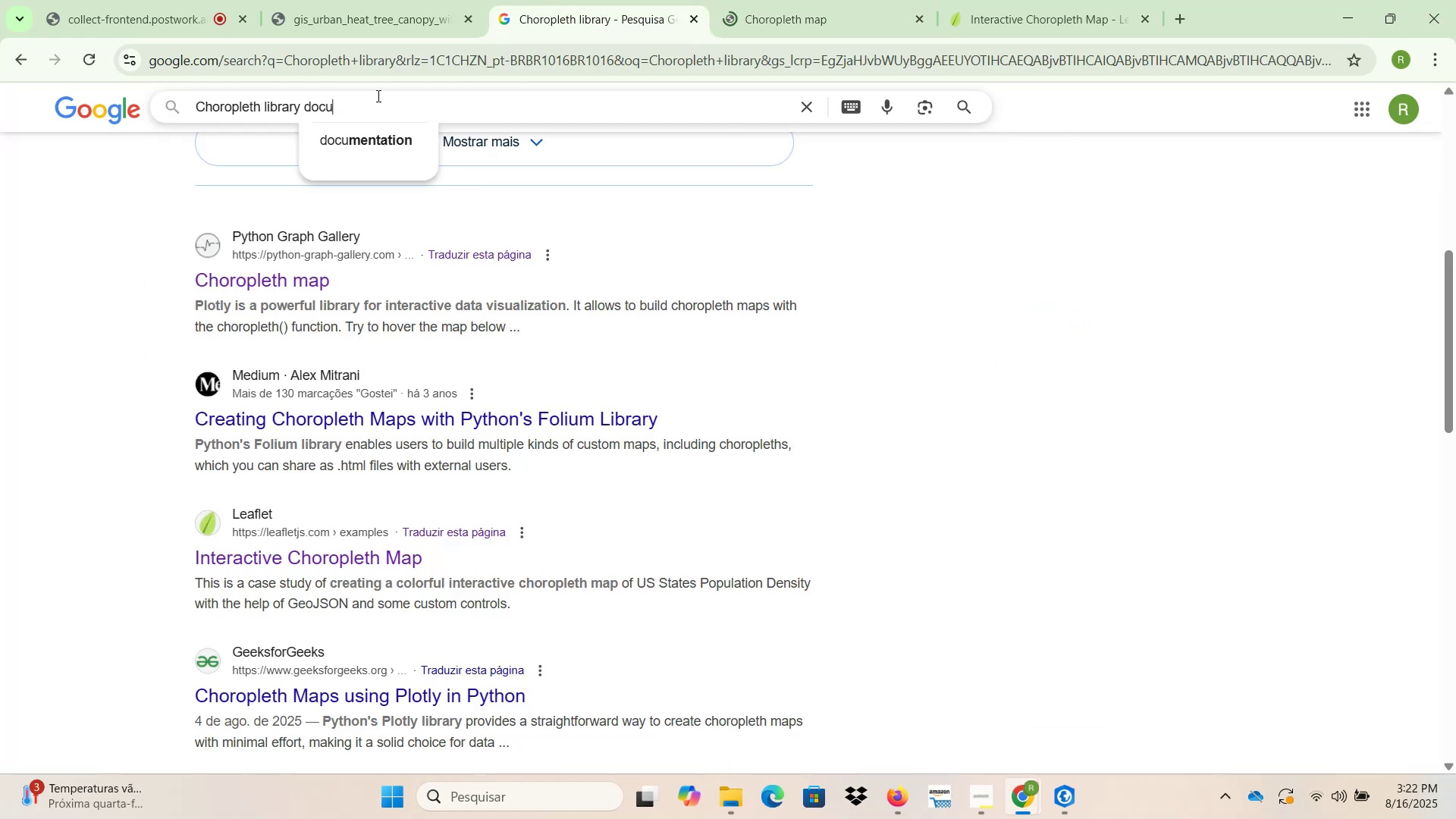 
key(ArrowDown)
 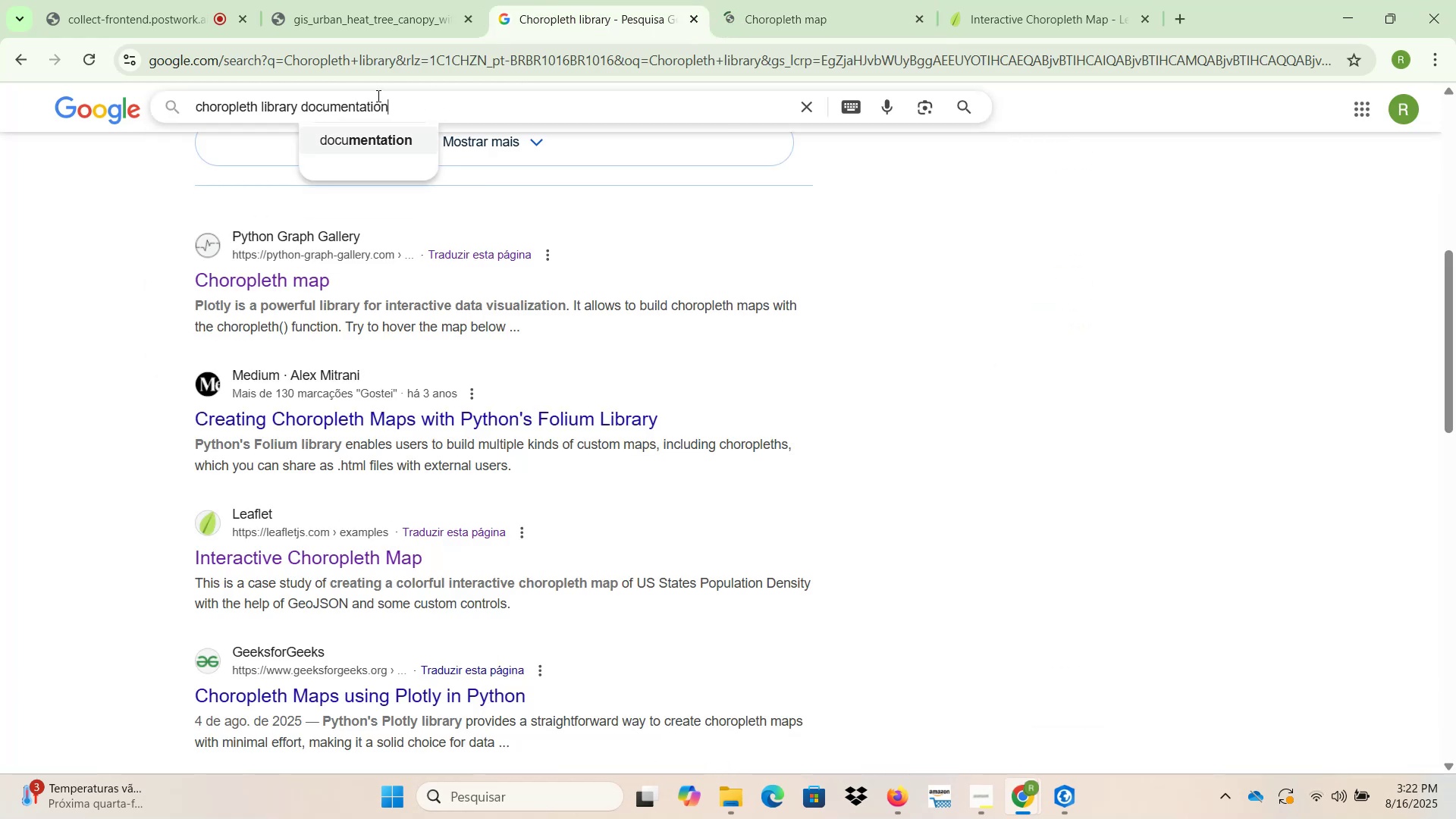 
key(Enter)
 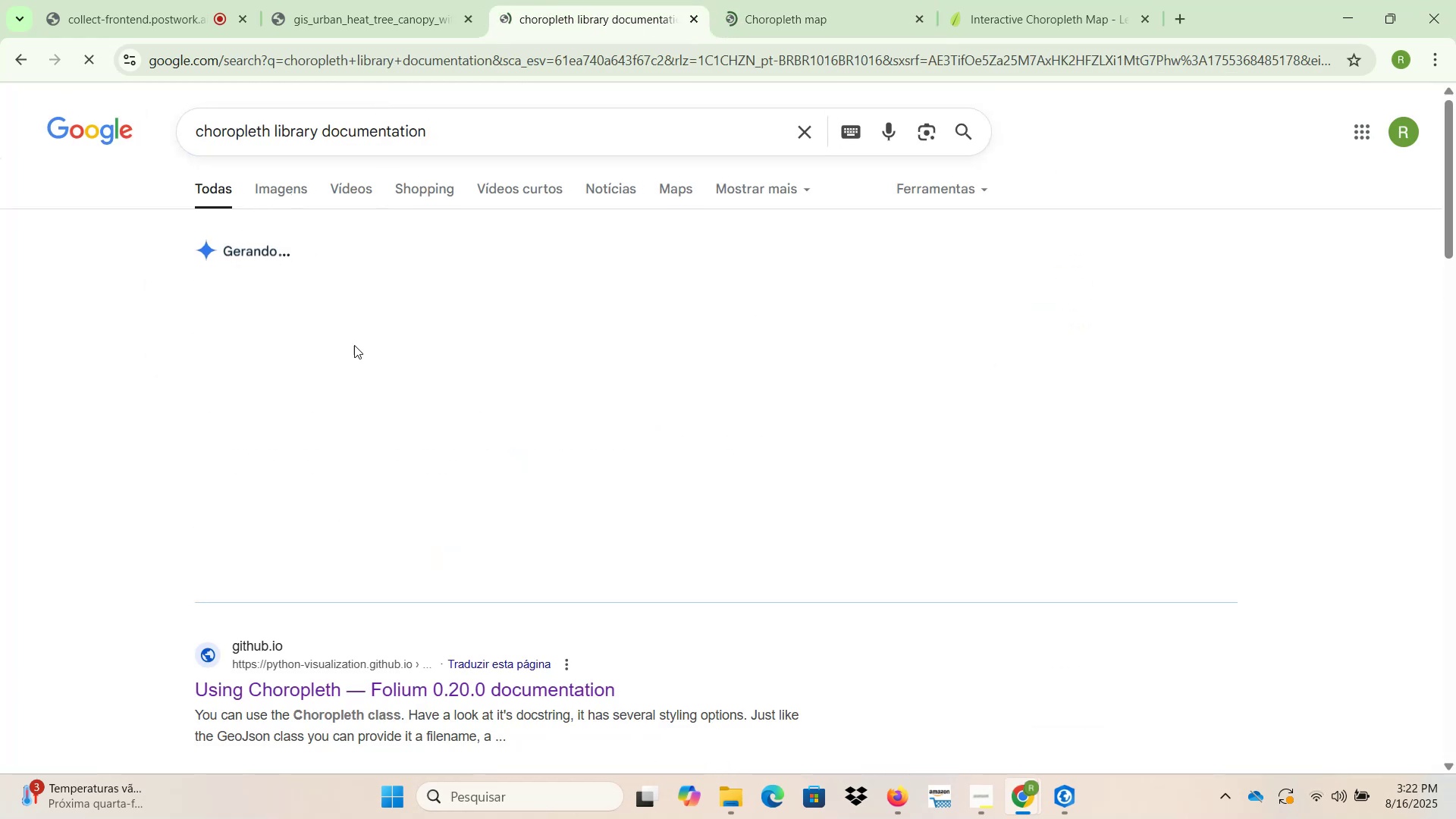 
scroll: coordinate [338, 476], scroll_direction: down, amount: 2.0
 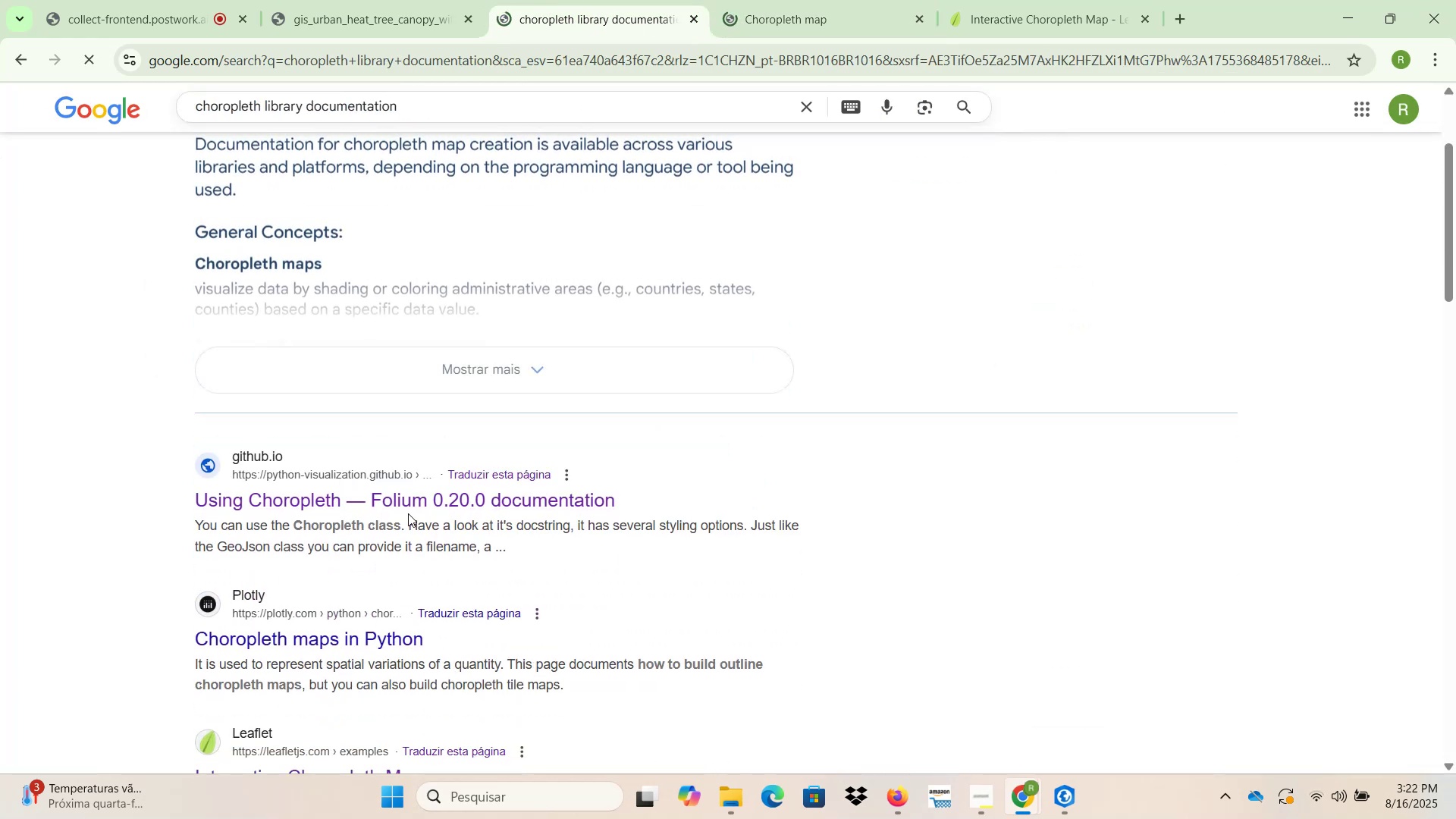 
right_click([421, 504])
 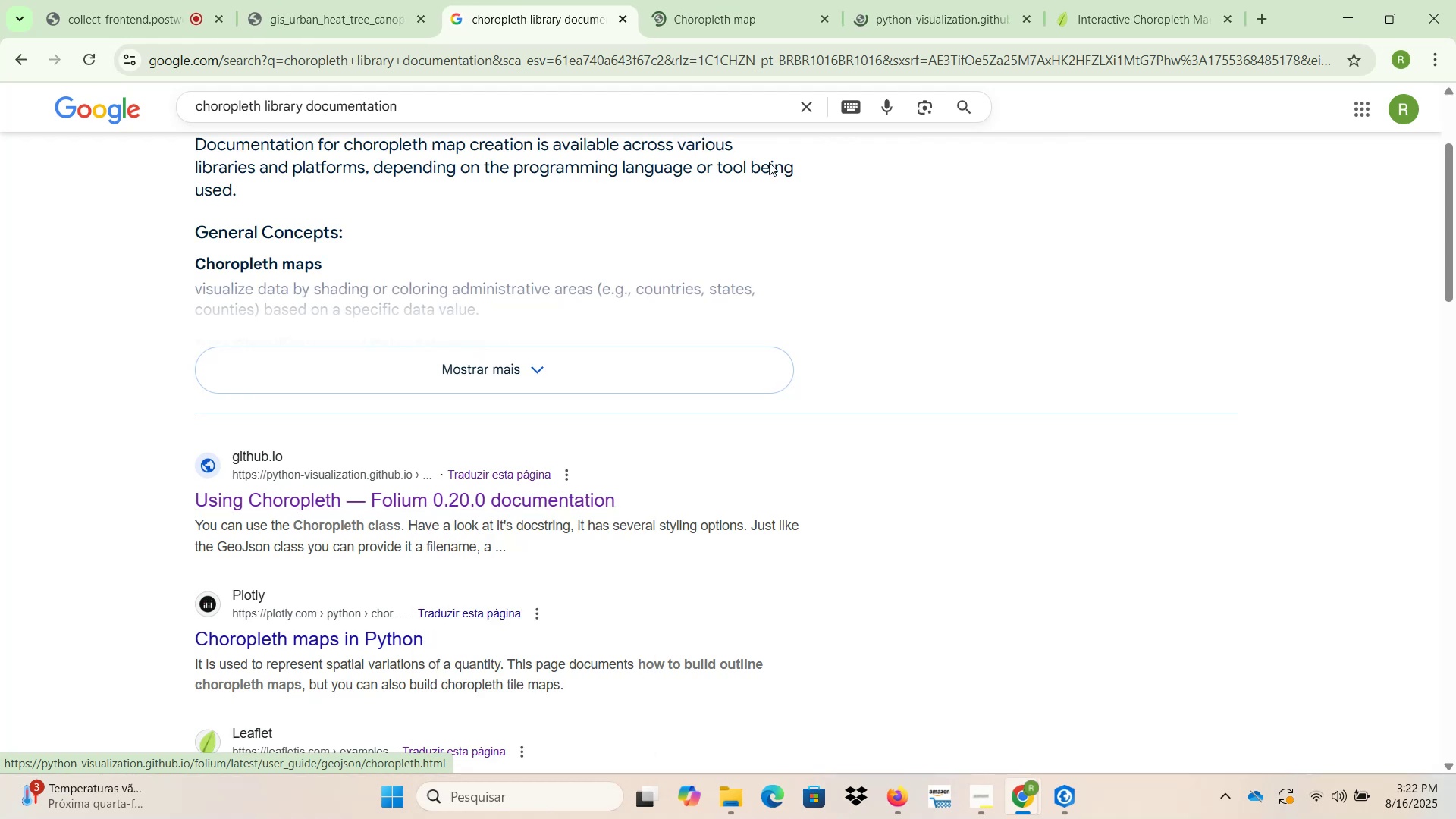 
left_click([921, 16])
 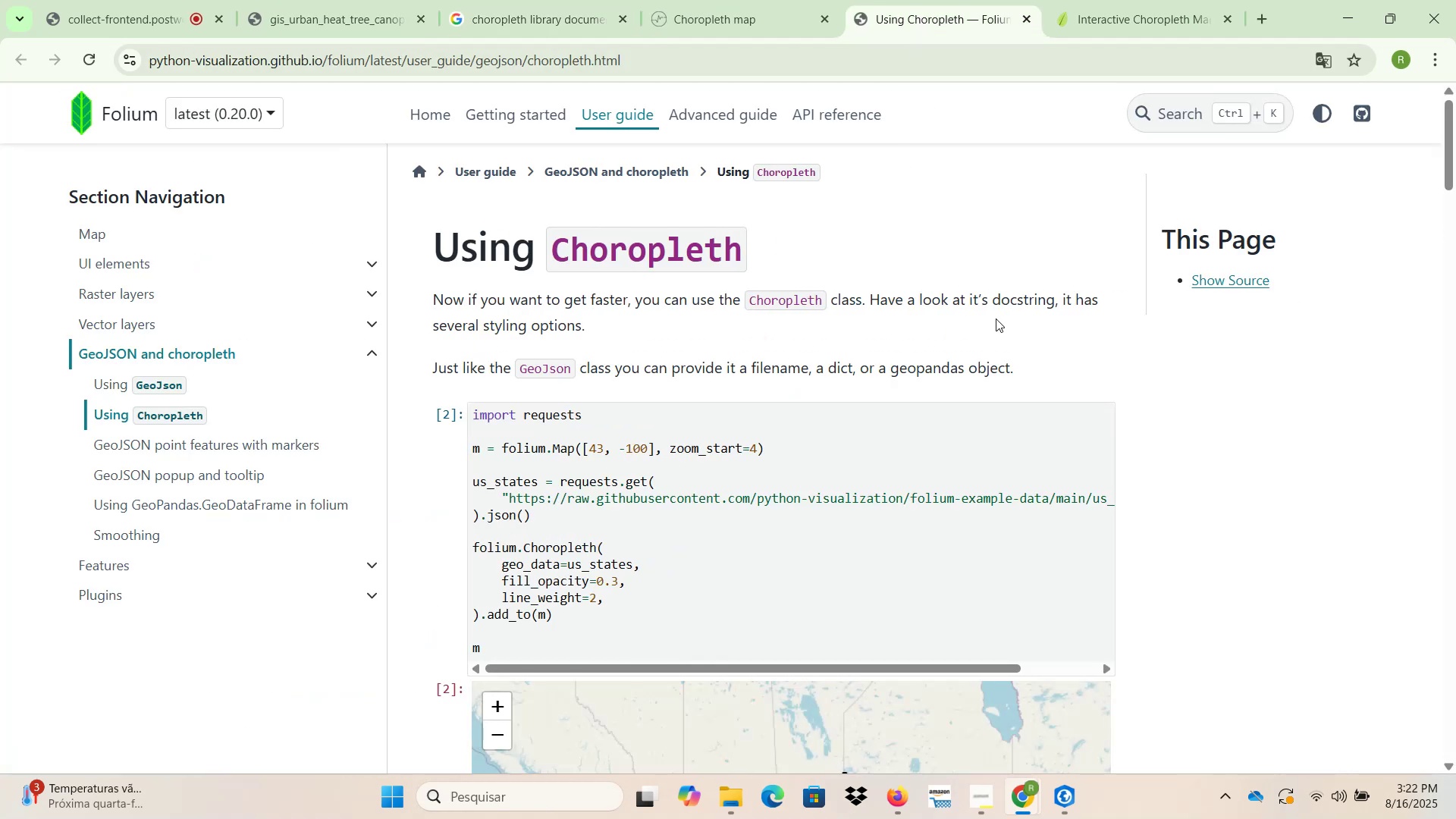 
wait(9.69)
 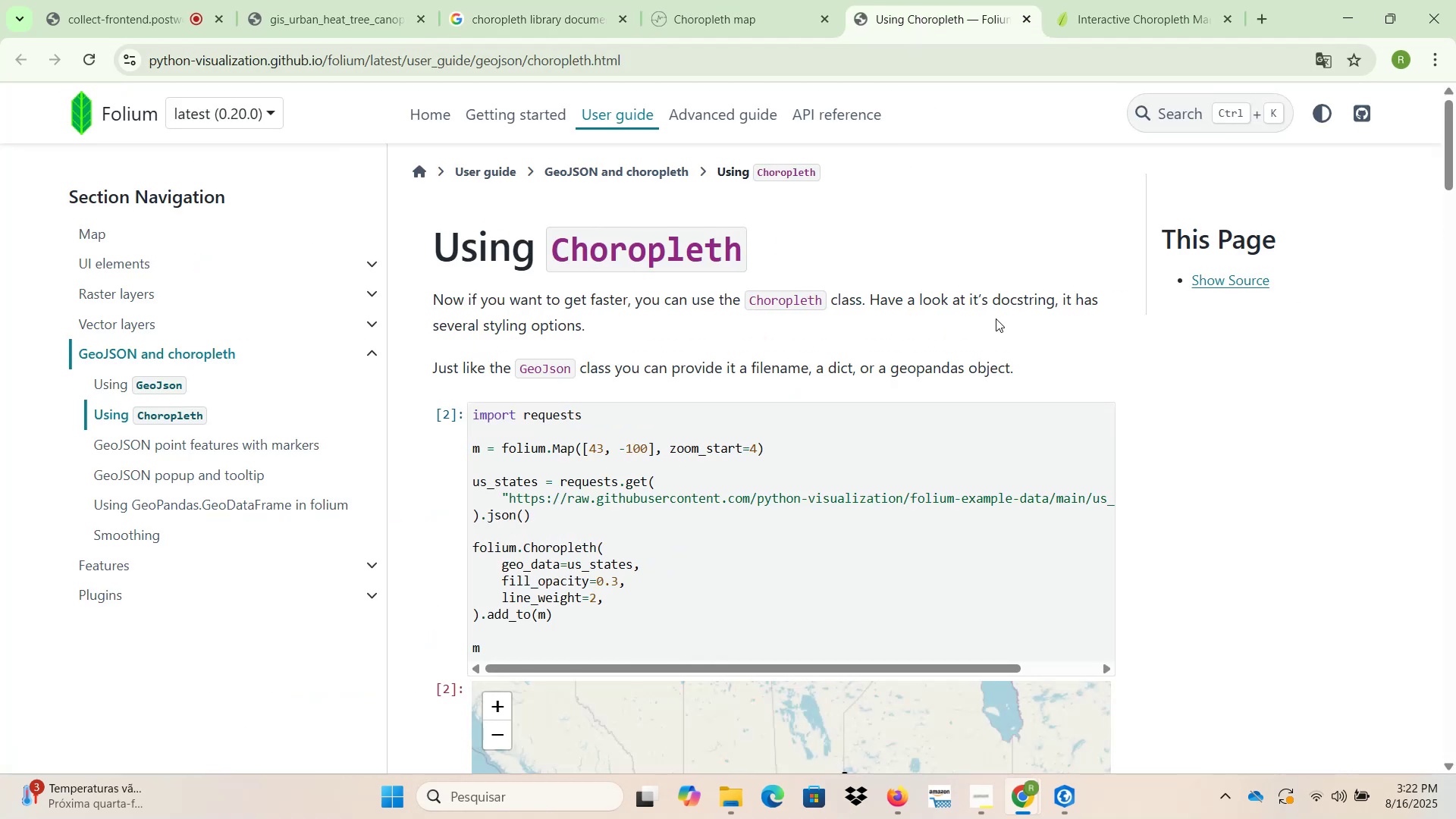 
scroll: coordinate [1170, 500], scroll_direction: down, amount: 38.0
 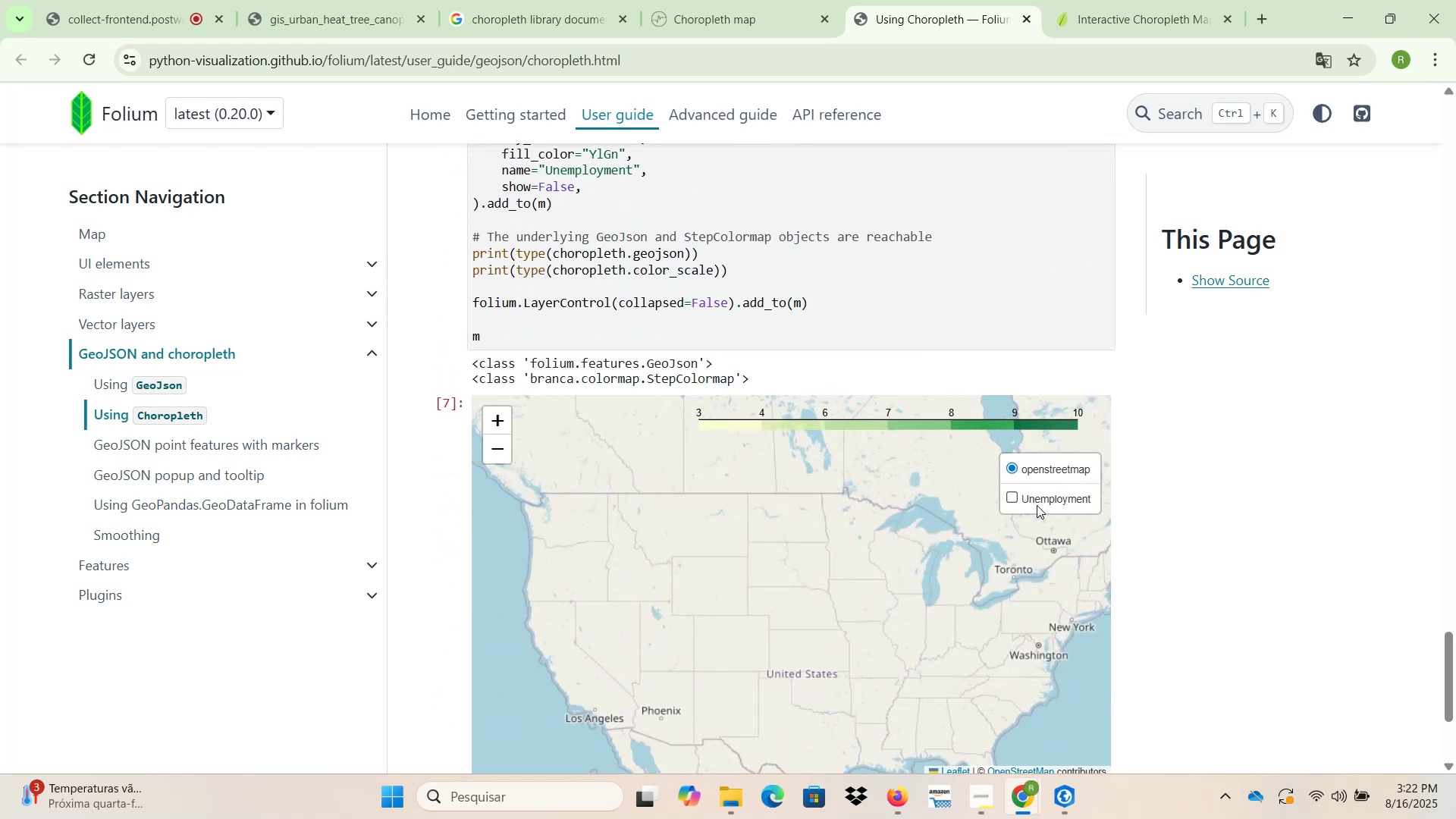 
left_click([1008, 504])
 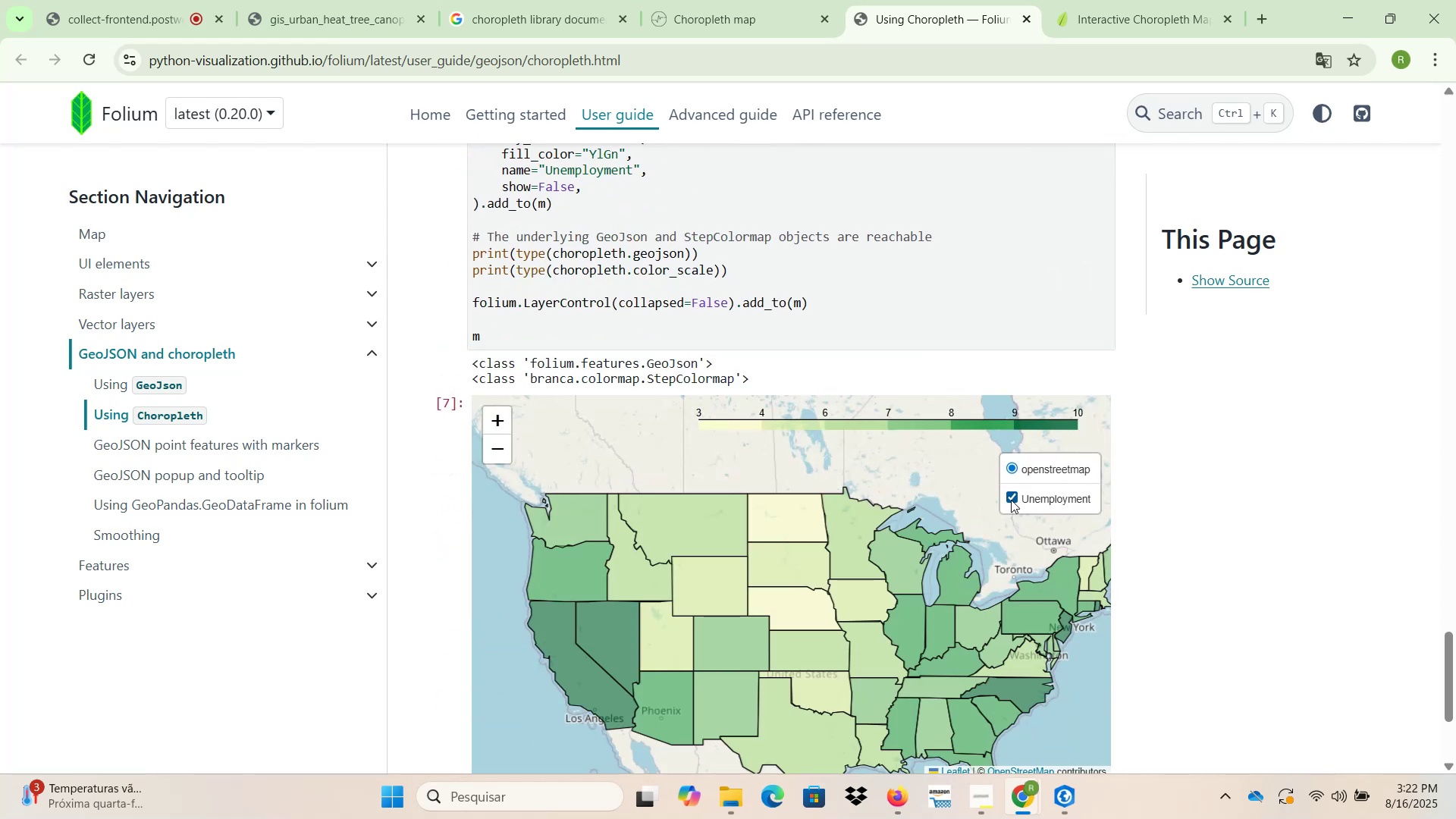 
left_click([1011, 500])
 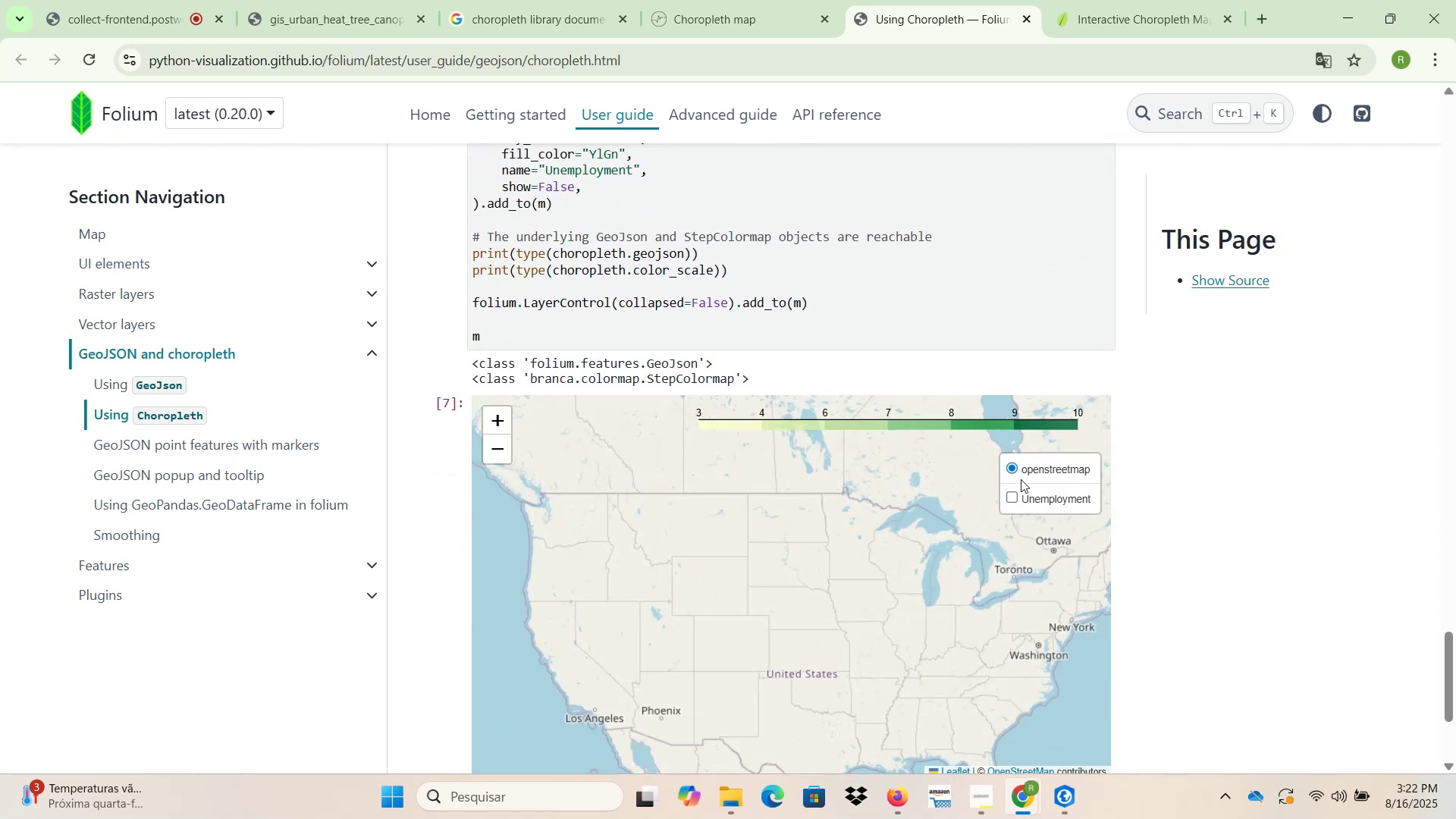 
left_click([1016, 467])
 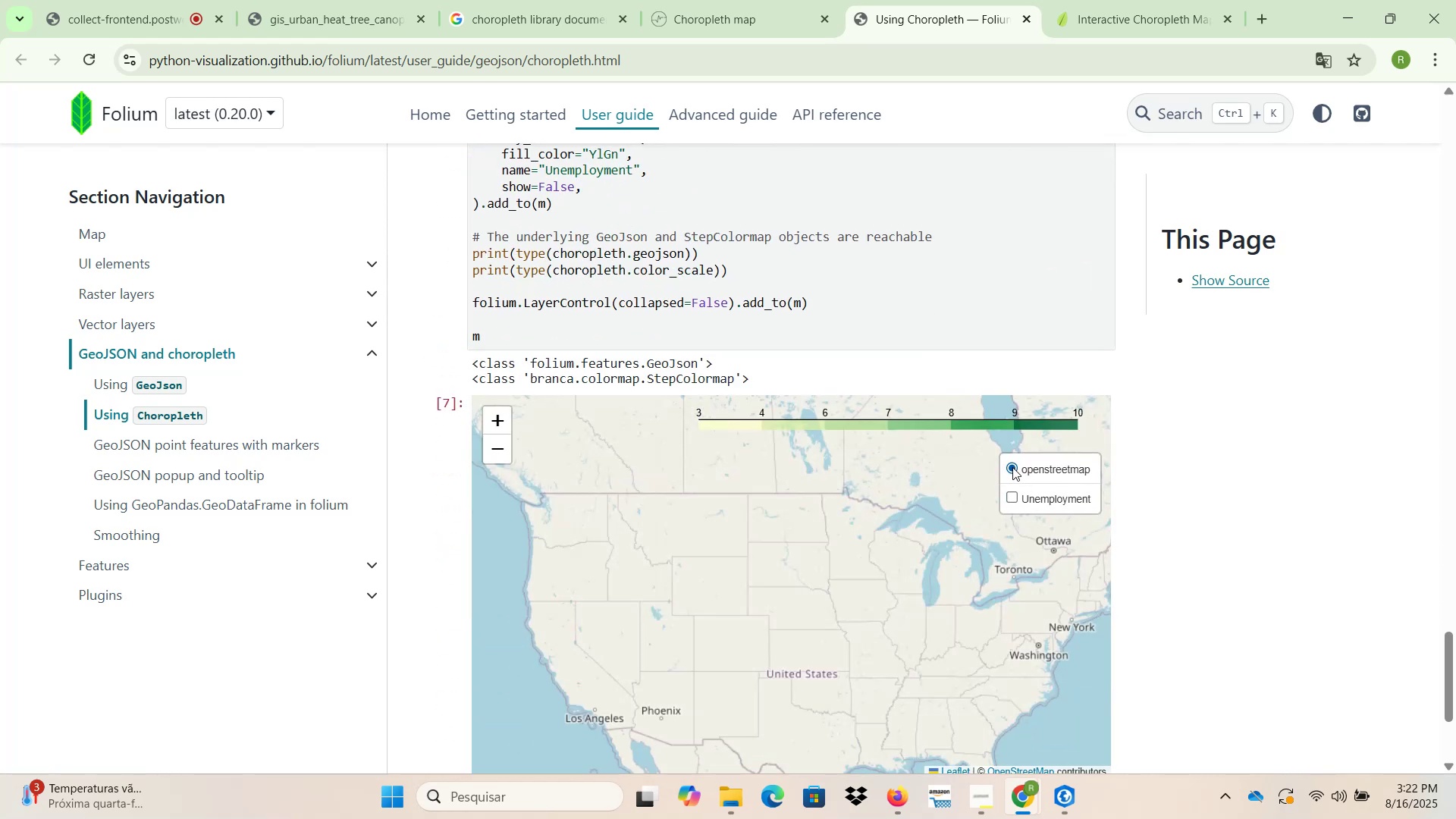 
double_click([1010, 466])
 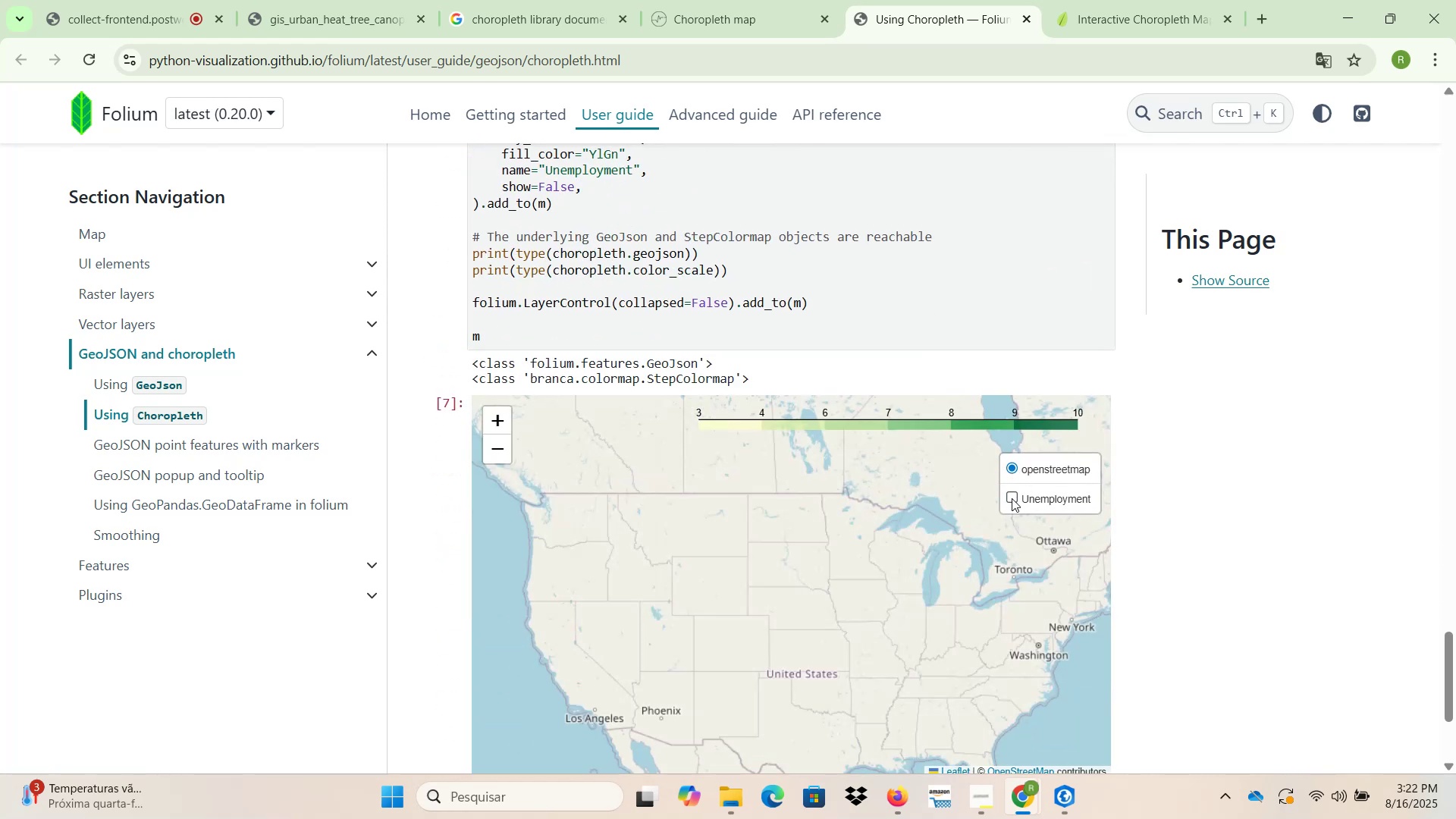 
left_click([1012, 500])
 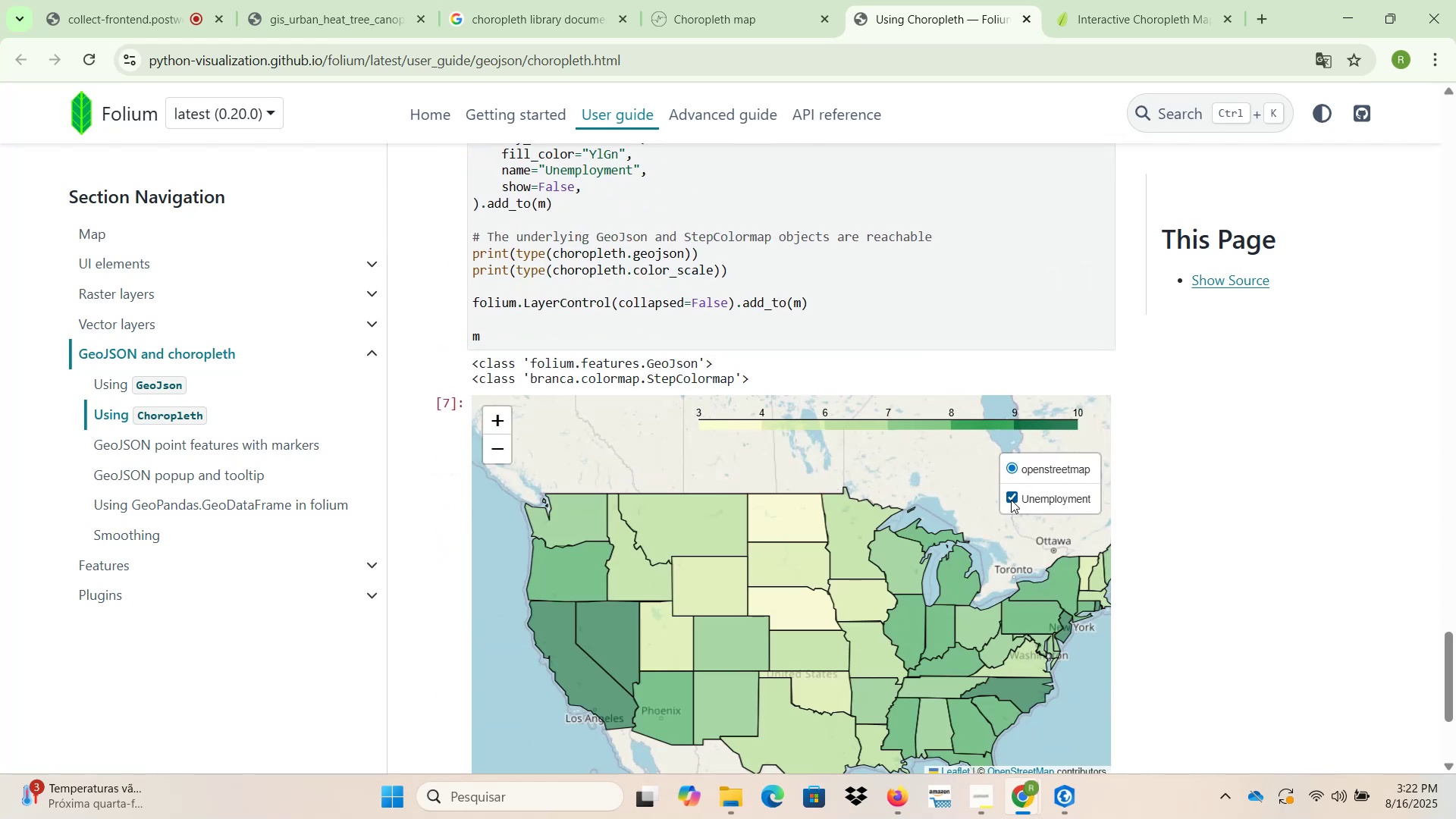 
left_click([1011, 500])
 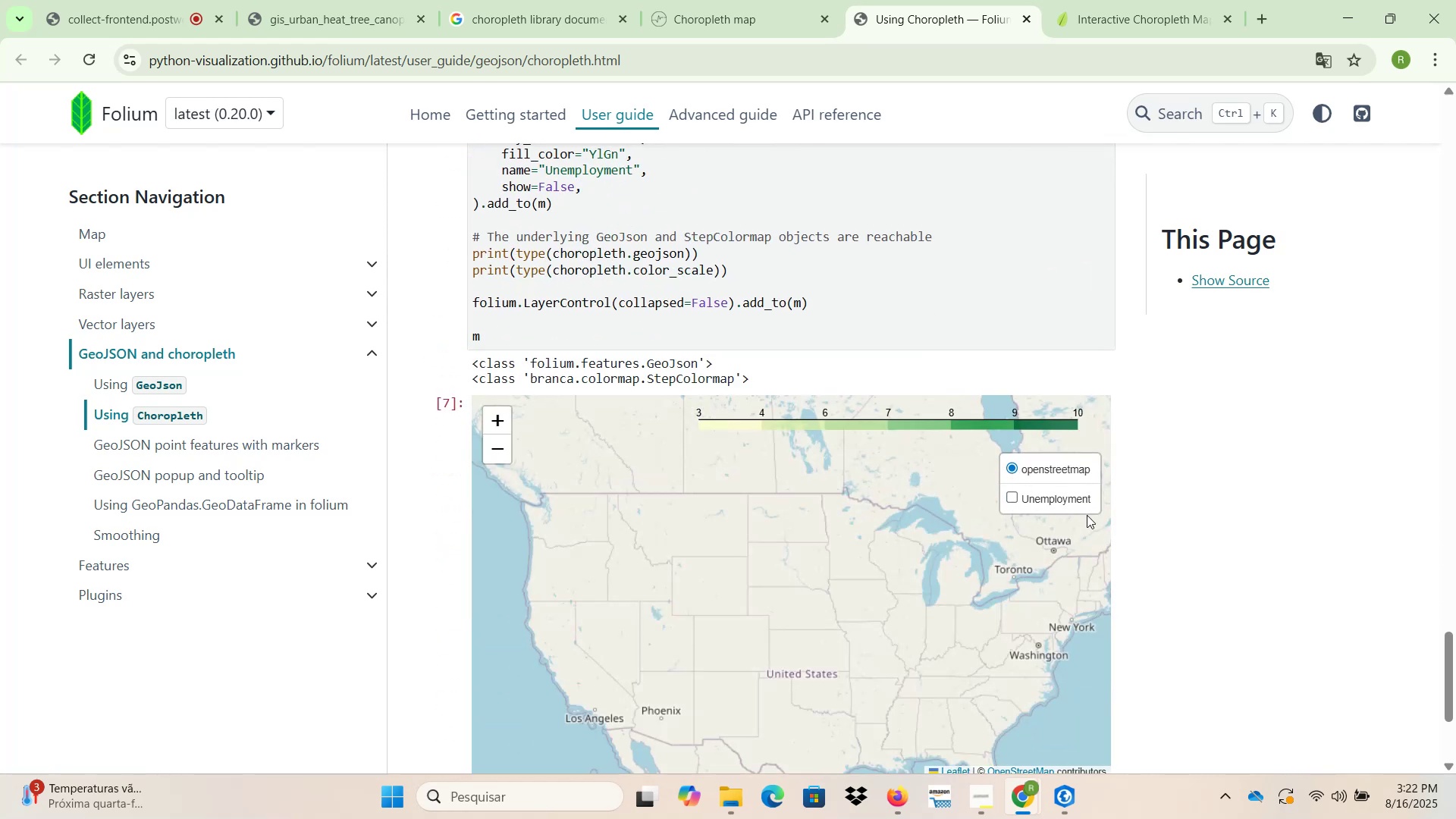 
scroll: coordinate [1123, 529], scroll_direction: up, amount: 2.0
 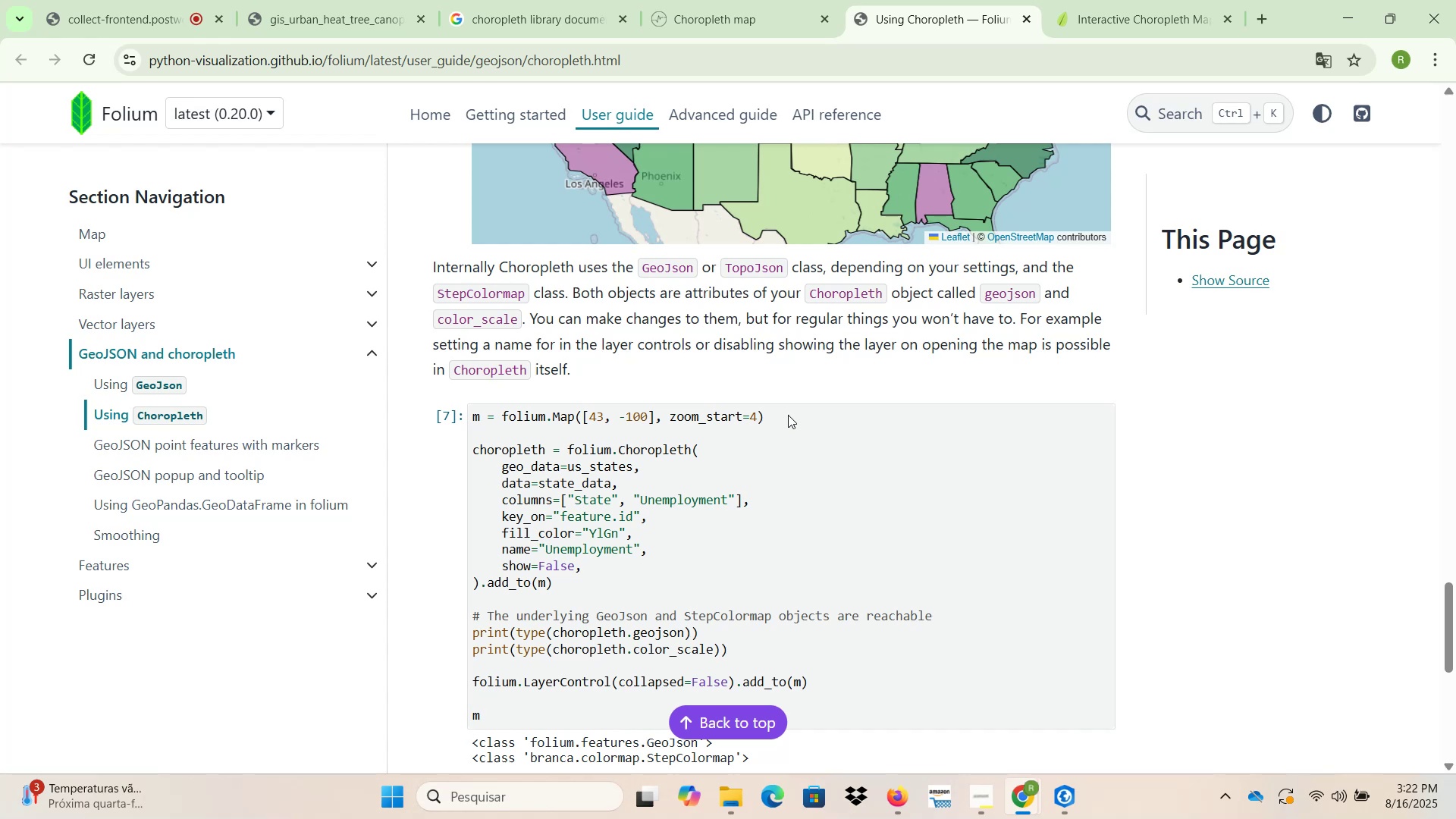 
wait(15.88)
 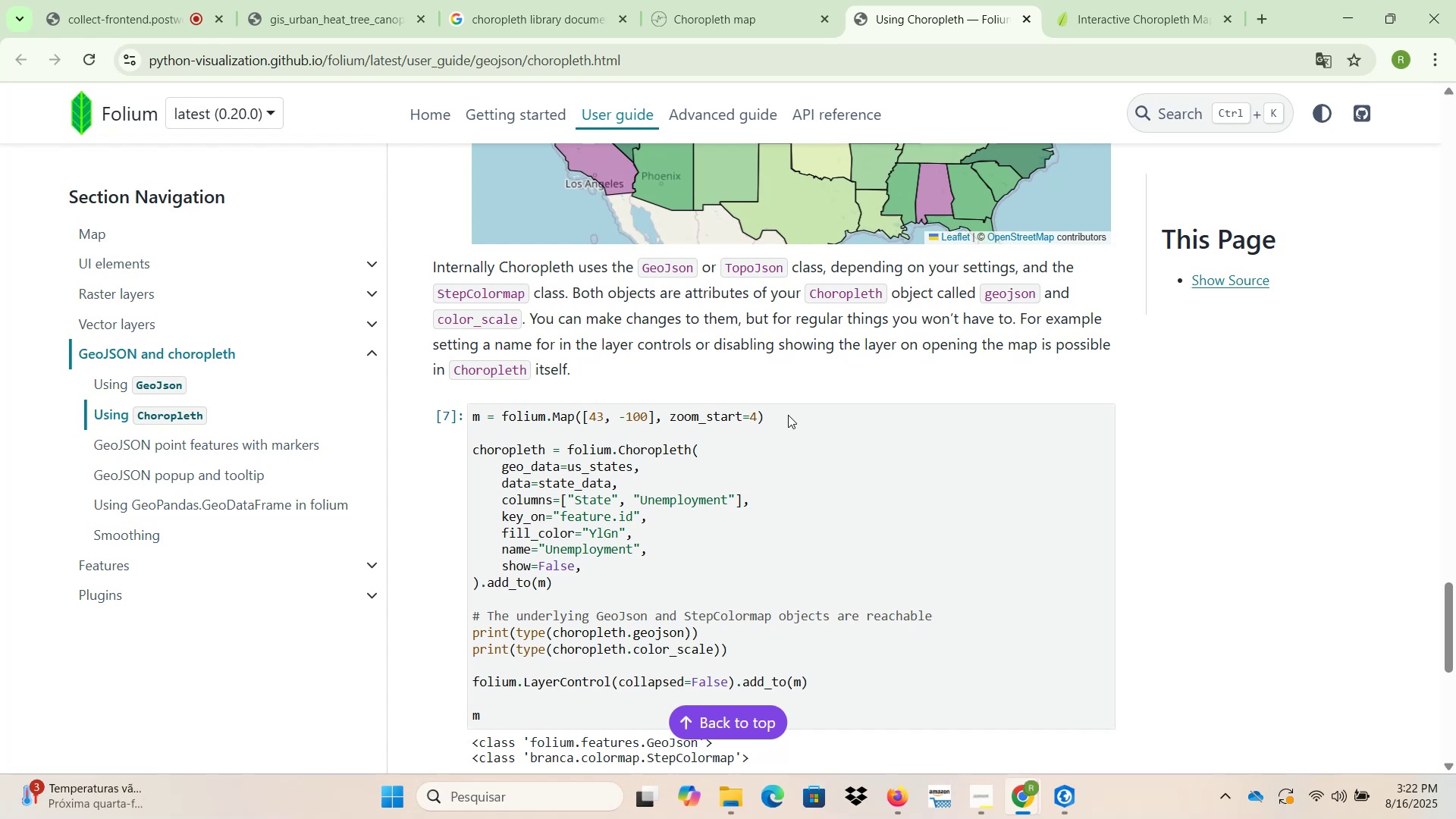 
scroll: coordinate [742, 452], scroll_direction: down, amount: 1.0
 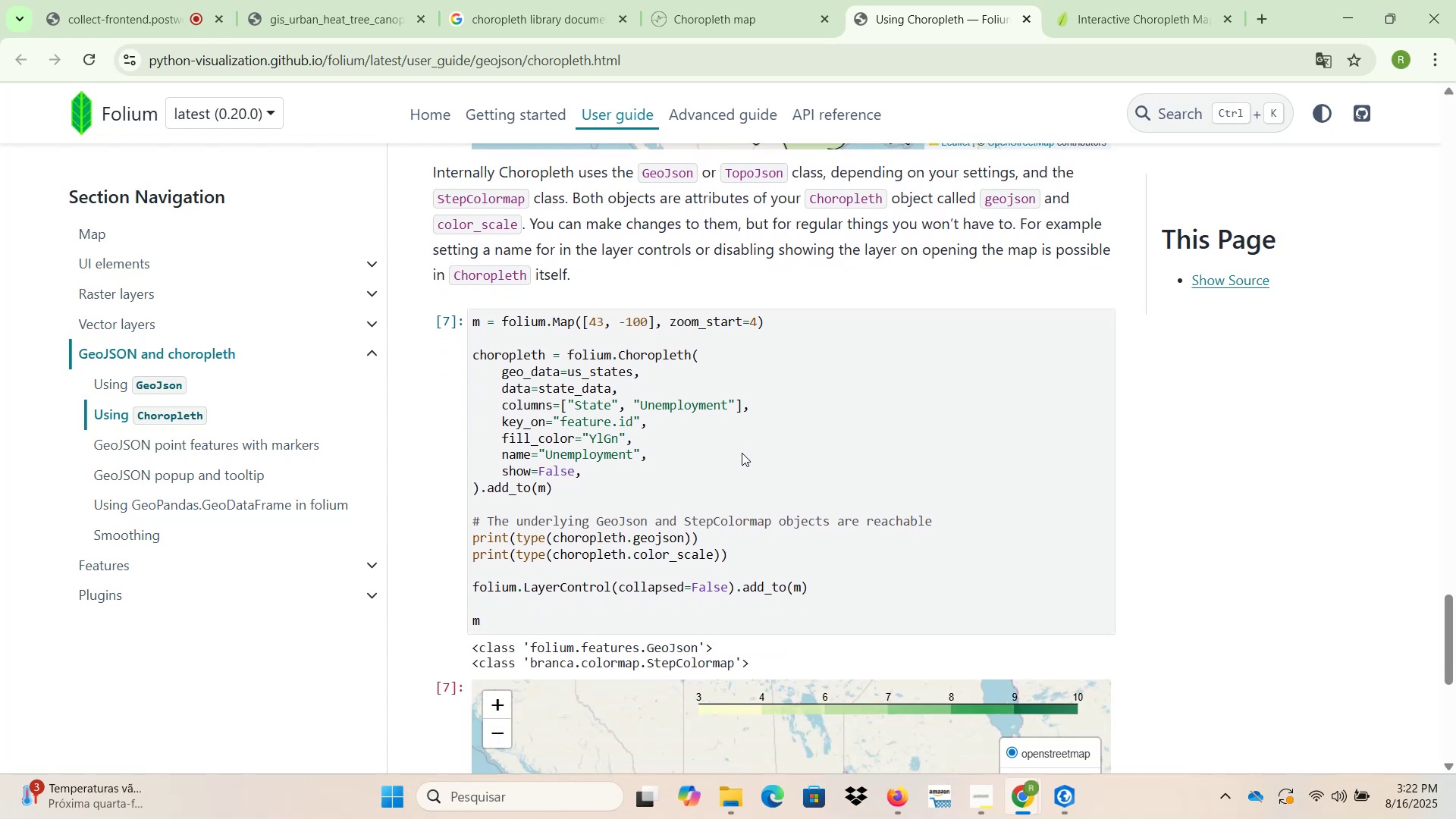 
scroll: coordinate [742, 453], scroll_direction: up, amount: 1.0
 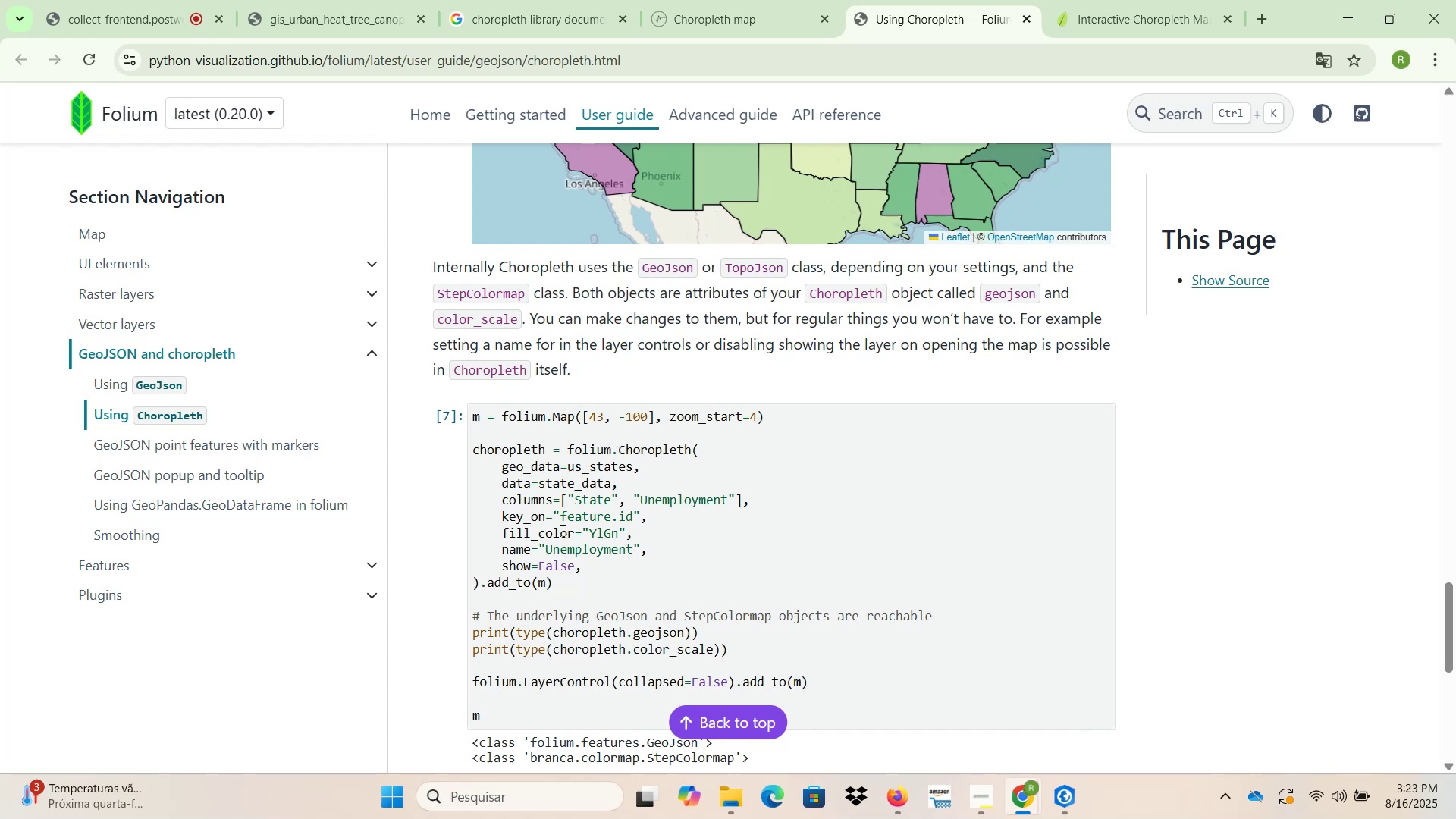 
wait(28.95)
 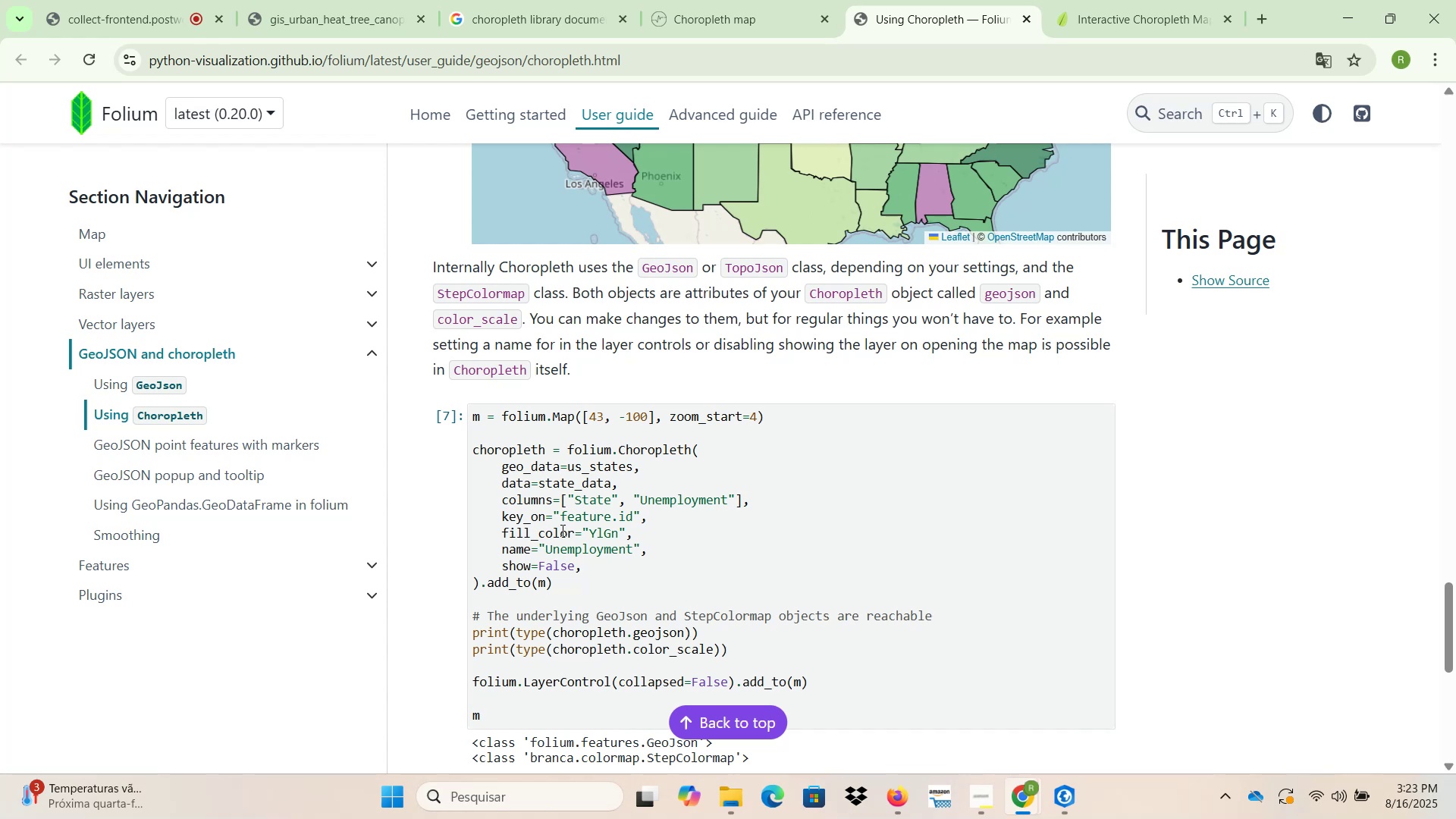 
scroll: coordinate [1067, 528], scroll_direction: down, amount: 5.0
 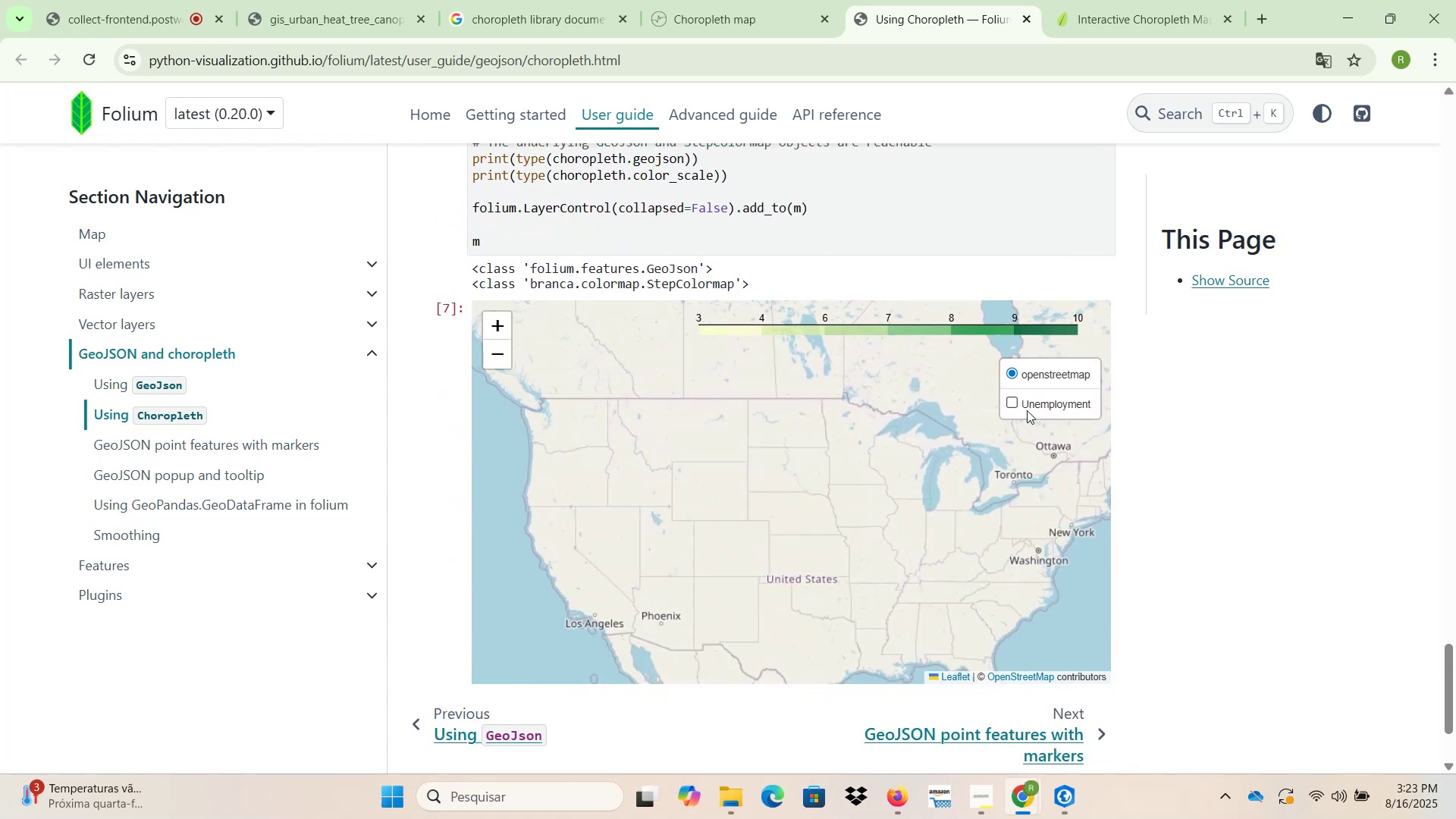 
left_click([1010, 406])
 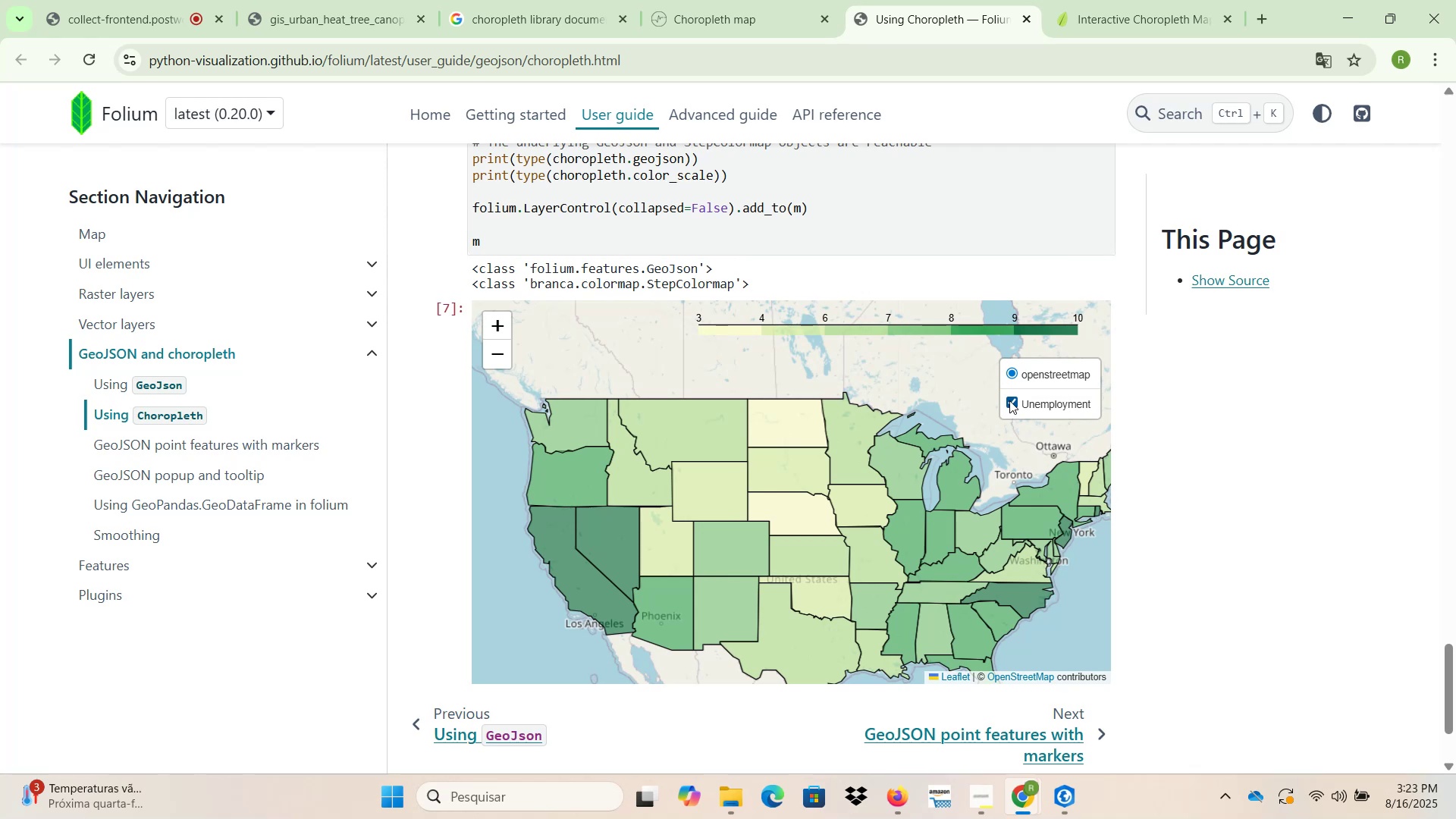 
scroll: coordinate [1065, 457], scroll_direction: down, amount: 3.0
 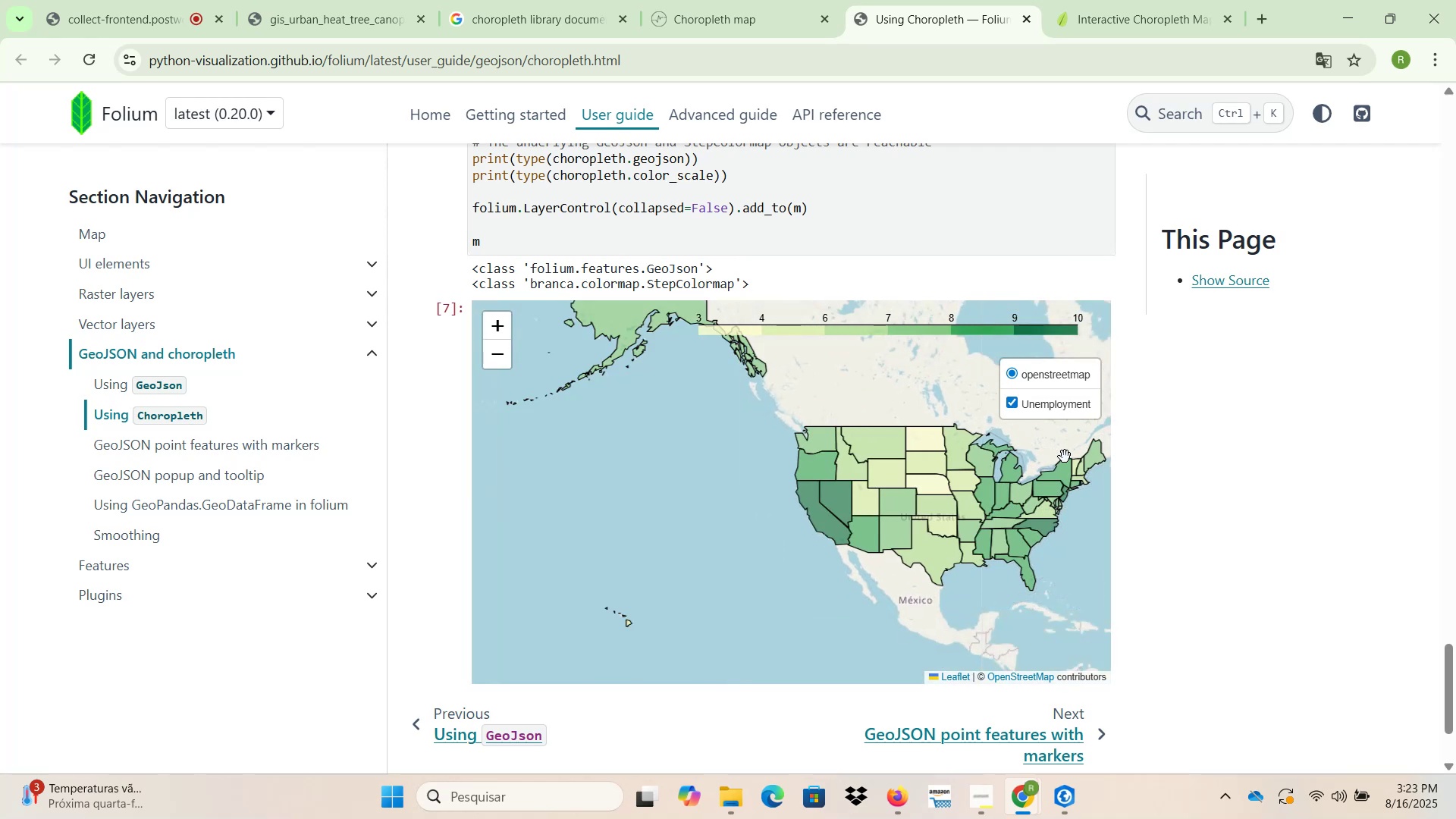 
left_click_drag(start_coordinate=[1023, 491], to_coordinate=[977, 503])
 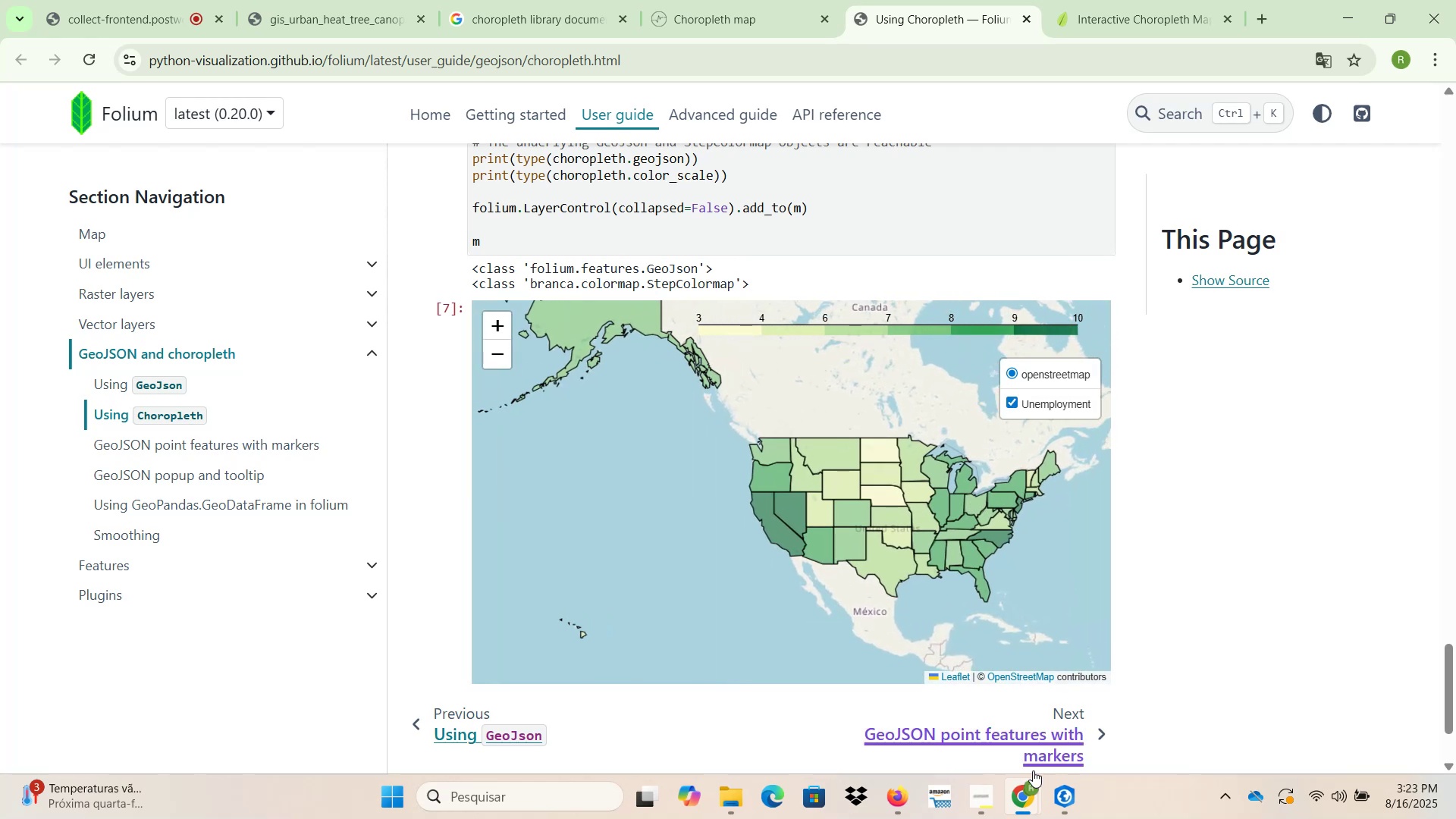 
left_click([1066, 799])
 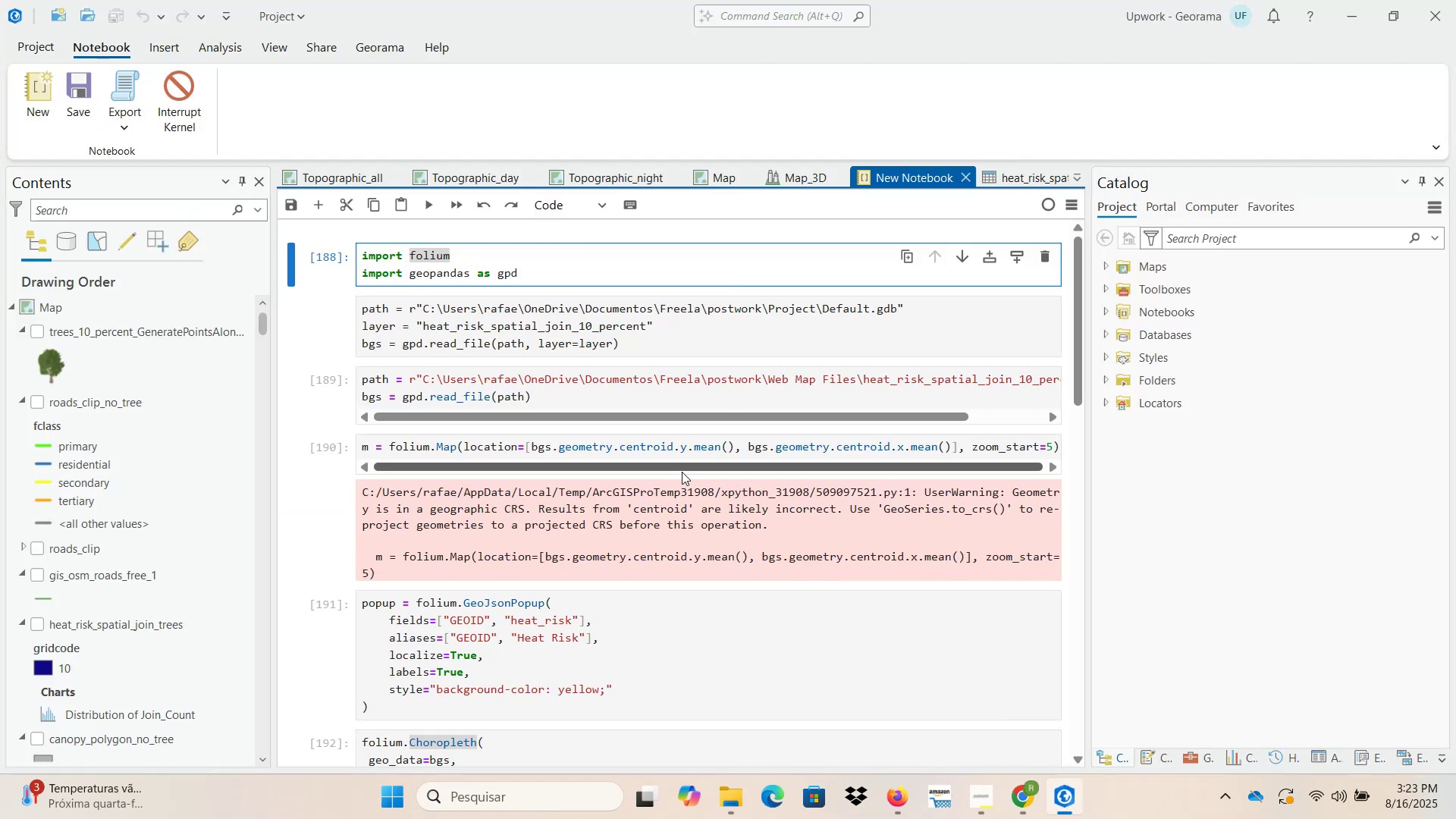 
scroll: coordinate [674, 557], scroll_direction: down, amount: 11.0
 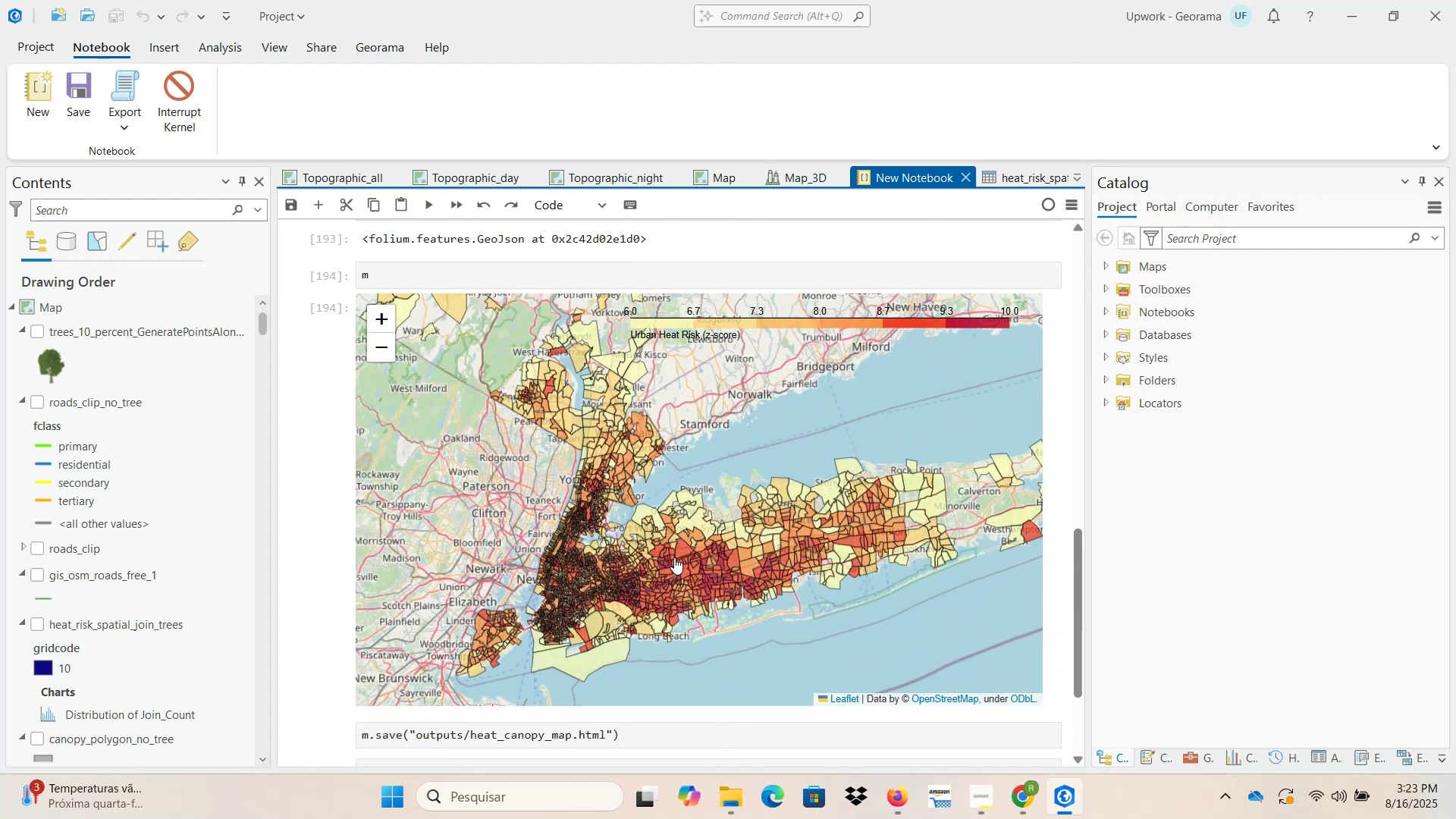 
scroll: coordinate [676, 553], scroll_direction: up, amount: 3.0
 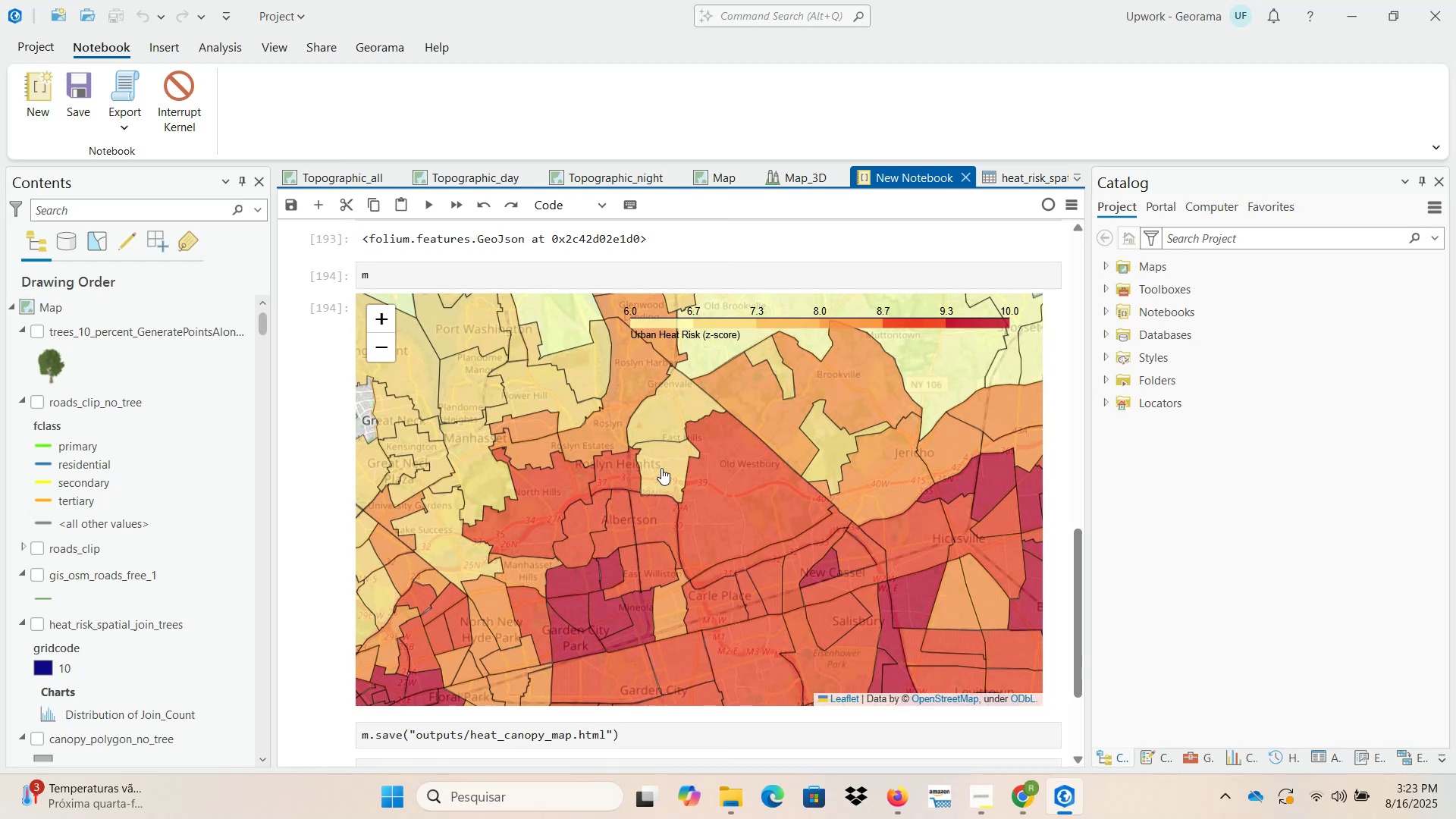 
left_click([661, 468])
 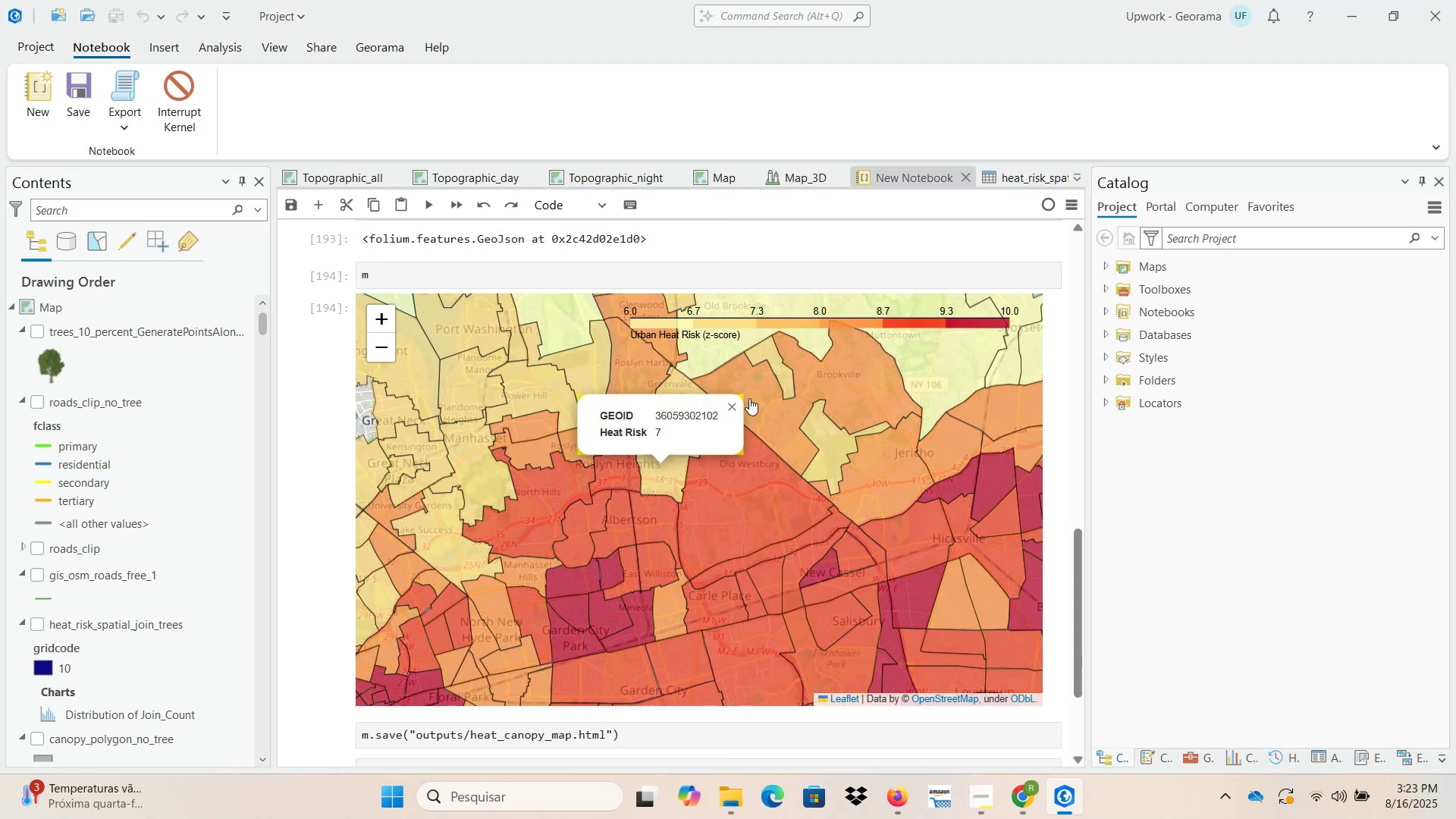 
left_click([736, 406])
 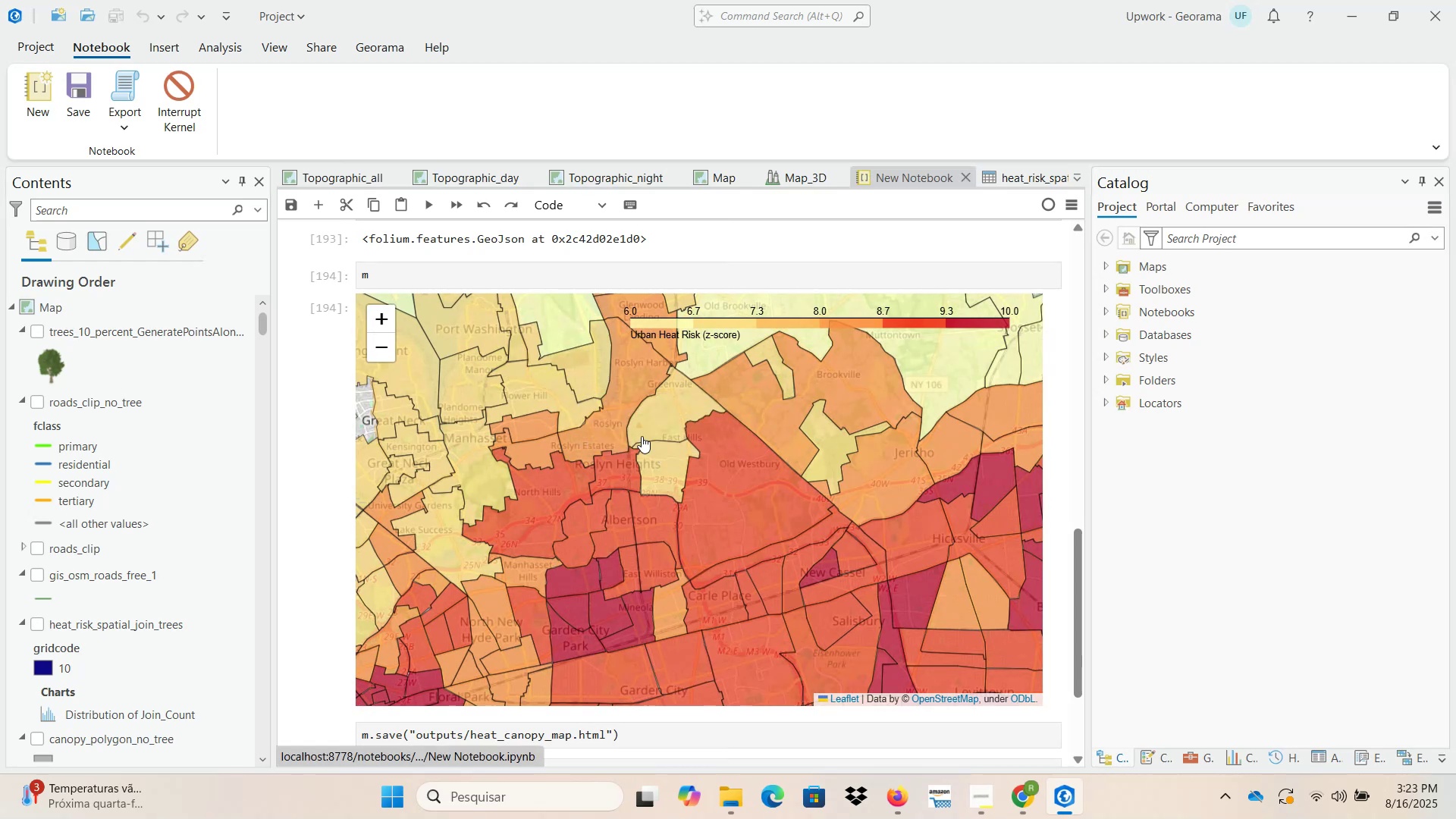 
left_click_drag(start_coordinate=[470, 460], to_coordinate=[885, 464])
 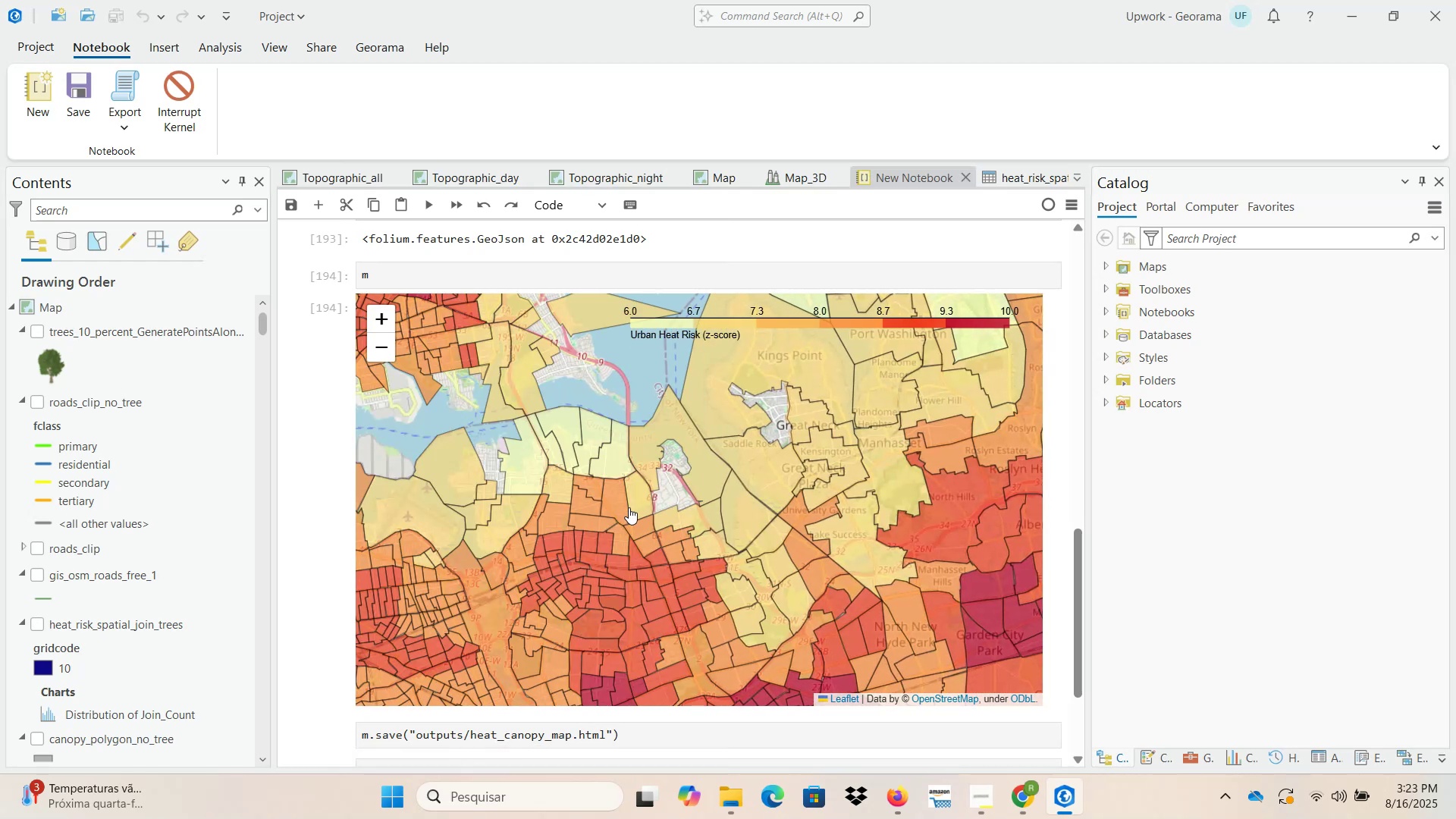 
left_click_drag(start_coordinate=[493, 557], to_coordinate=[808, 397])
 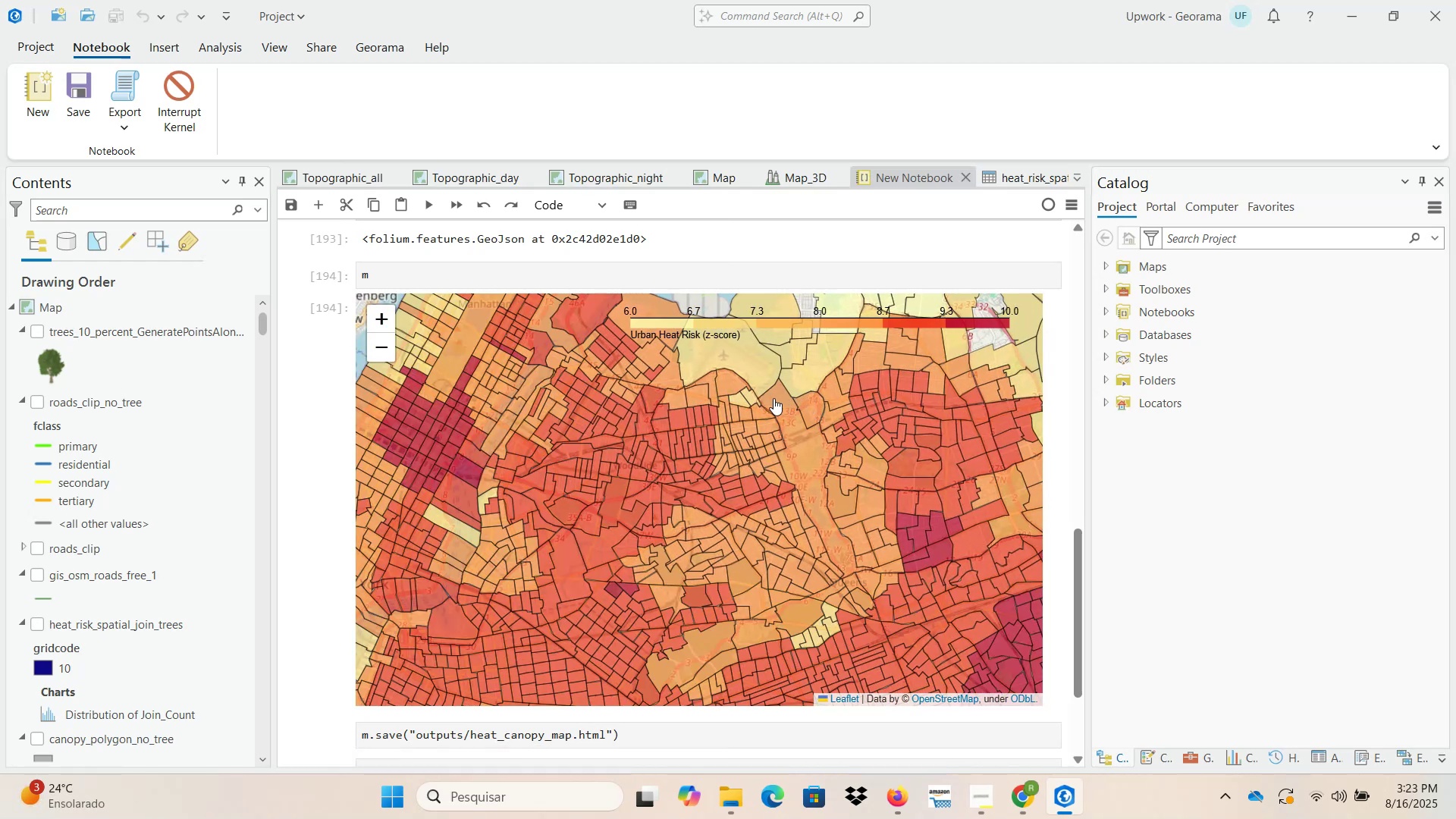 
left_click_drag(start_coordinate=[604, 598], to_coordinate=[755, 391])
 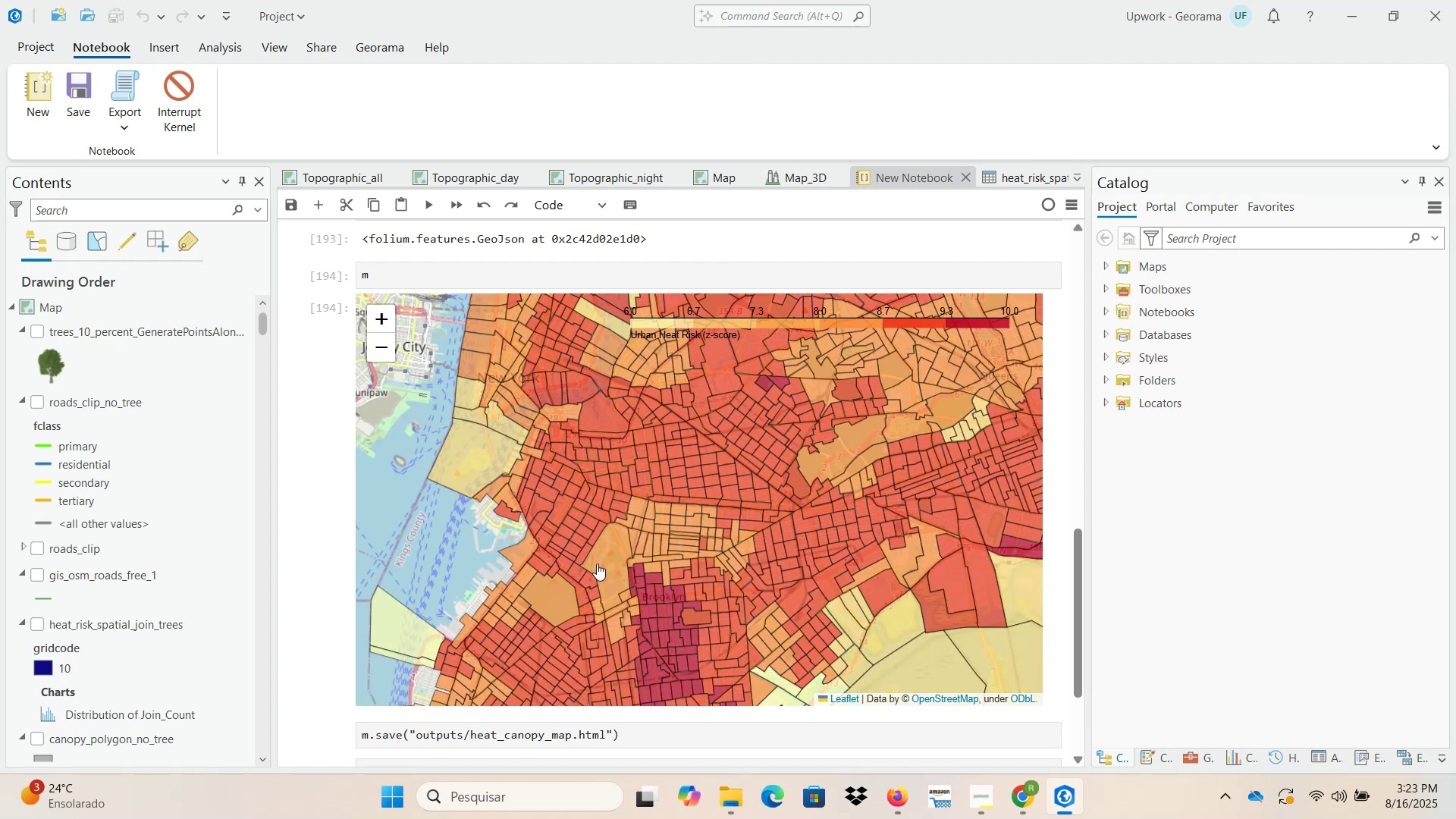 
left_click([597, 563])
 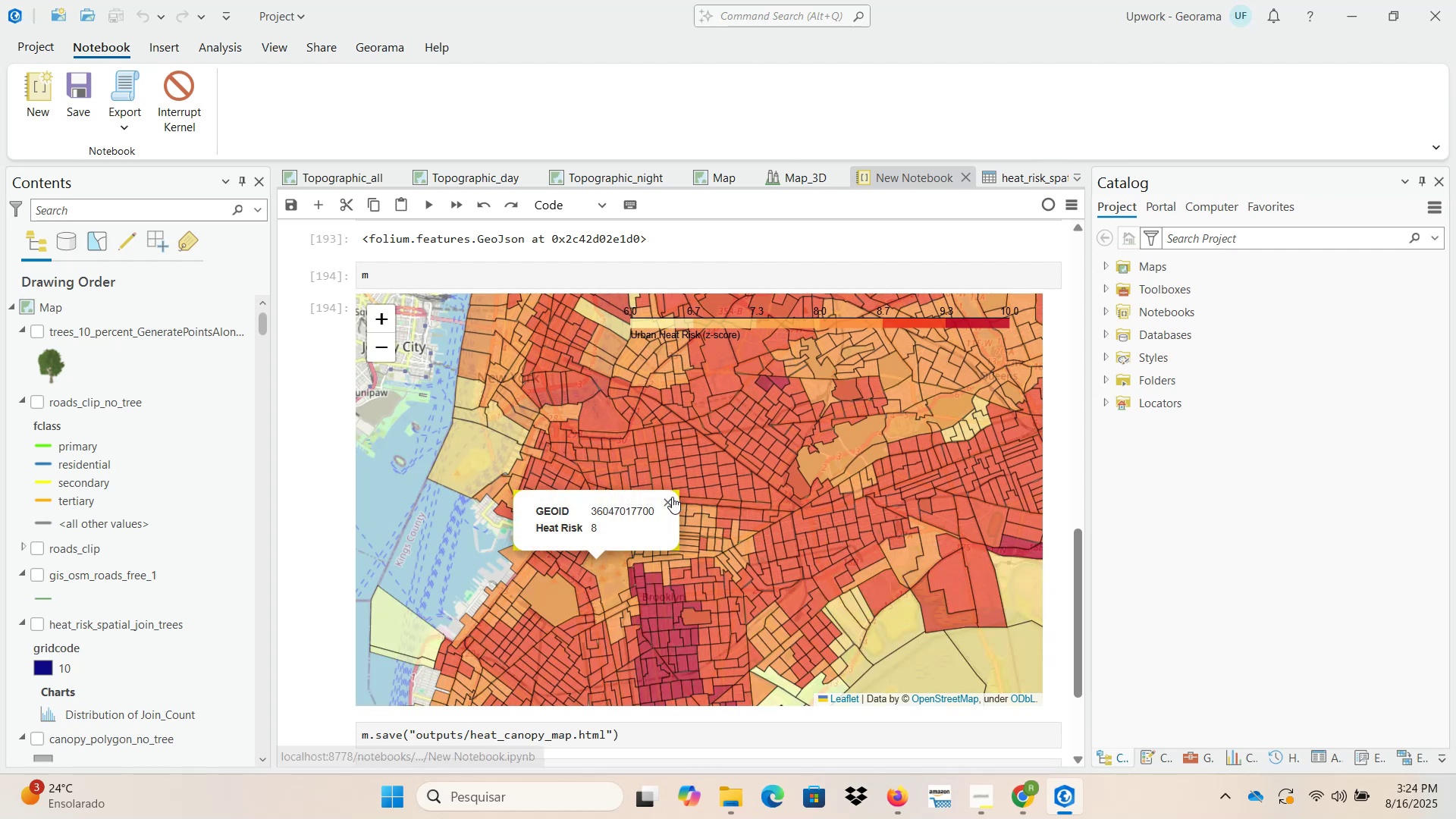 
left_click([670, 503])
 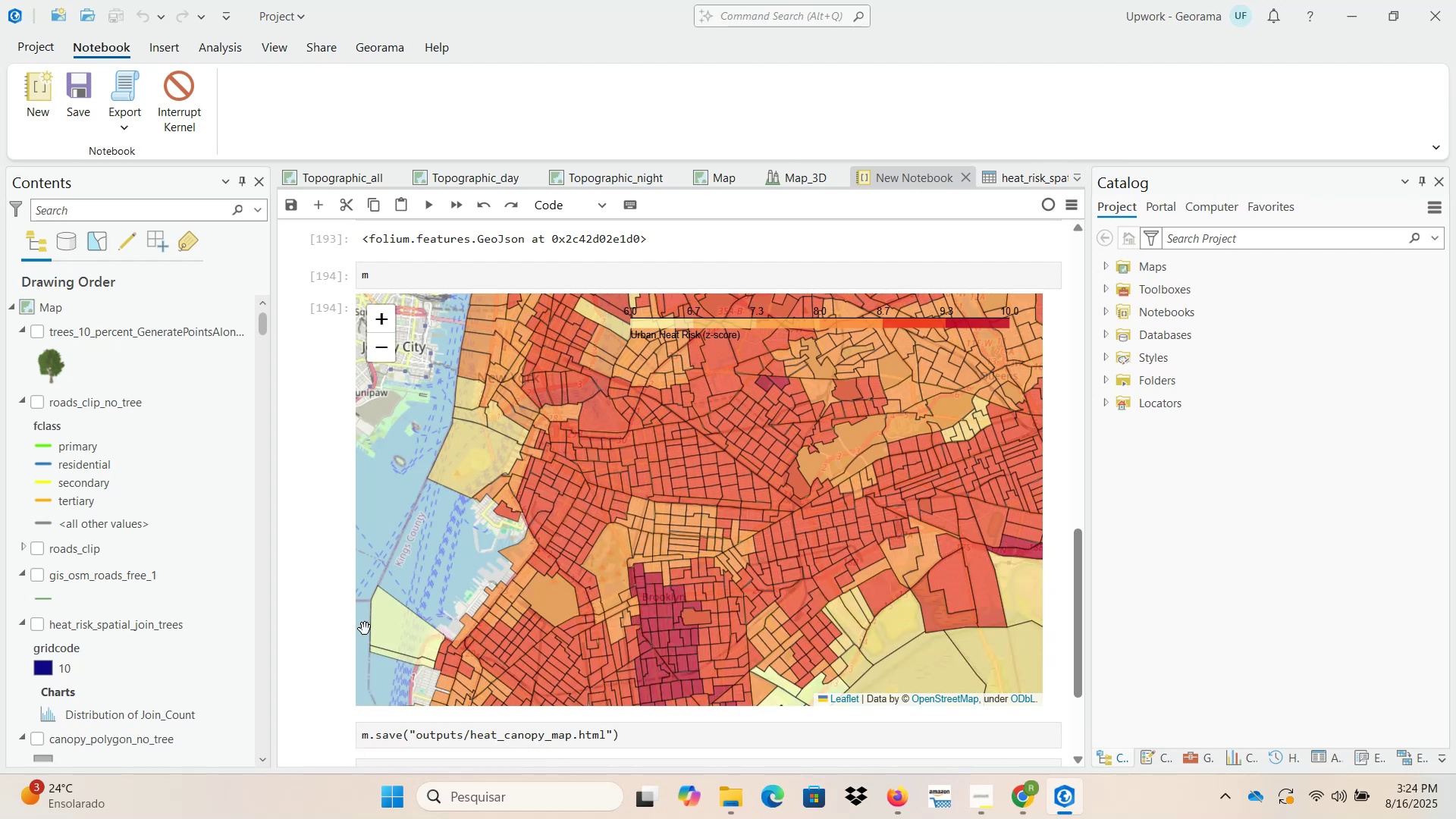 
scroll: coordinate [364, 631], scroll_direction: up, amount: 4.0
 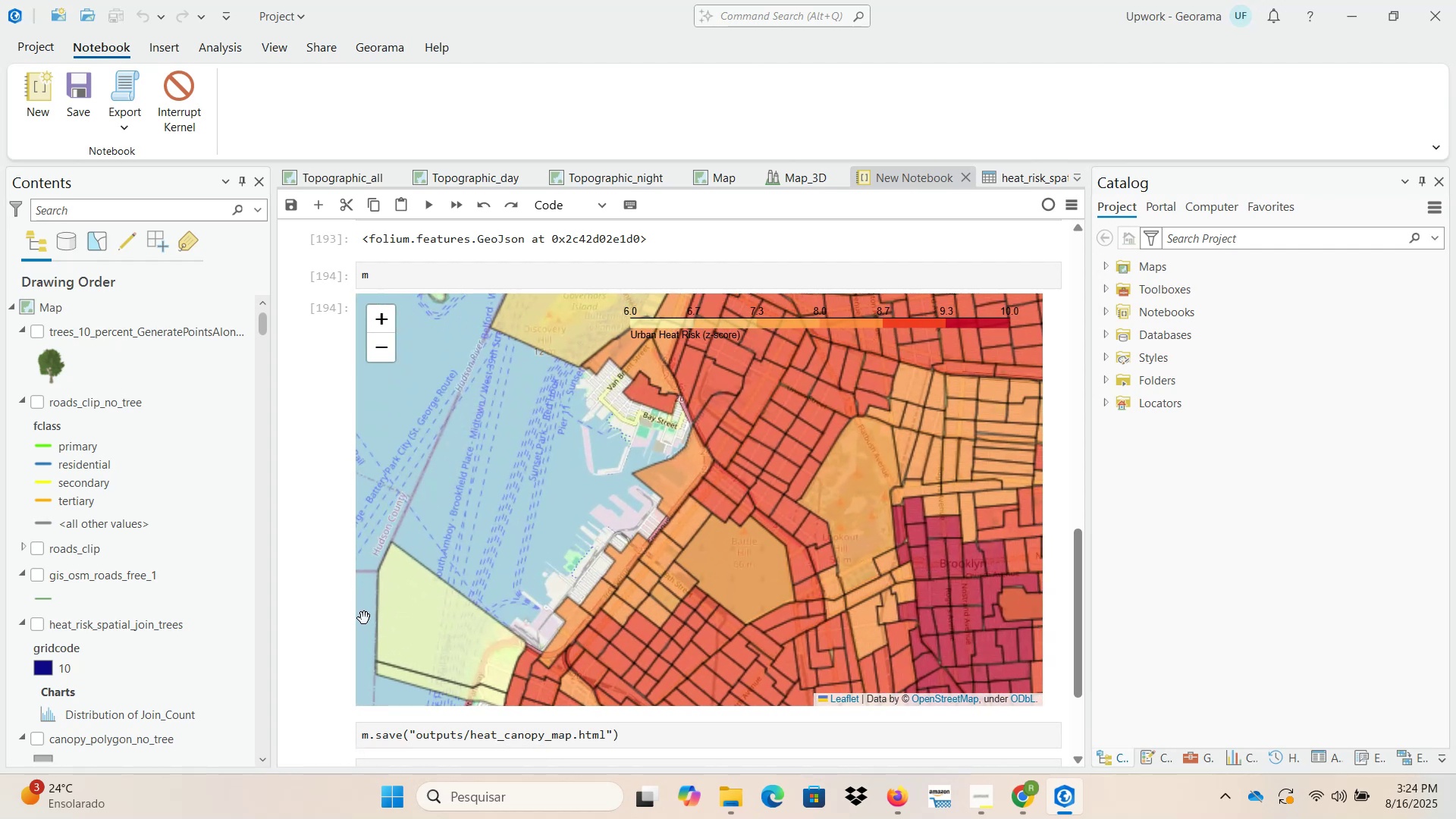 
scroll: coordinate [464, 599], scroll_direction: down, amount: 4.0
 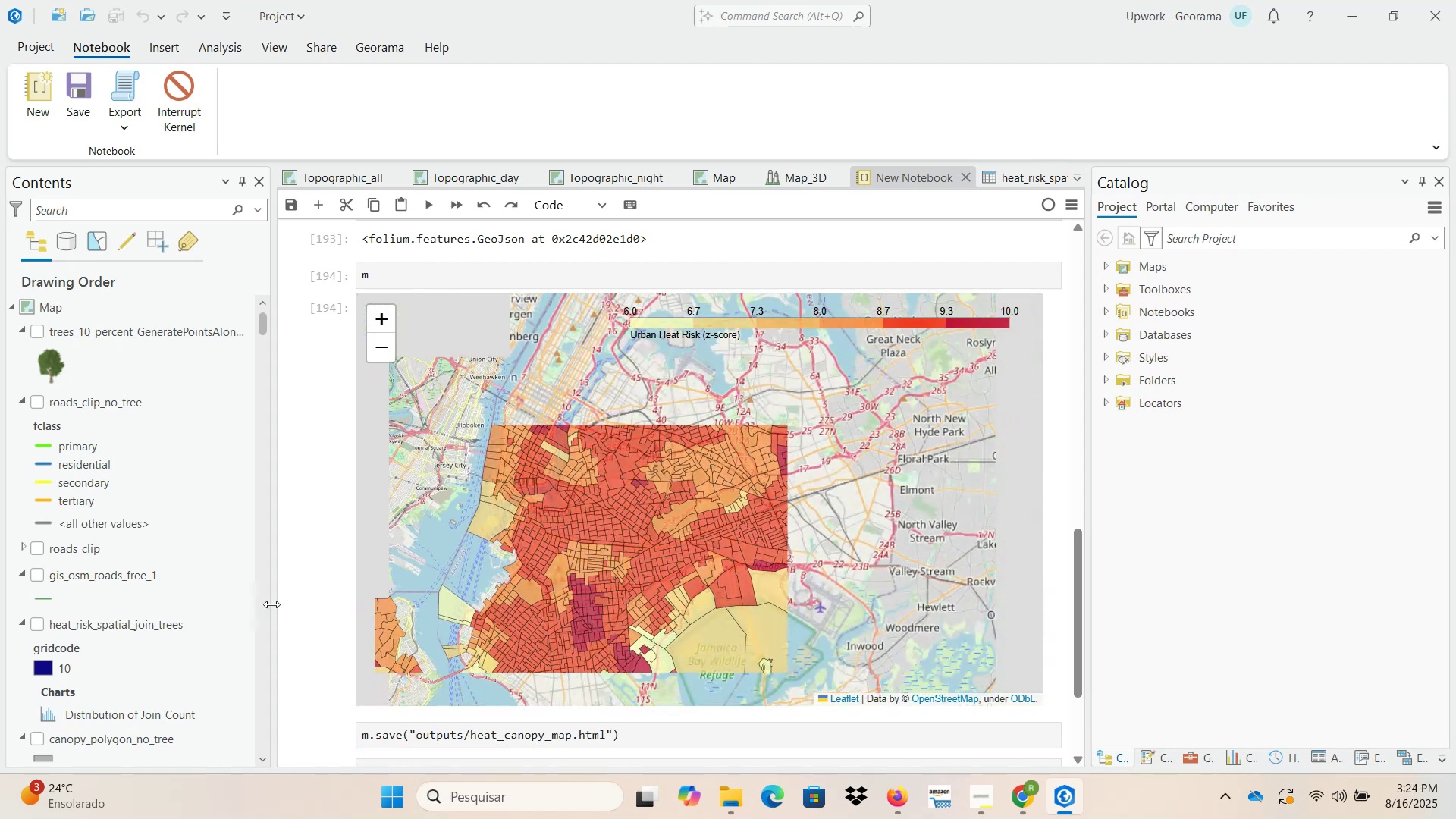 
scroll: coordinate [293, 613], scroll_direction: up, amount: 3.0
 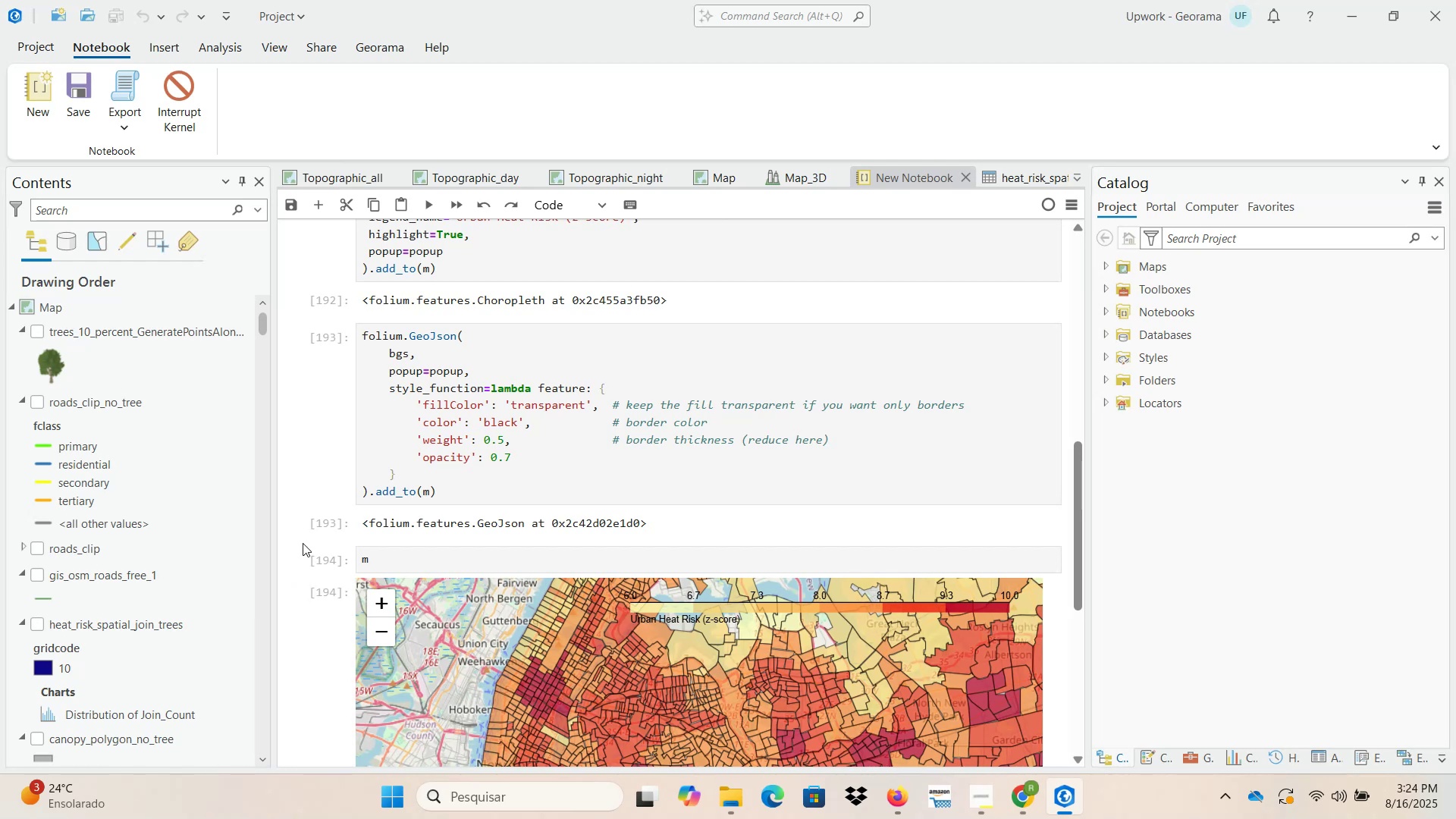 
wait(13.19)
 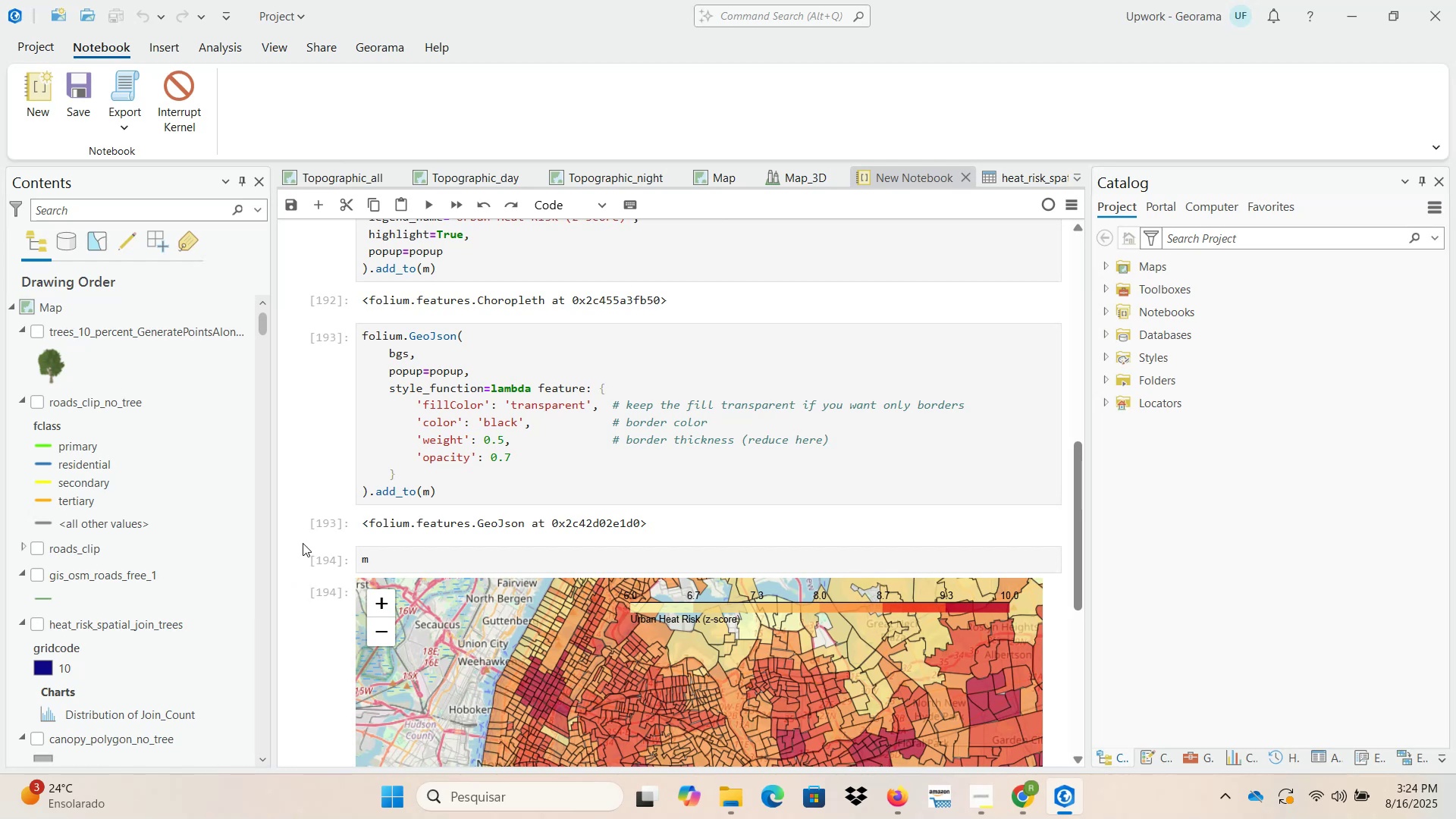 
scroll: coordinate [303, 543], scroll_direction: down, amount: 3.0
 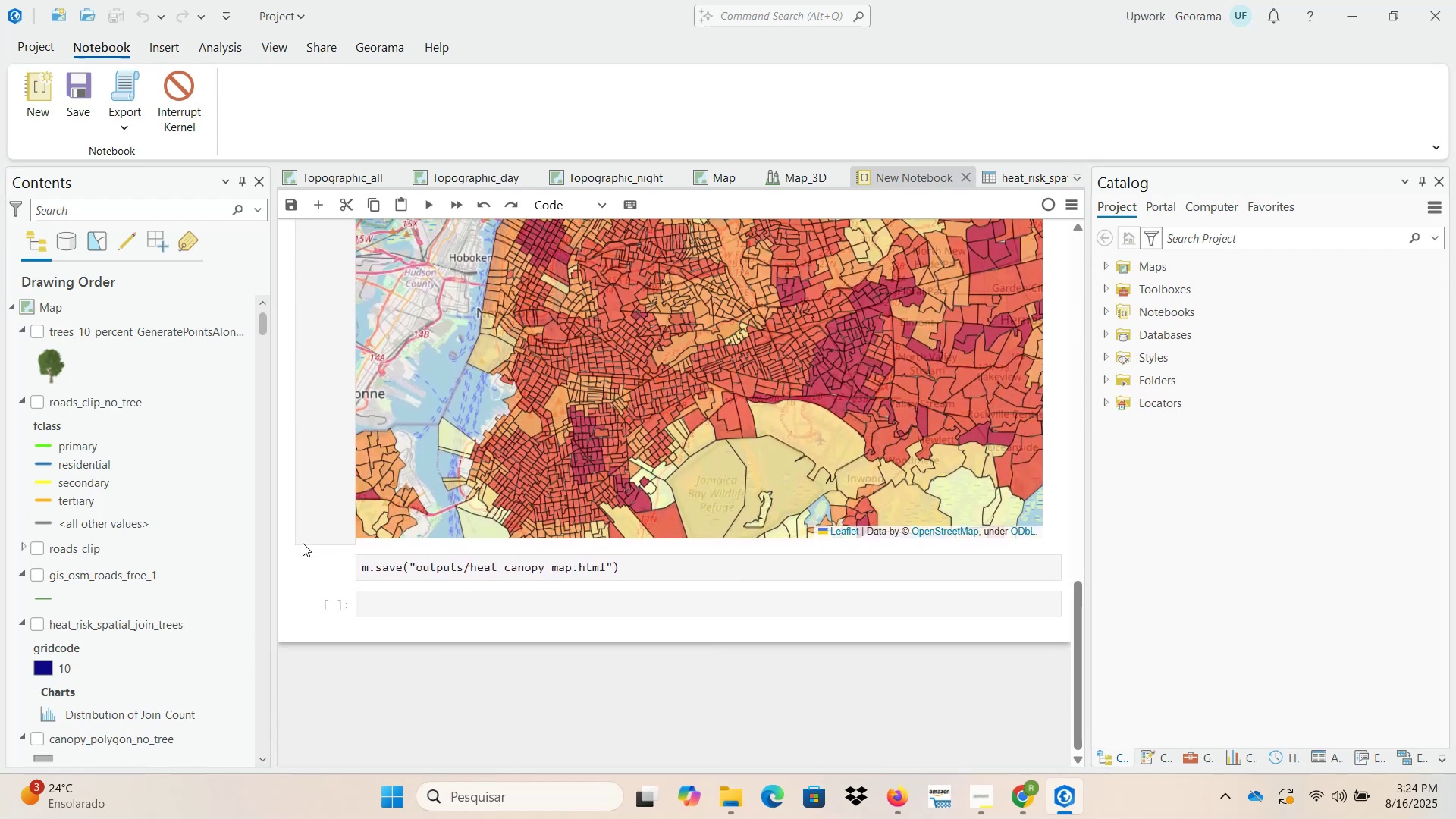 
scroll: coordinate [303, 543], scroll_direction: up, amount: 16.0
 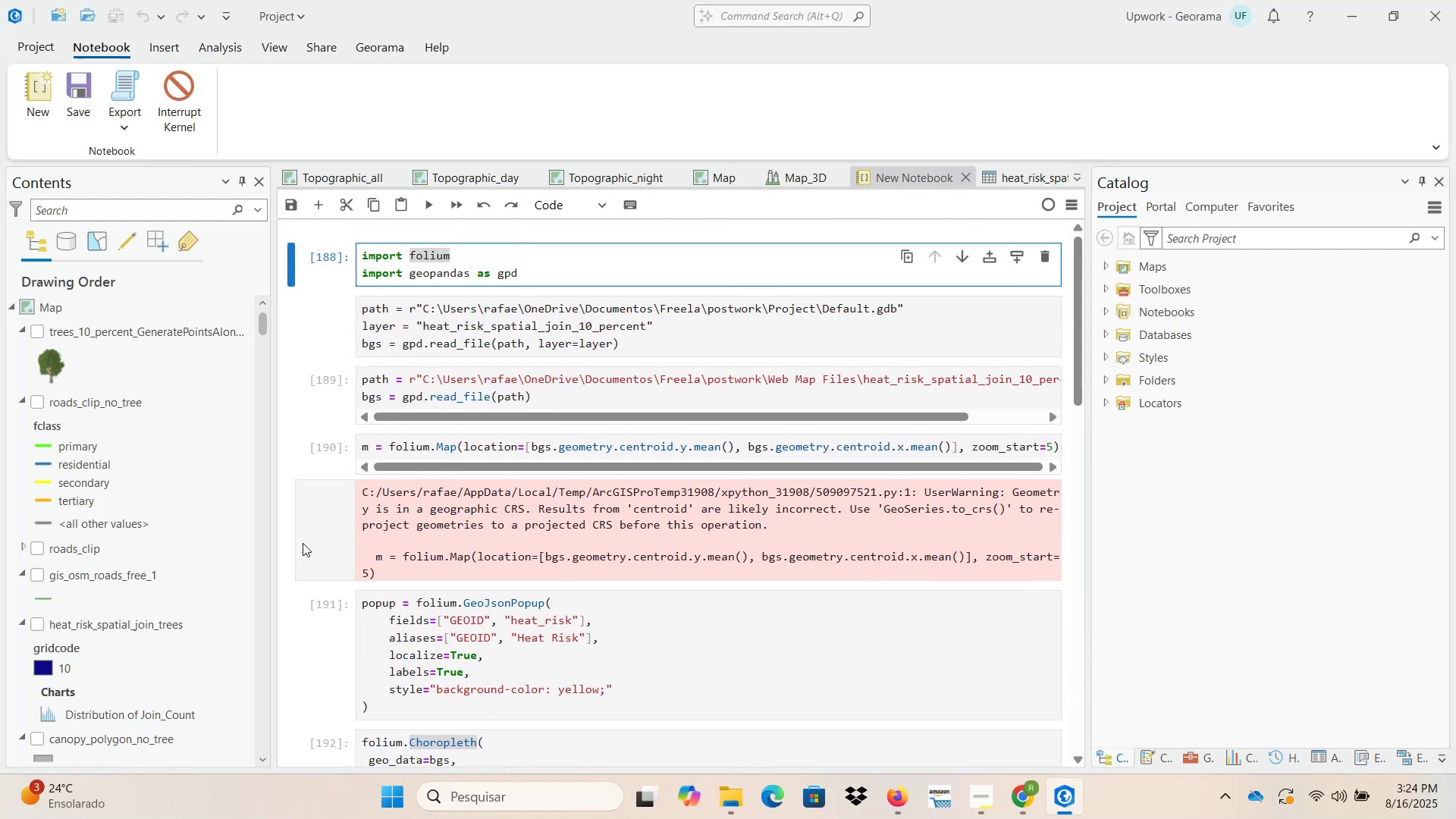 
scroll: coordinate [303, 543], scroll_direction: down, amount: 9.0
 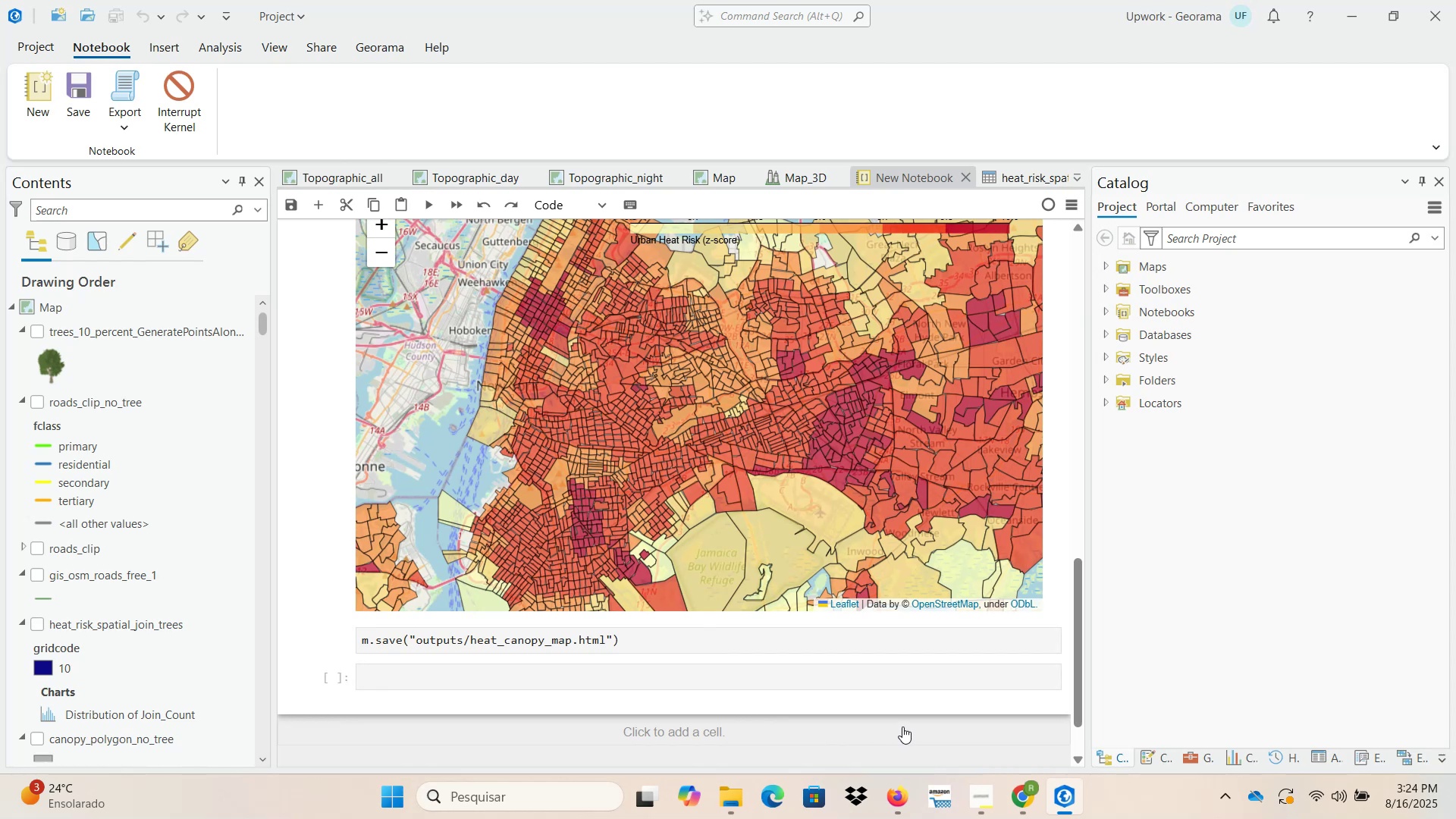 
wait(5.73)
 